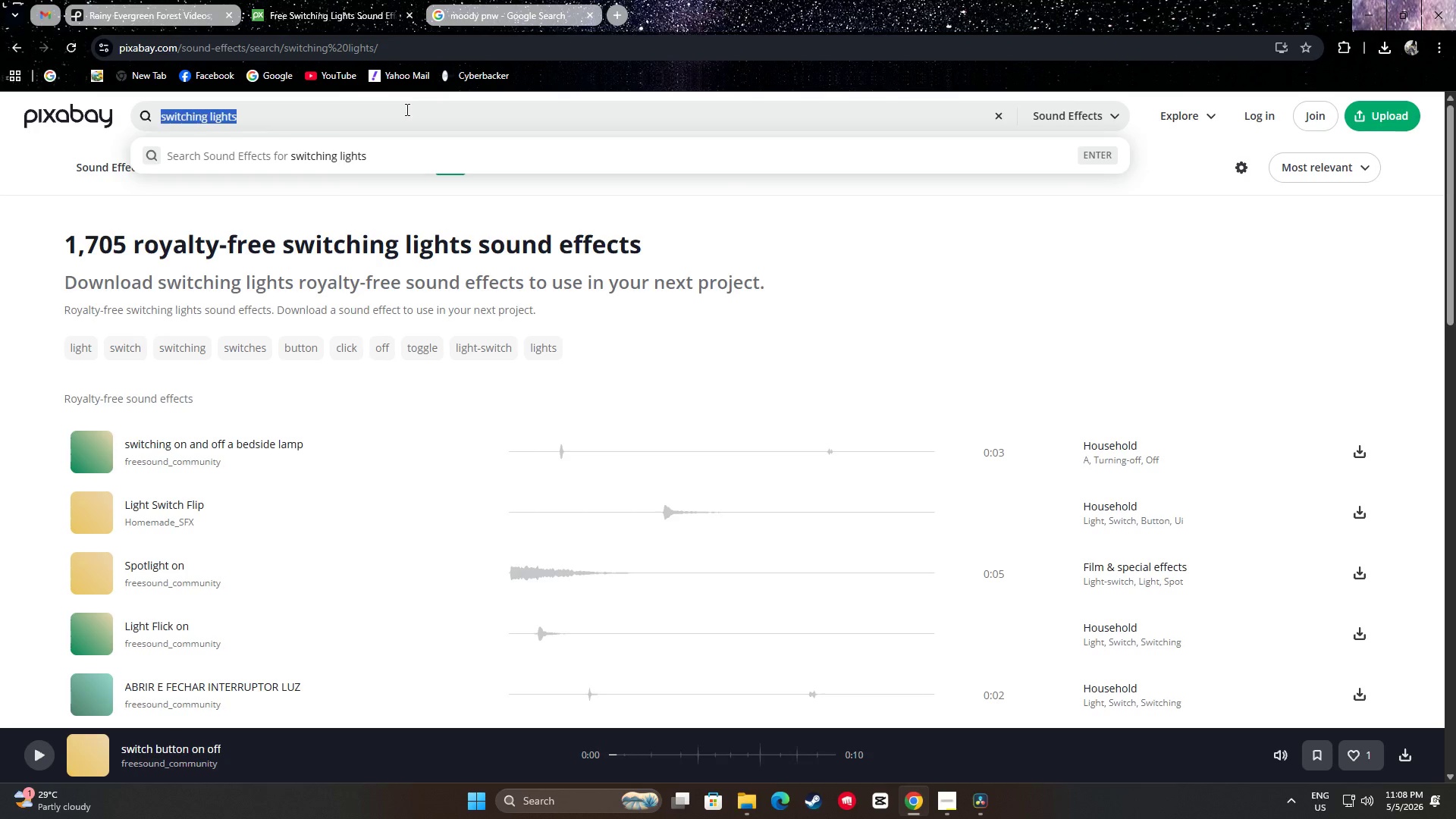 
key(Control+A)
 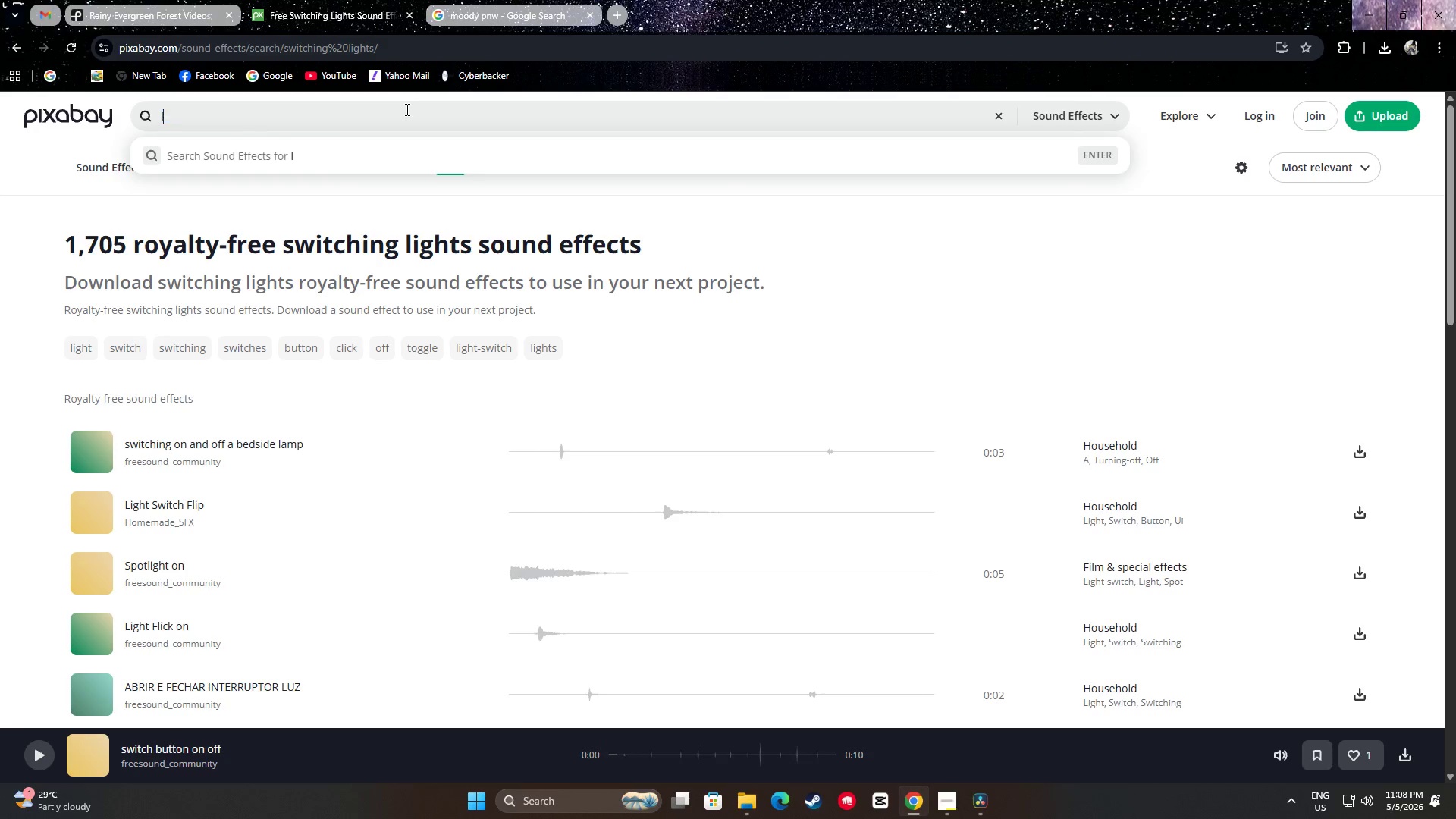 
type(lofi)
 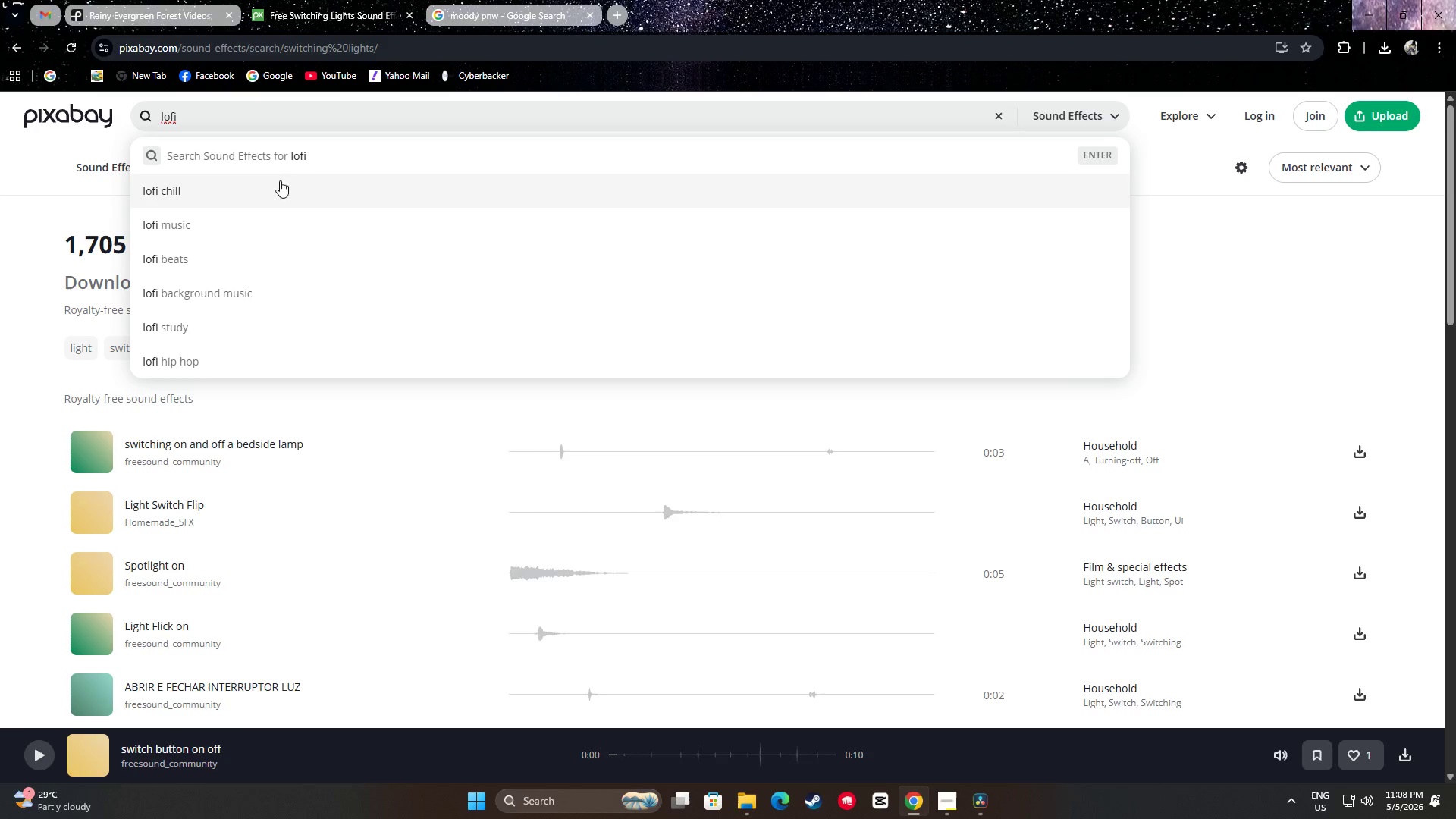 
left_click([189, 192])
 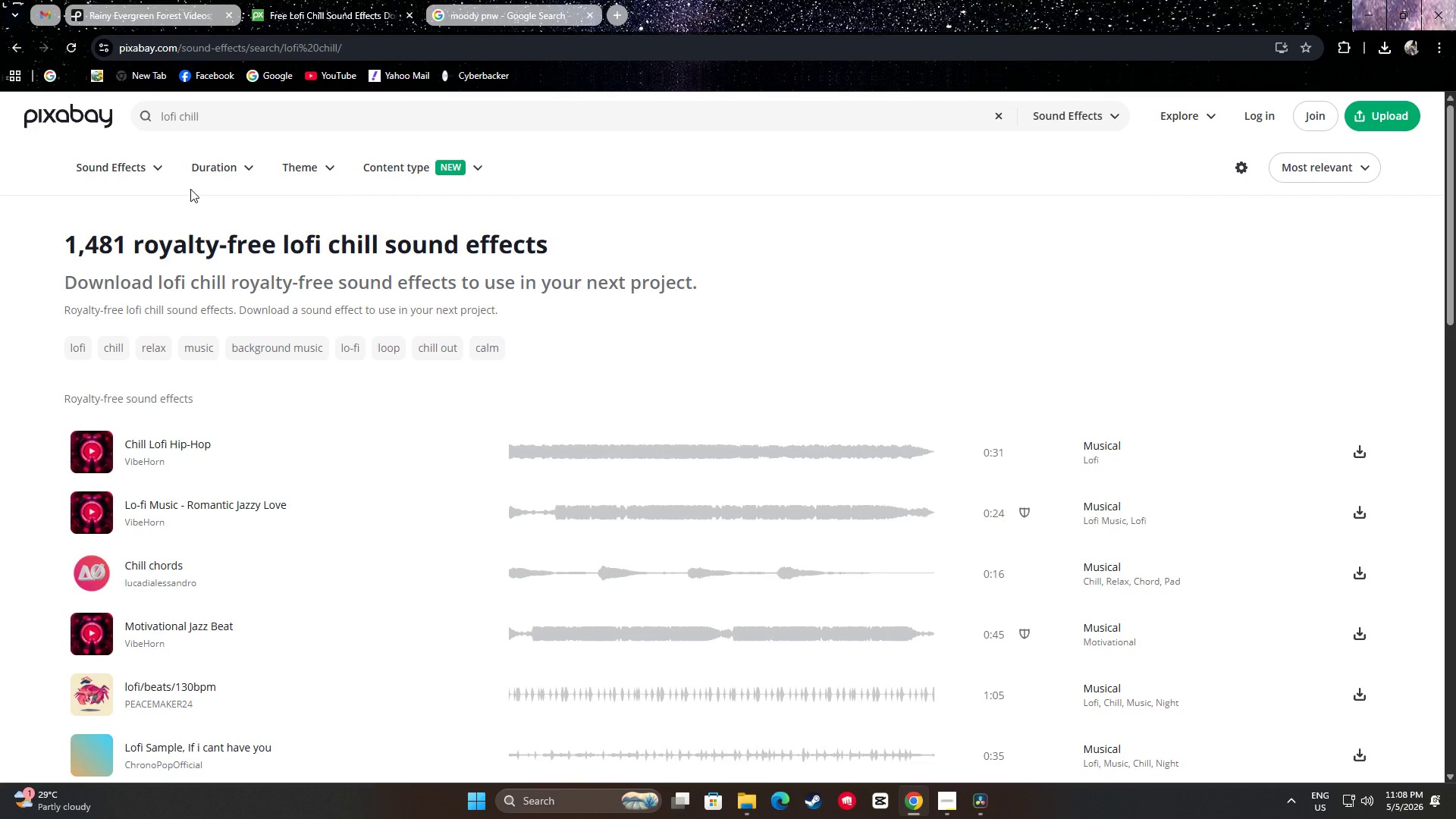 
wait(8.56)
 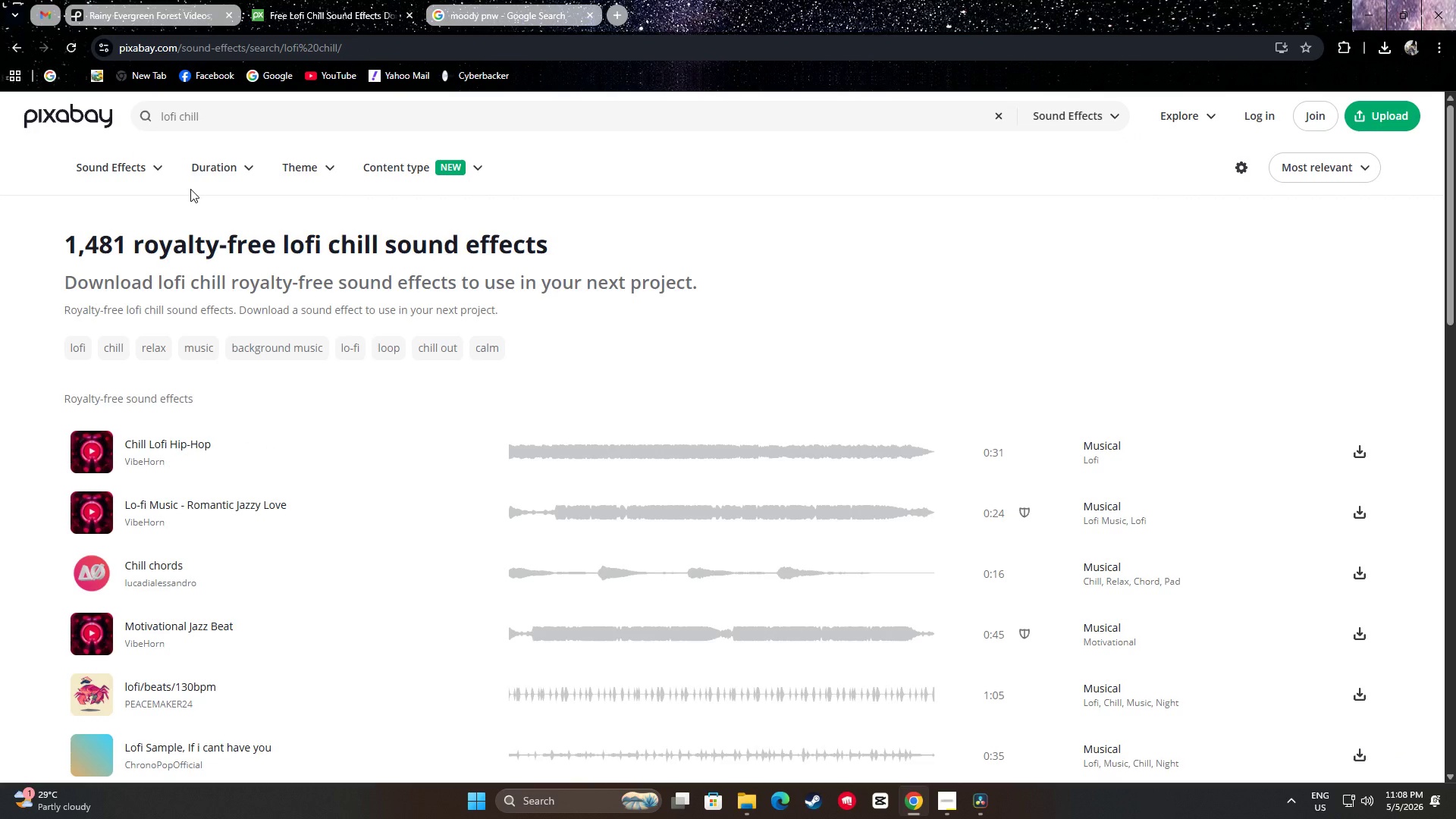 
scroll: coordinate [218, 166], scroll_direction: down, amount: 1.0
 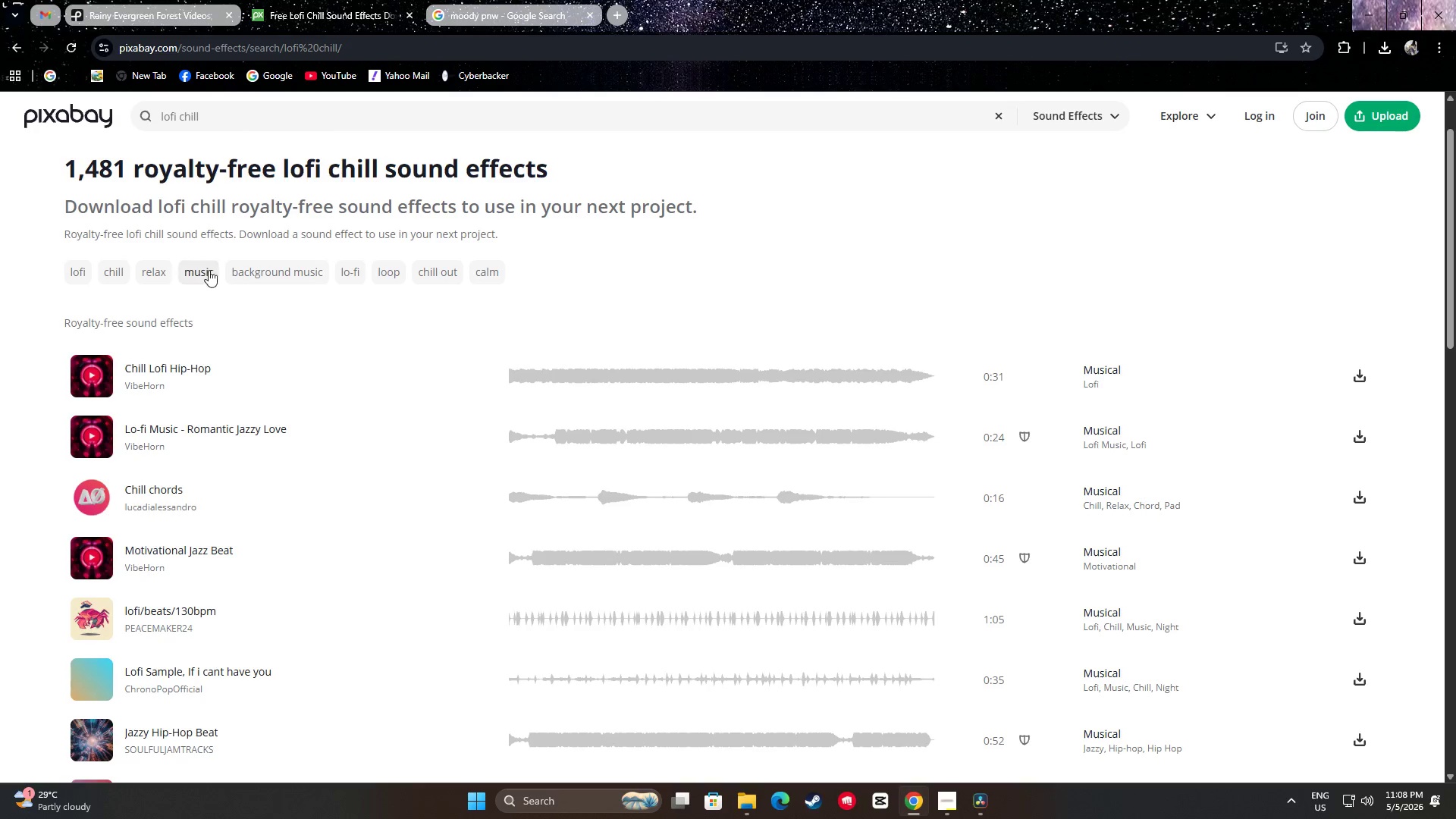 
mouse_move([72, 371])
 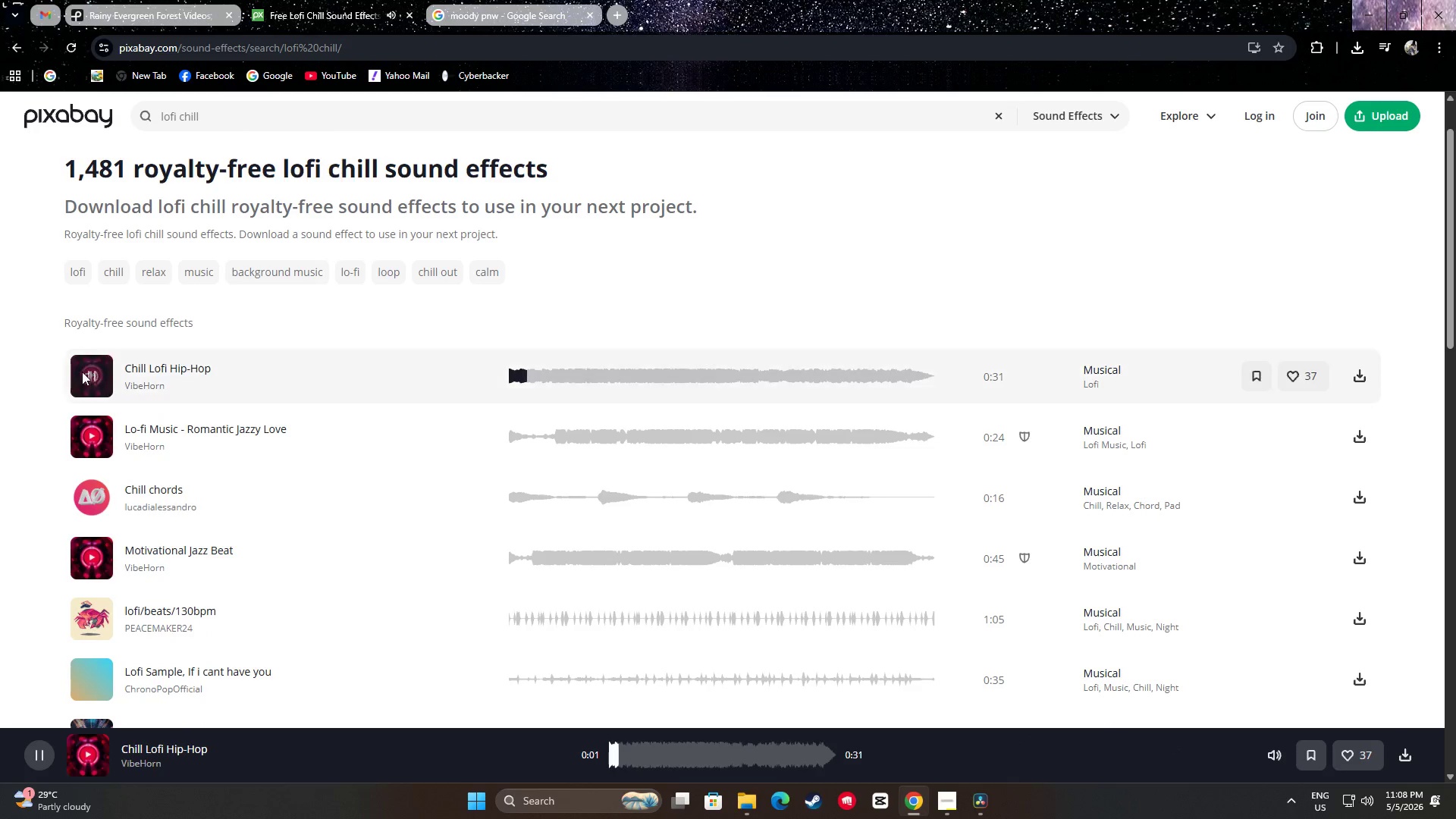 
double_click([92, 371])
 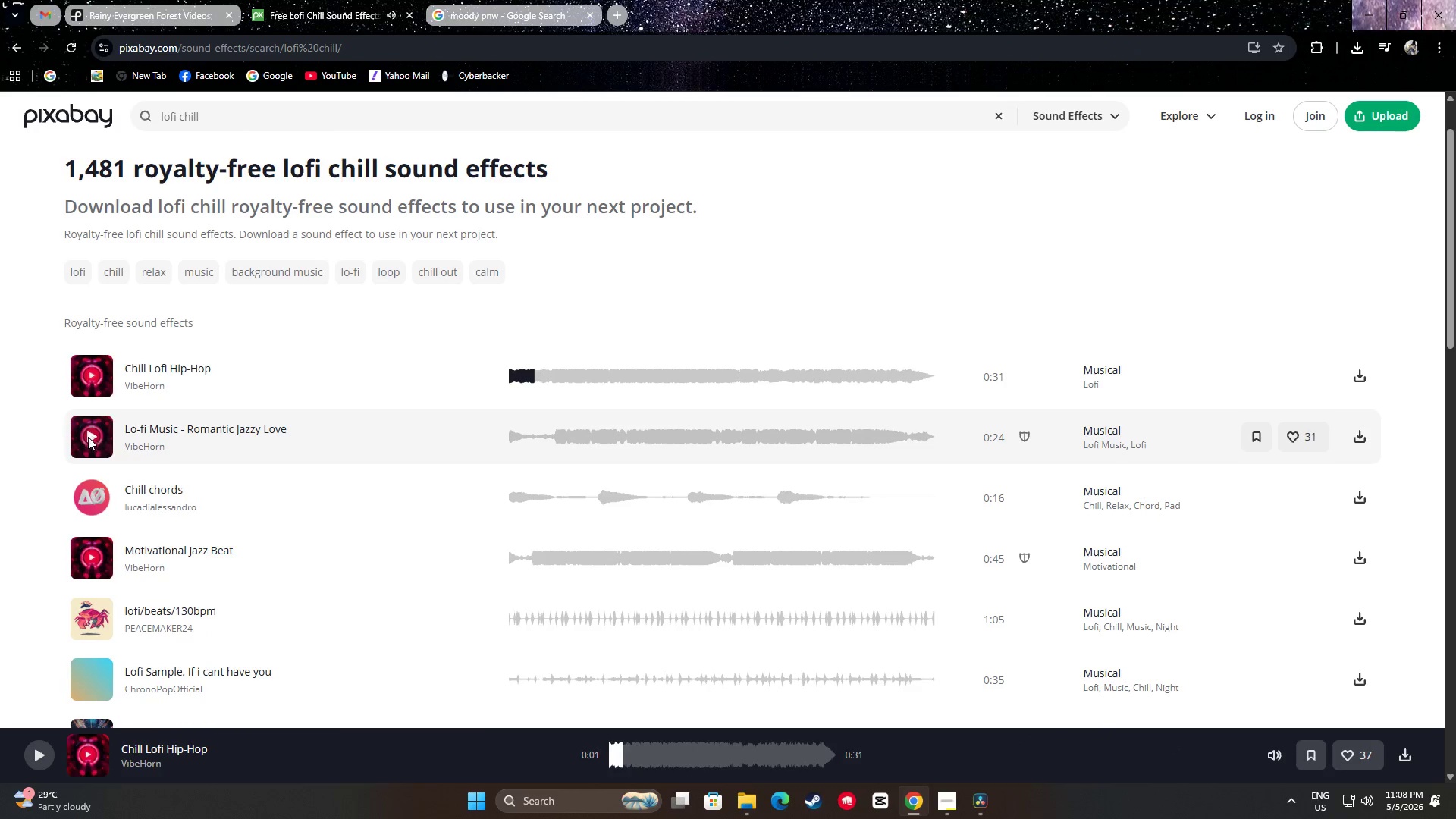 
left_click([84, 438])
 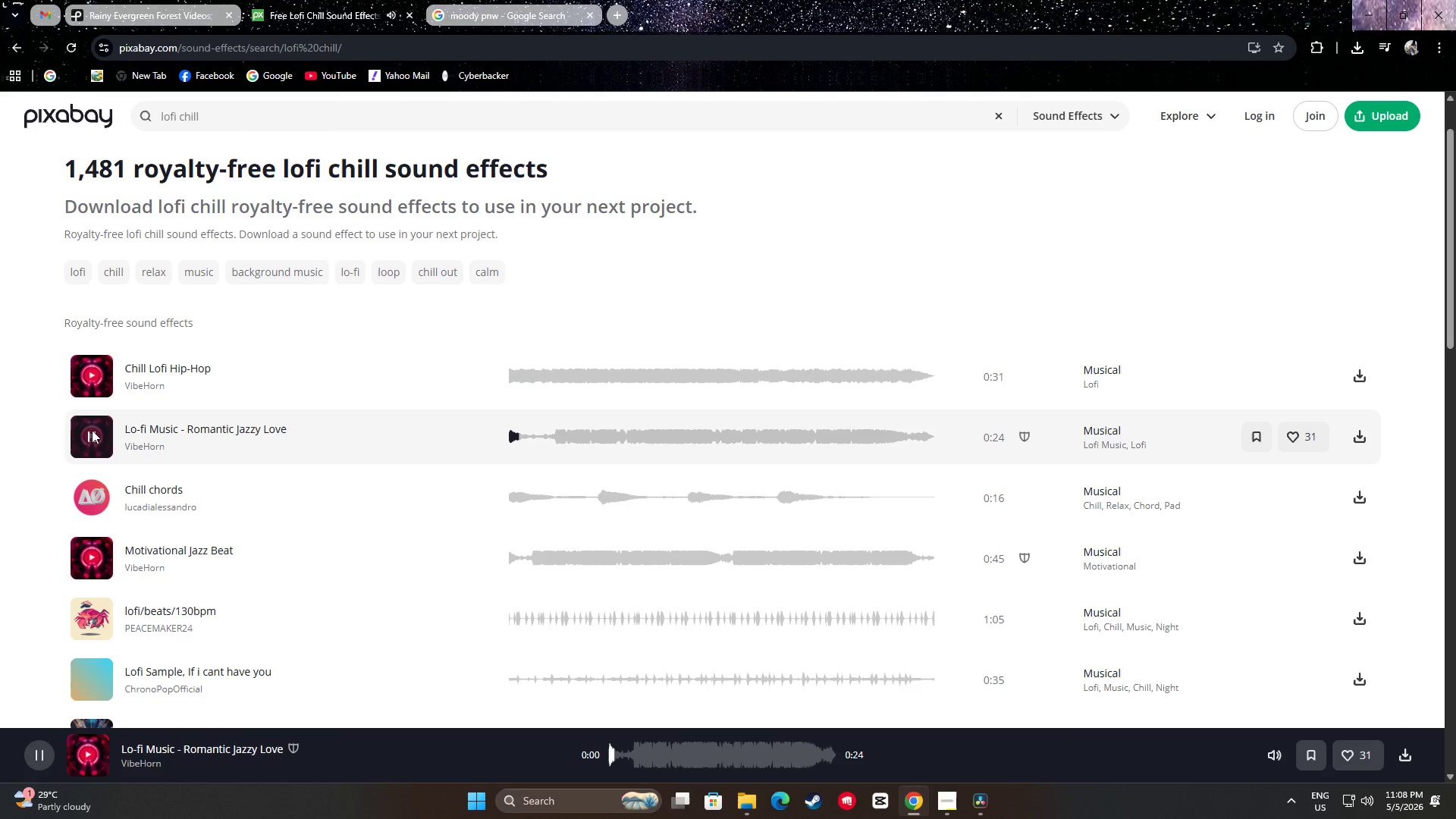 
left_click([93, 430])
 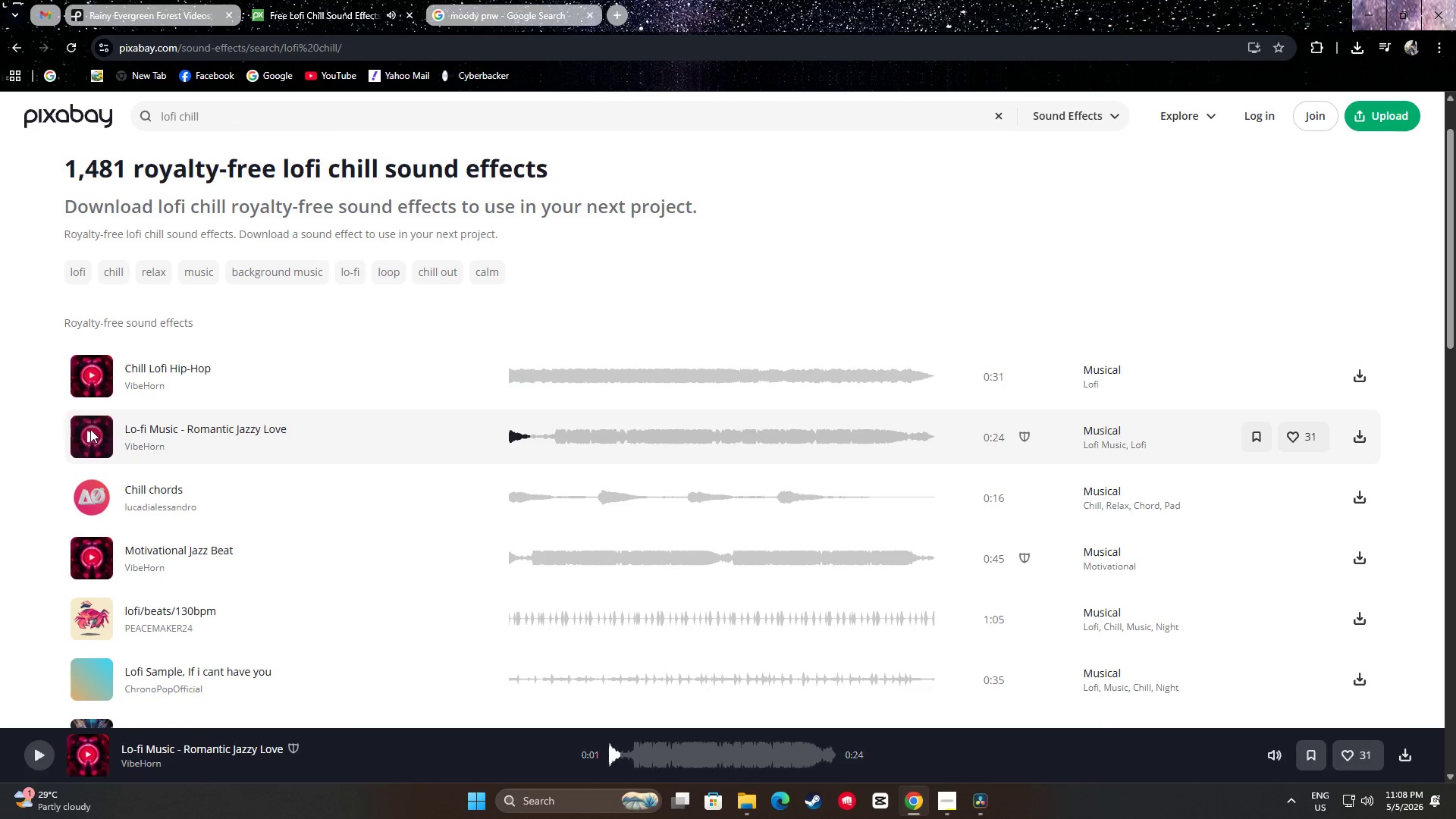 
scroll: coordinate [90, 429], scroll_direction: down, amount: 1.0
 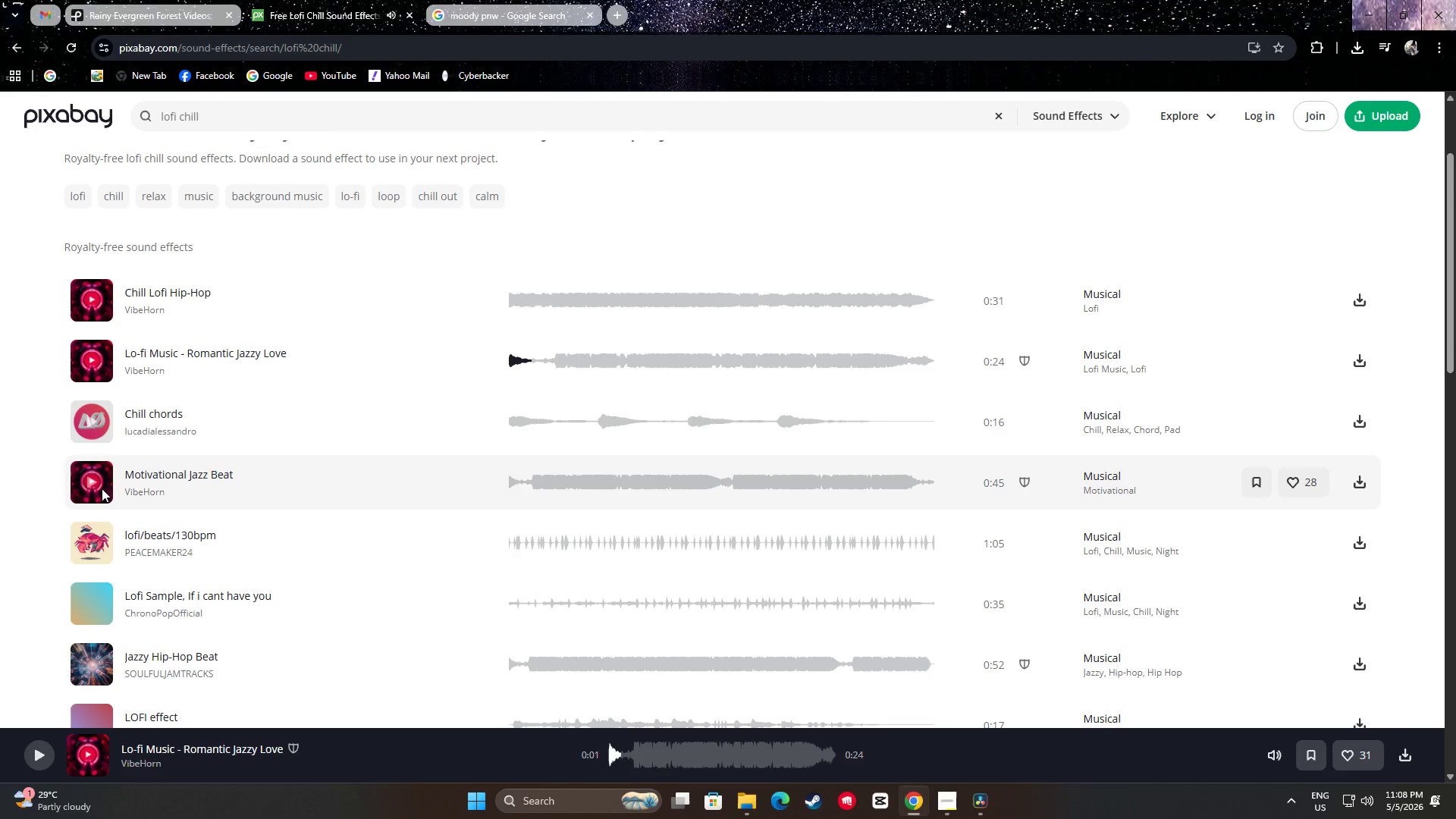 
left_click([93, 541])
 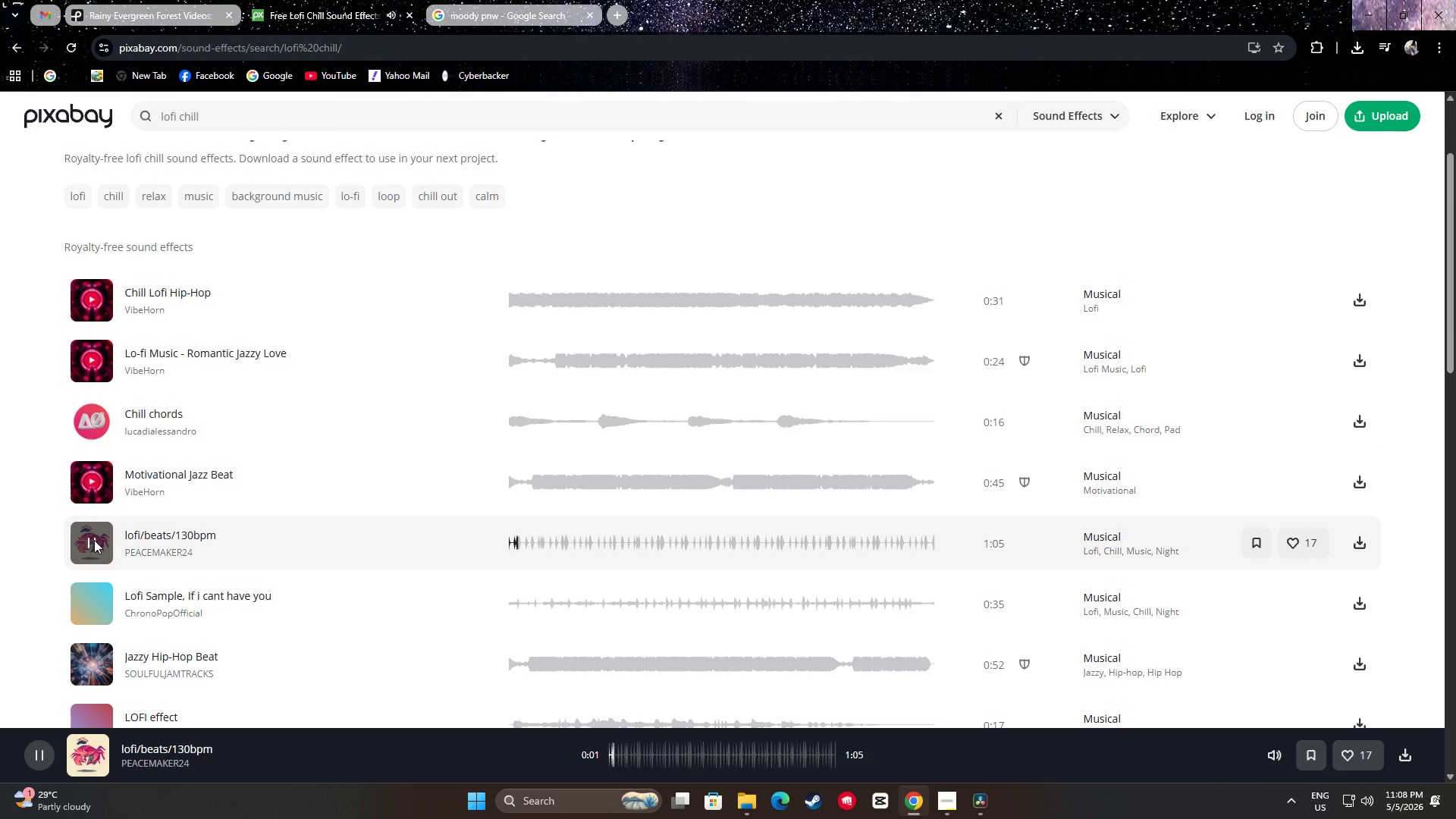 
left_click([94, 540])
 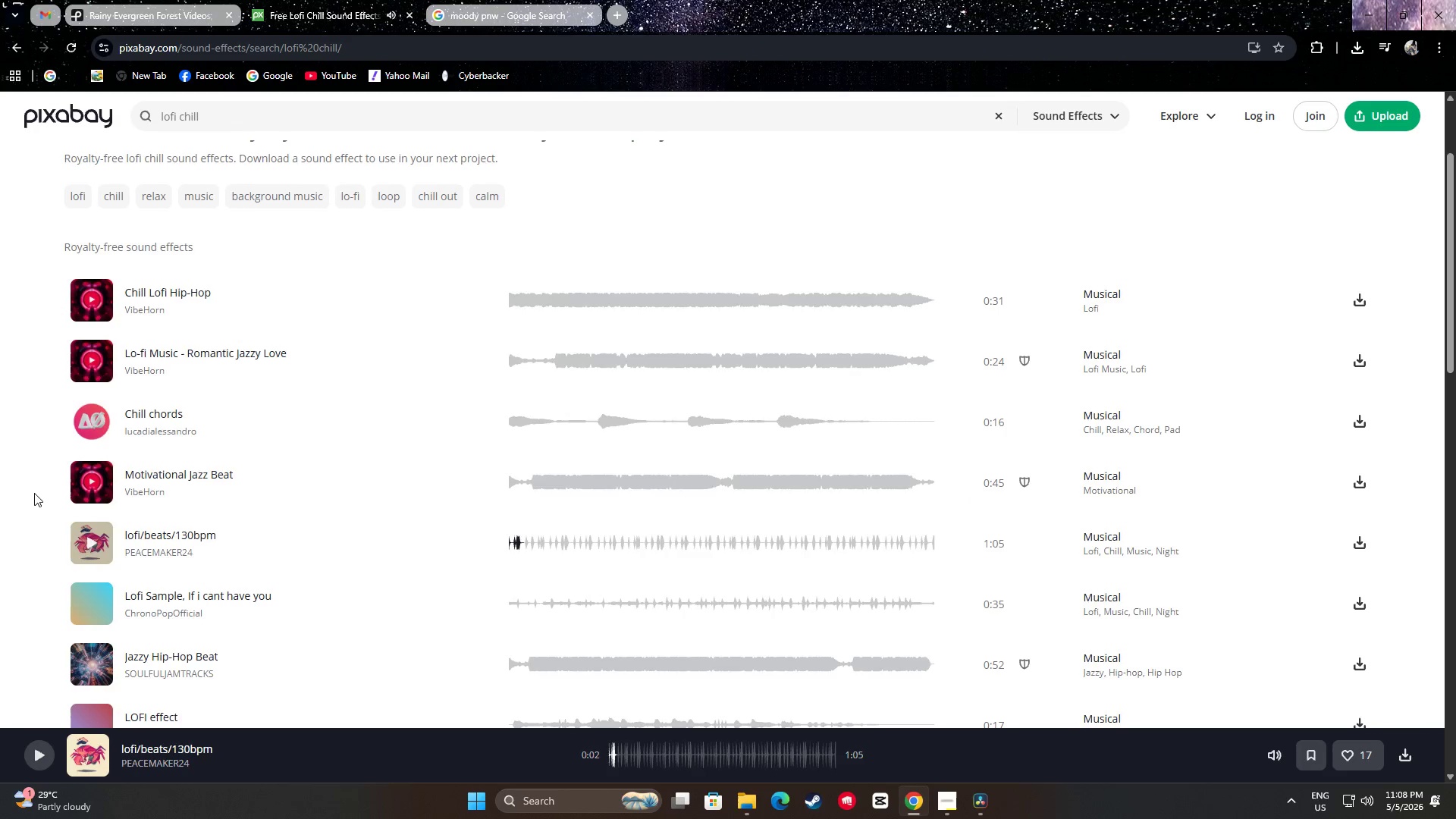 
scroll: coordinate [28, 488], scroll_direction: down, amount: 2.0
 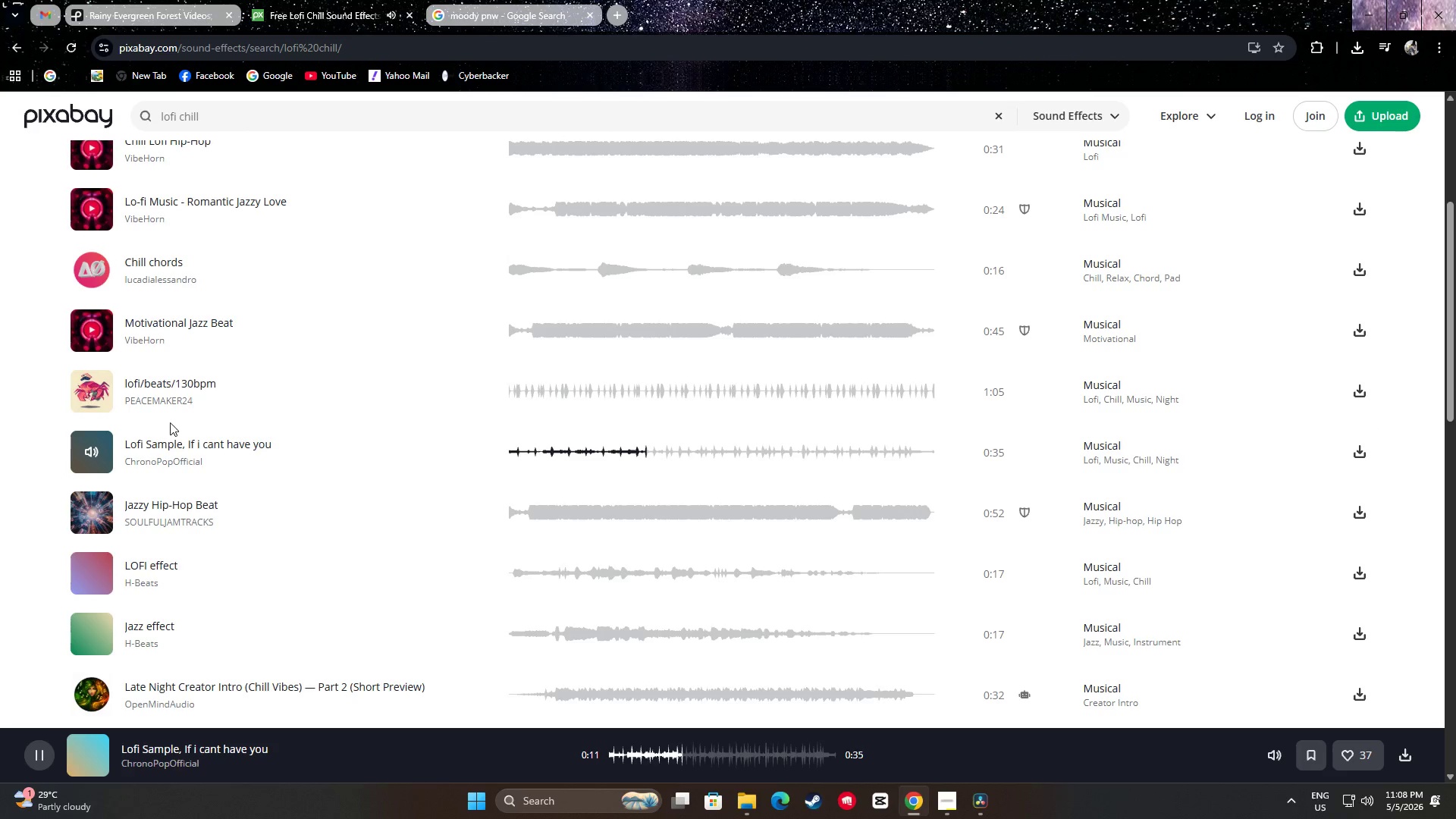 
wait(17.48)
 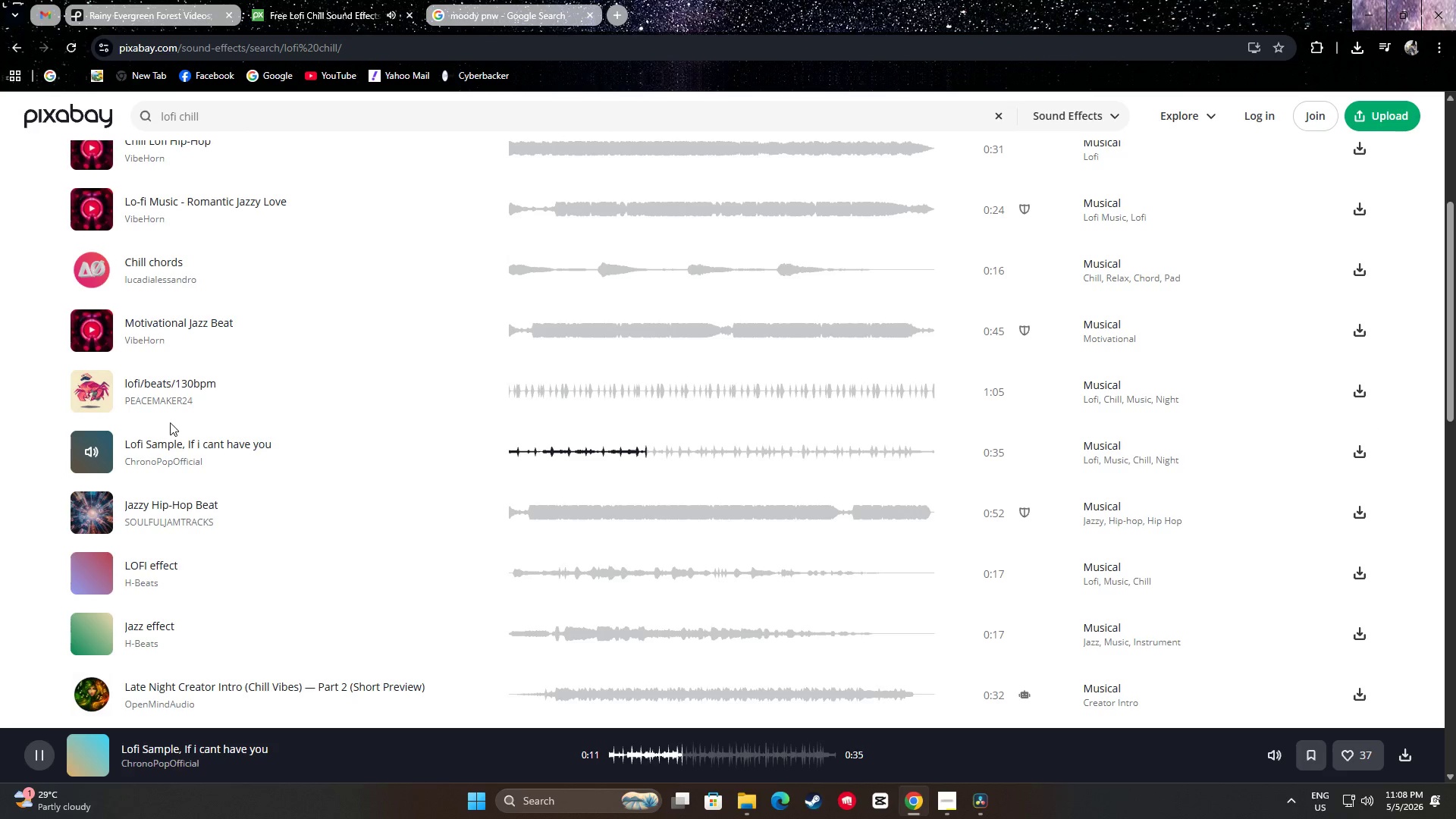 
left_click([90, 448])
 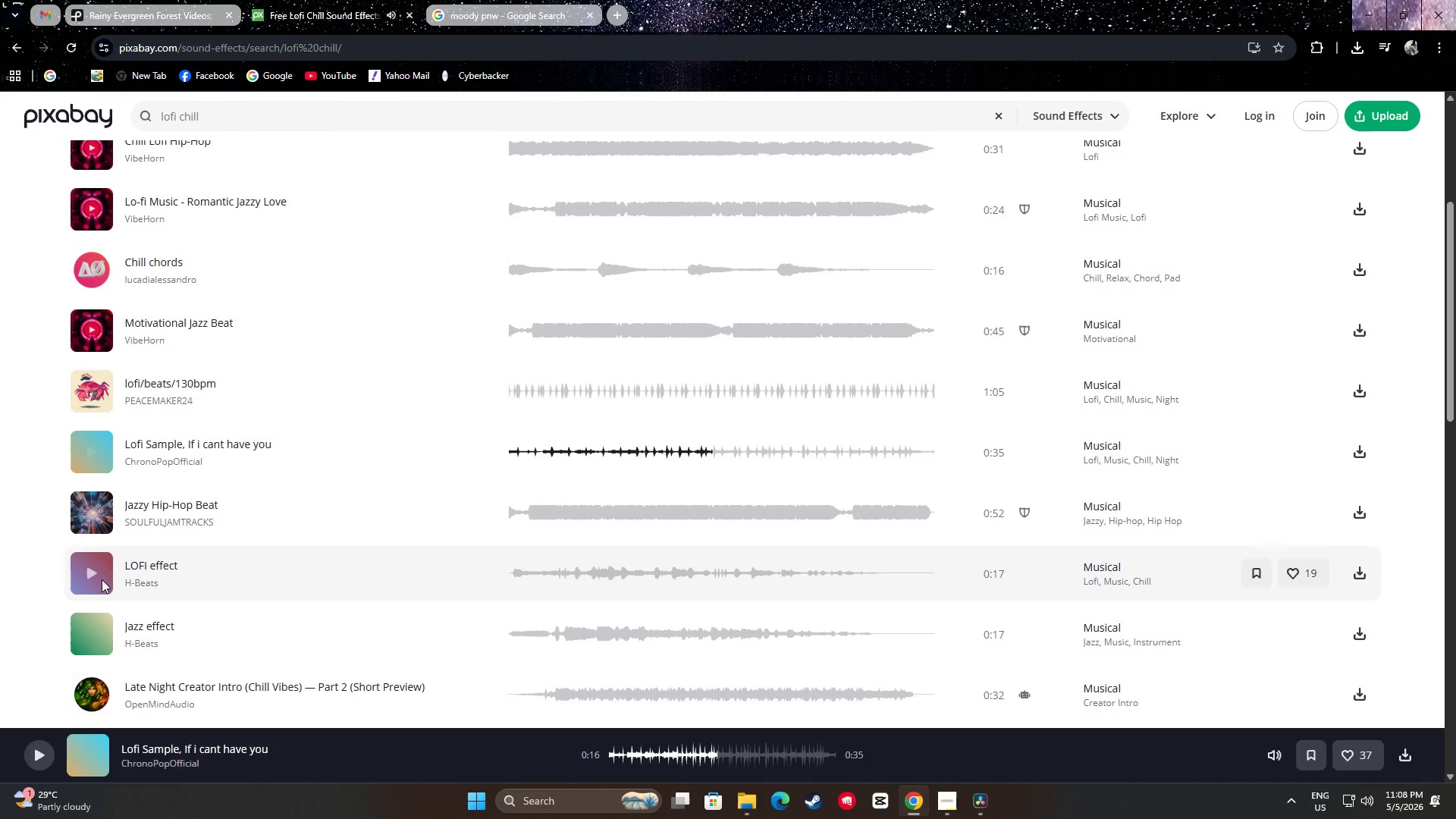 
left_click([93, 570])
 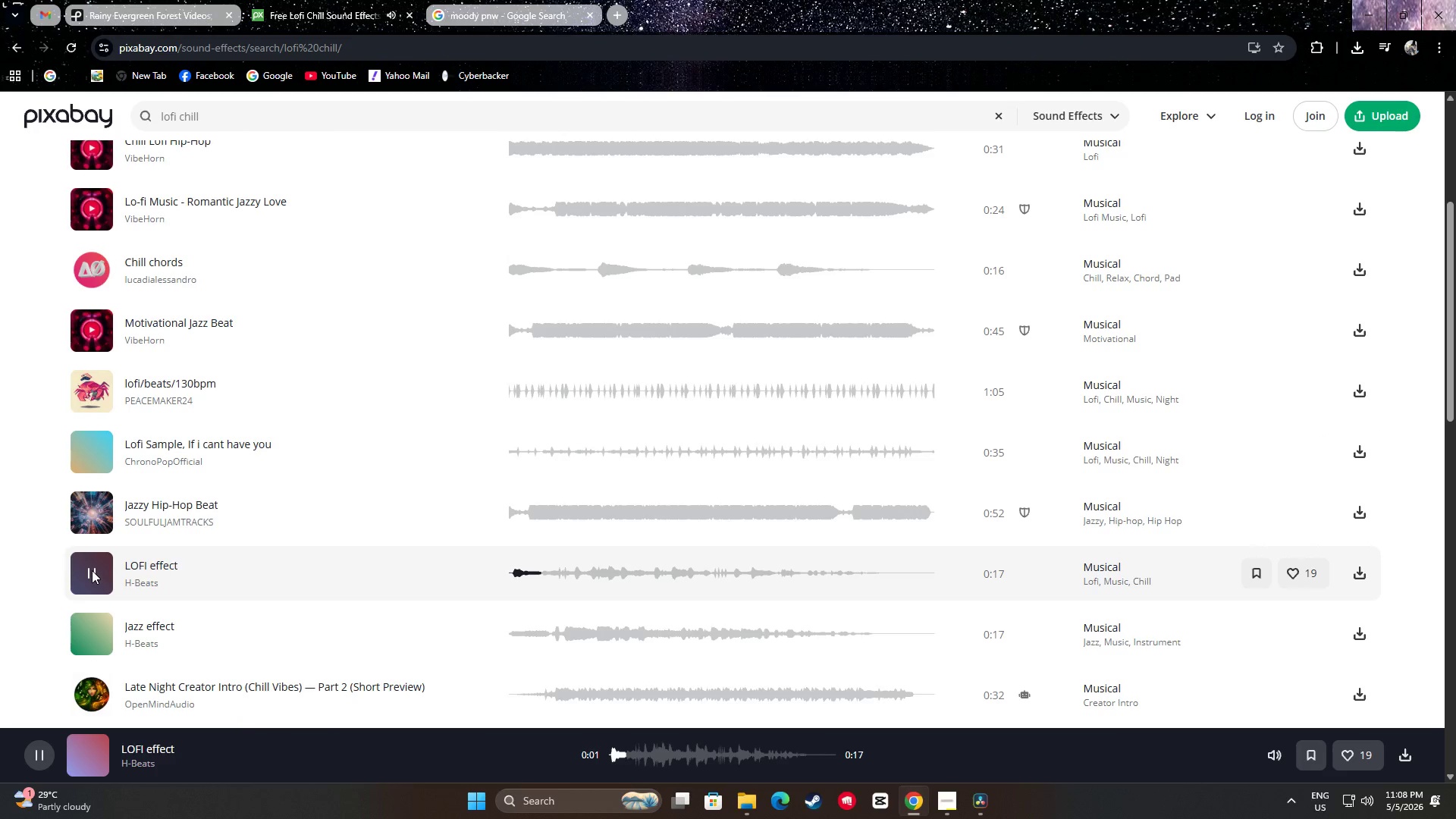 
left_click([92, 570])
 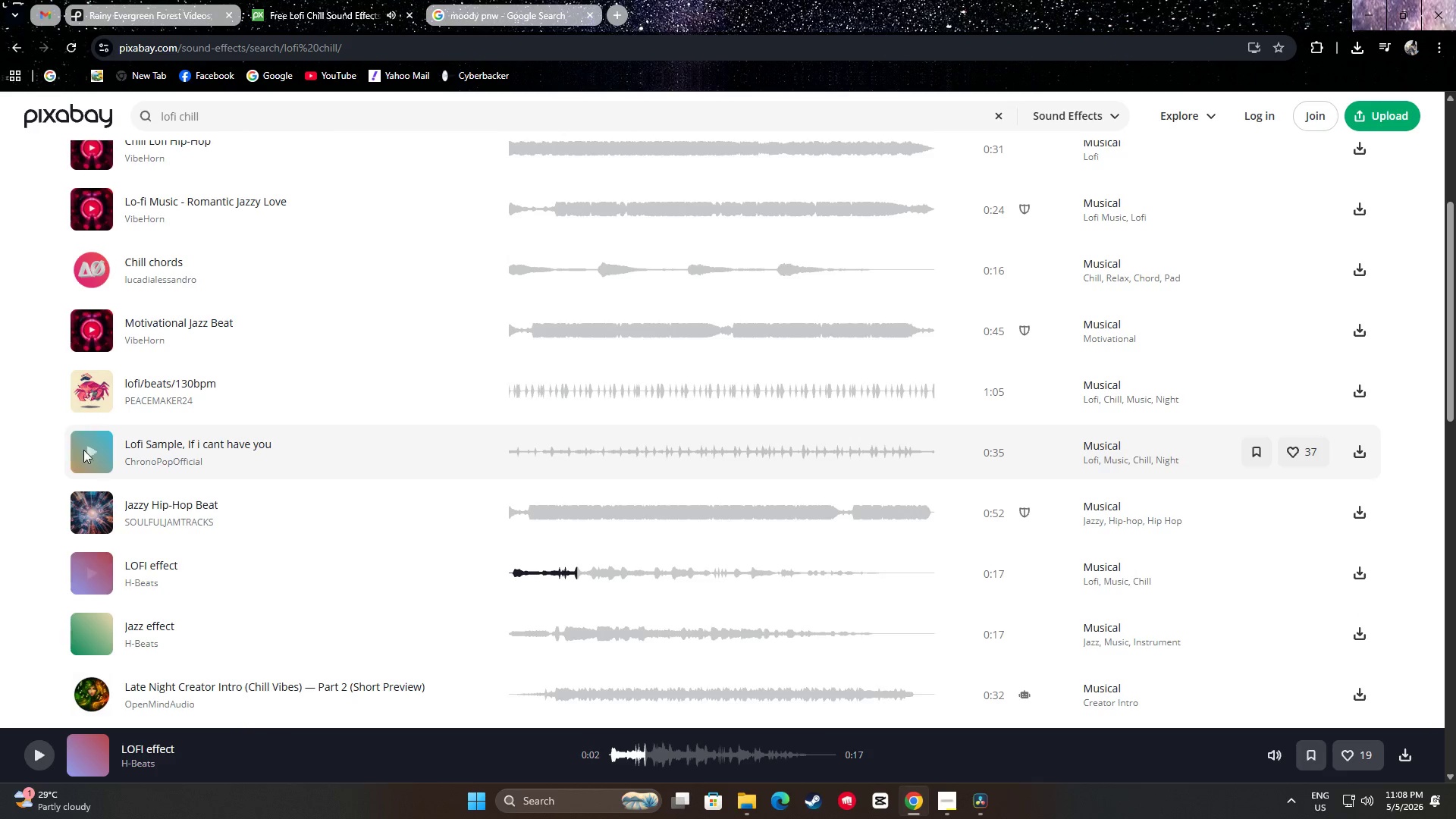 
scroll: coordinate [92, 455], scroll_direction: down, amount: 1.0
 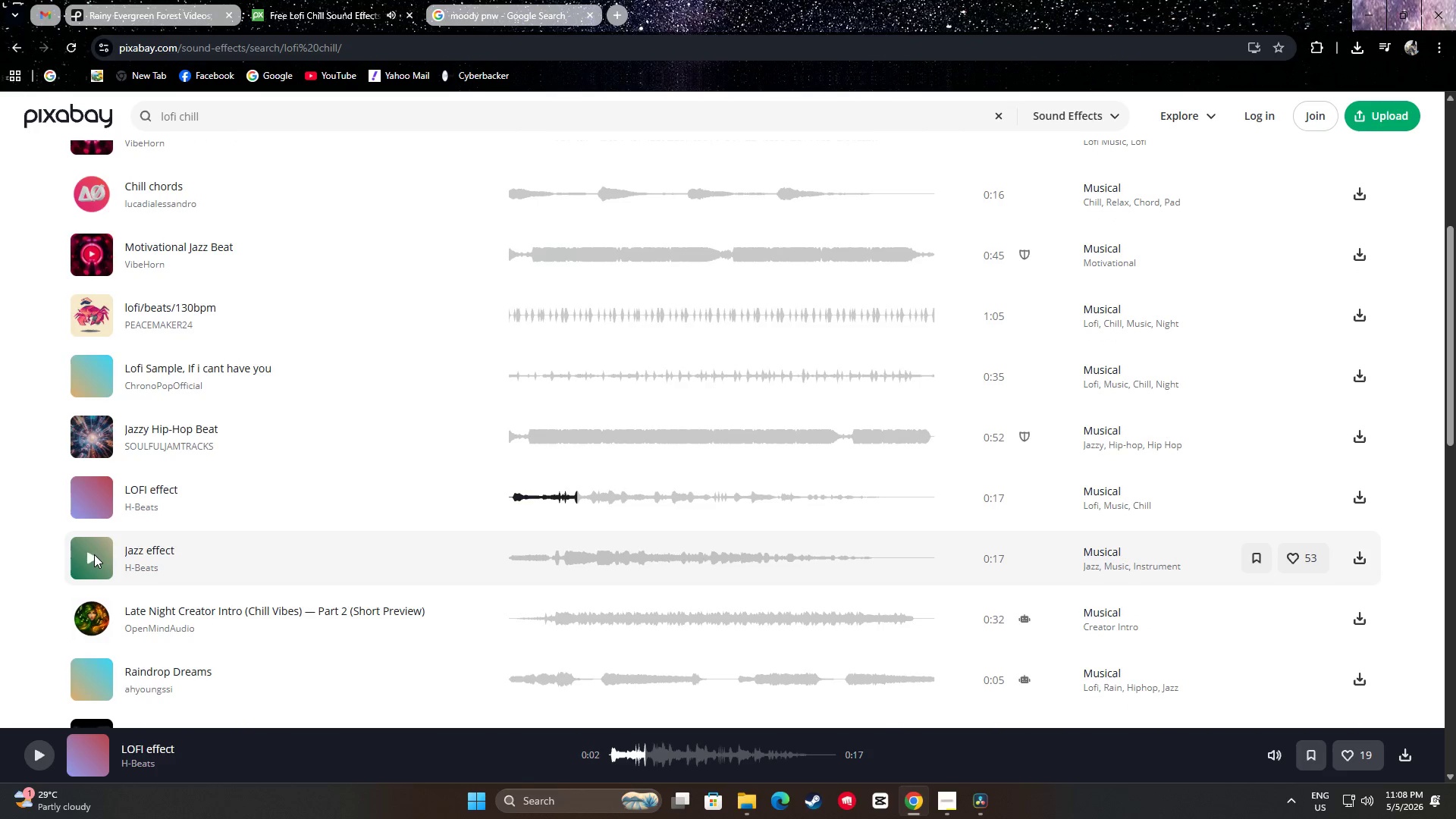 
left_click([93, 554])
 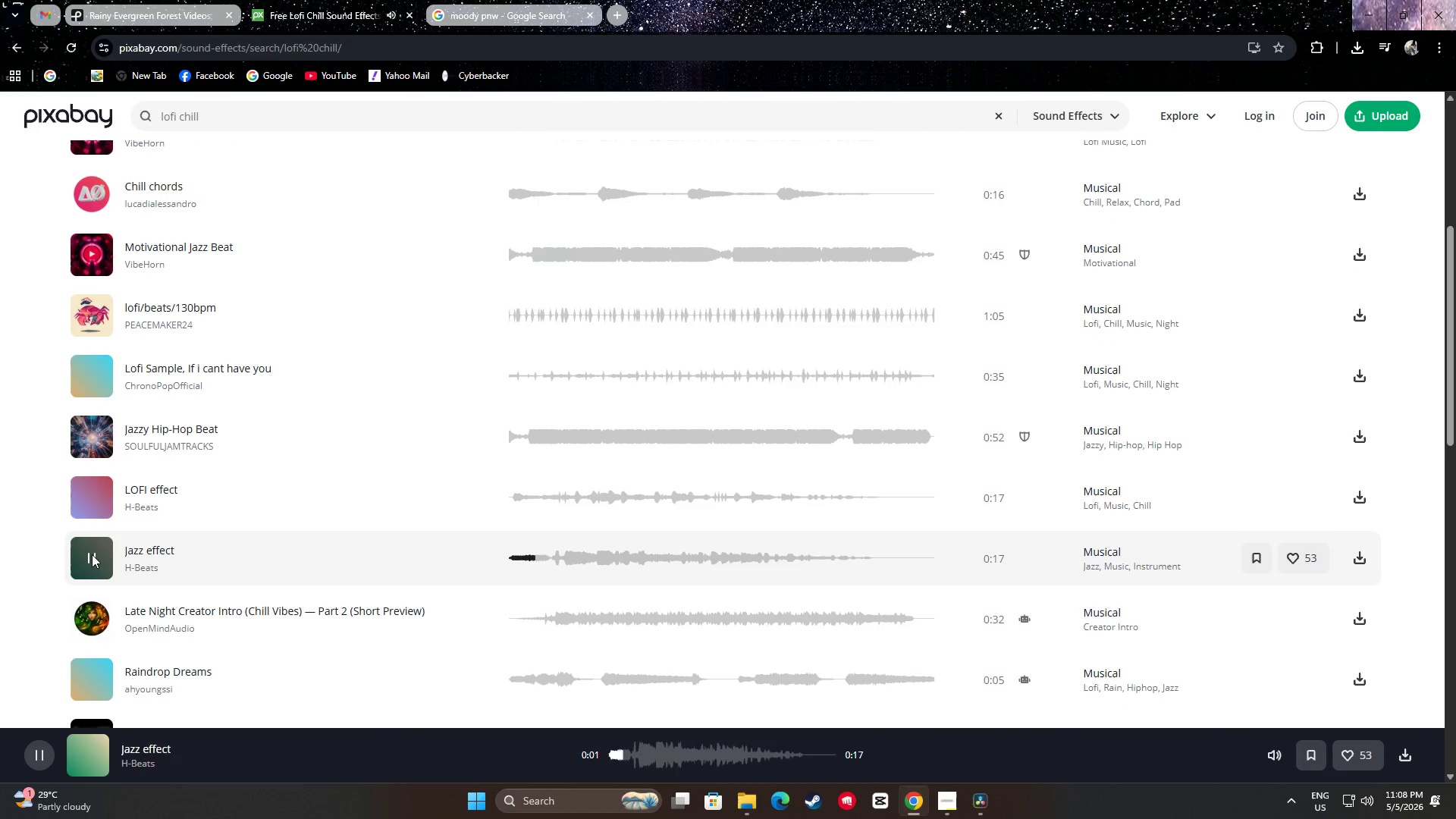 
left_click([91, 554])
 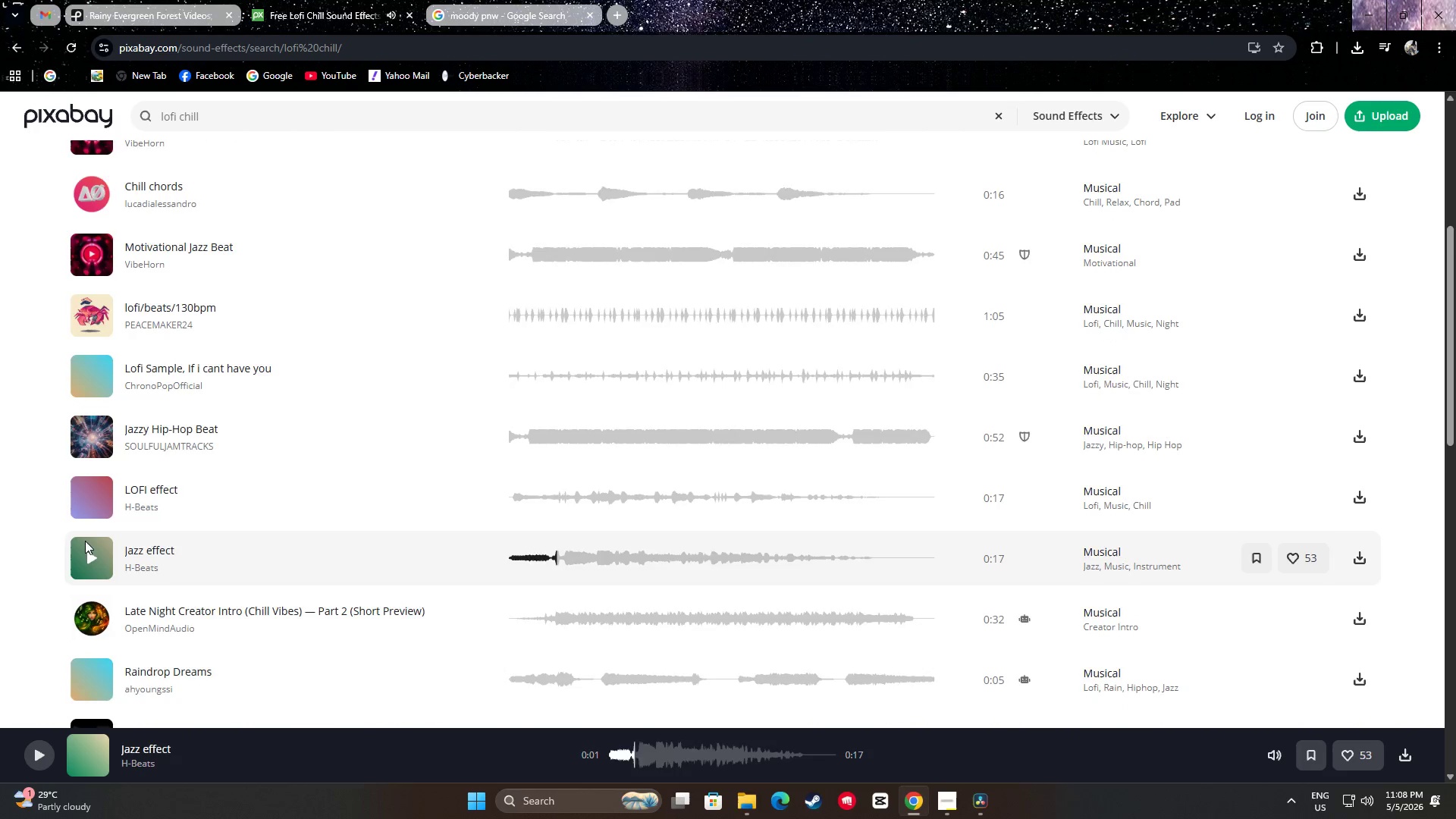 
scroll: coordinate [87, 542], scroll_direction: down, amount: 2.0
 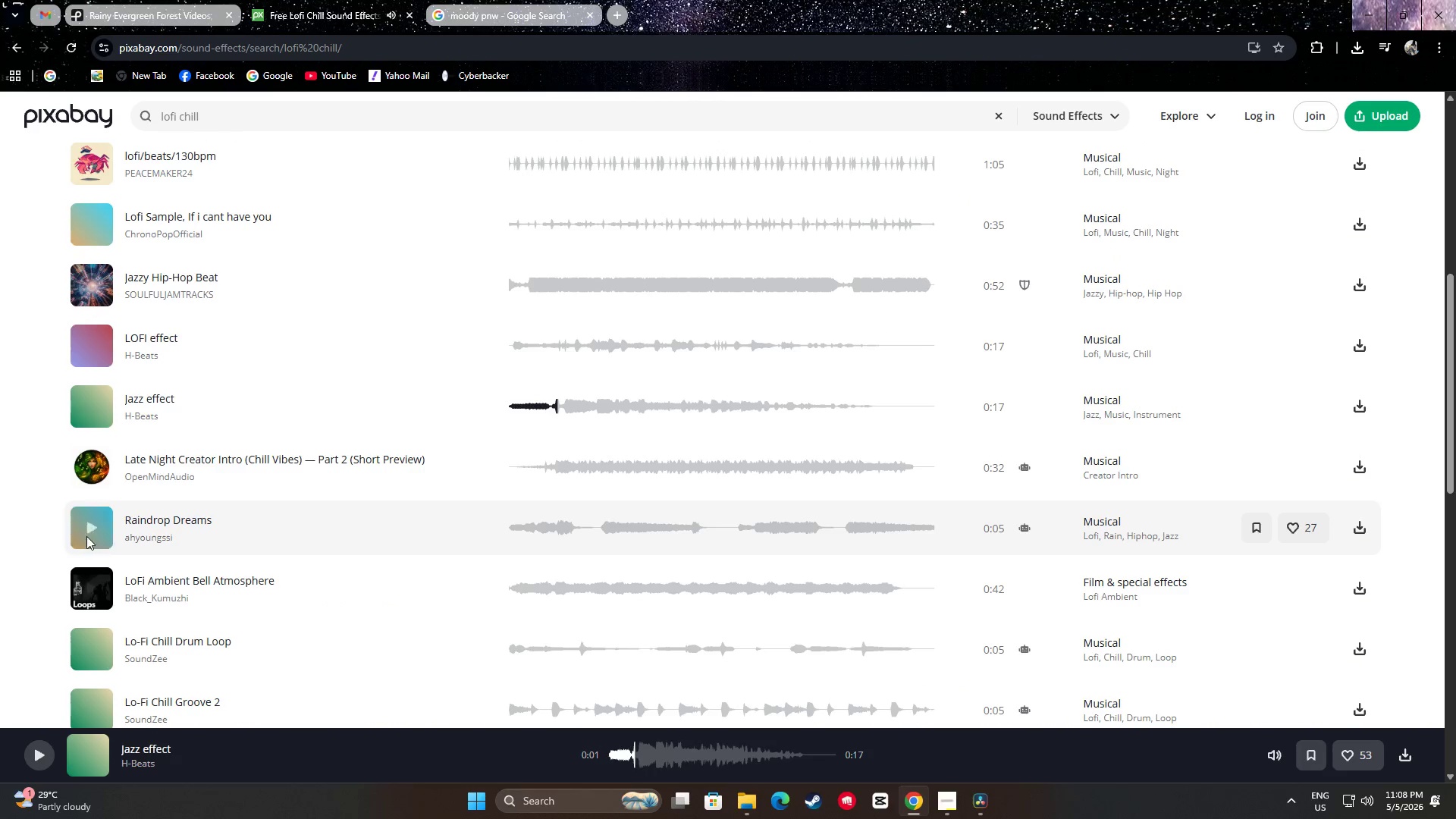 
left_click([90, 529])
 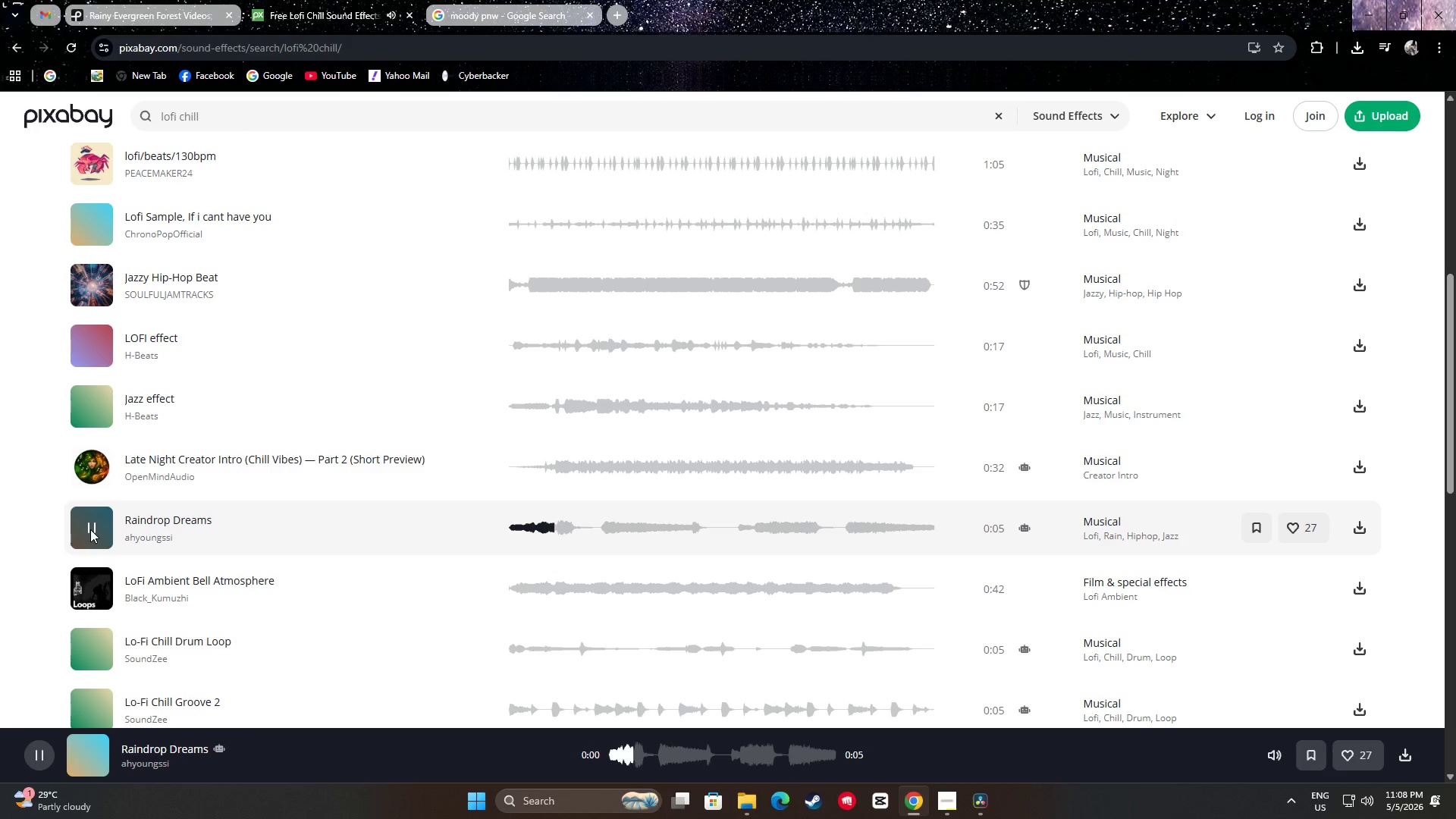 
left_click([90, 529])
 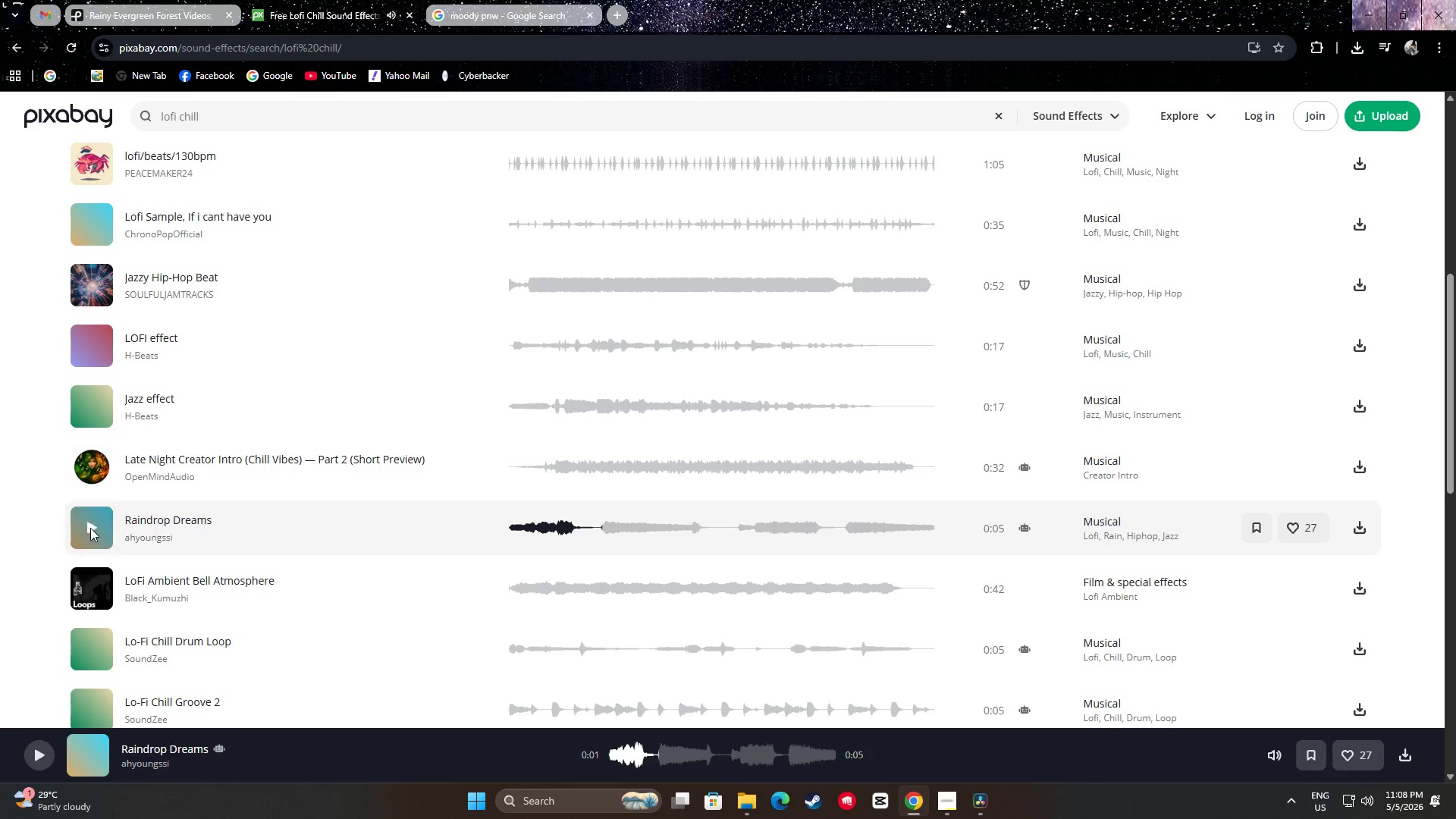 
scroll: coordinate [90, 527], scroll_direction: down, amount: 1.0
 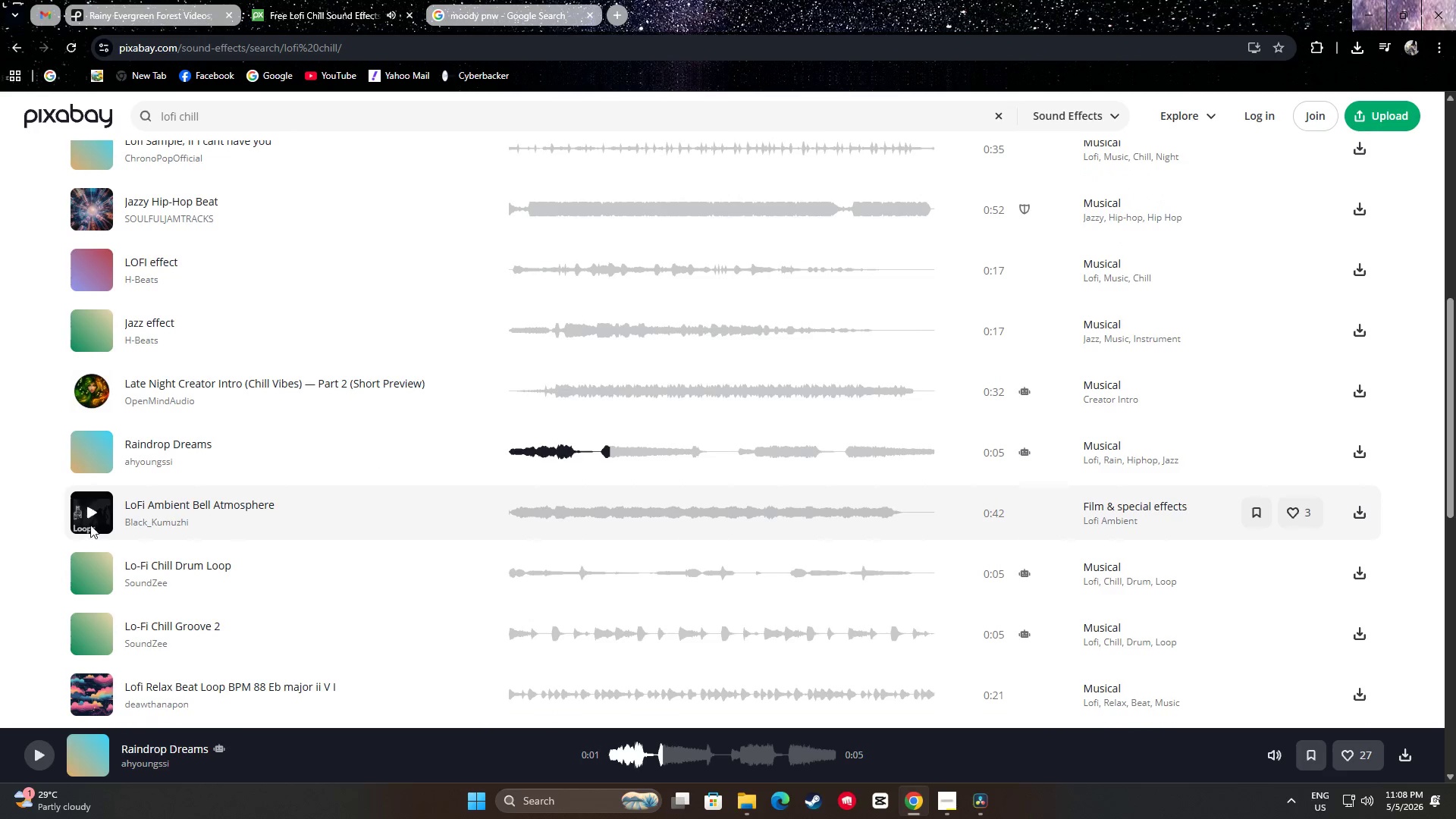 
left_click([93, 510])
 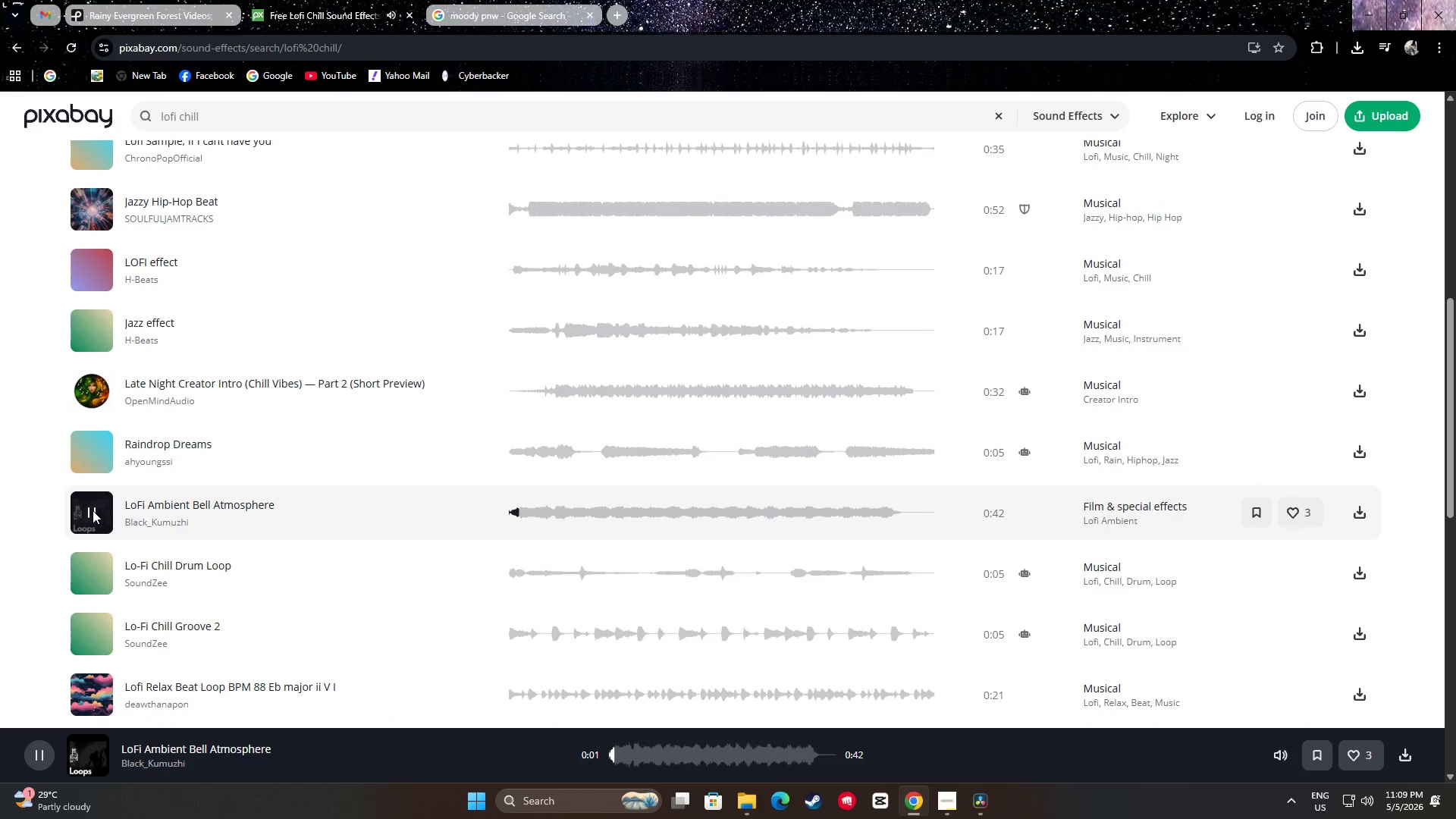 
left_click([93, 510])
 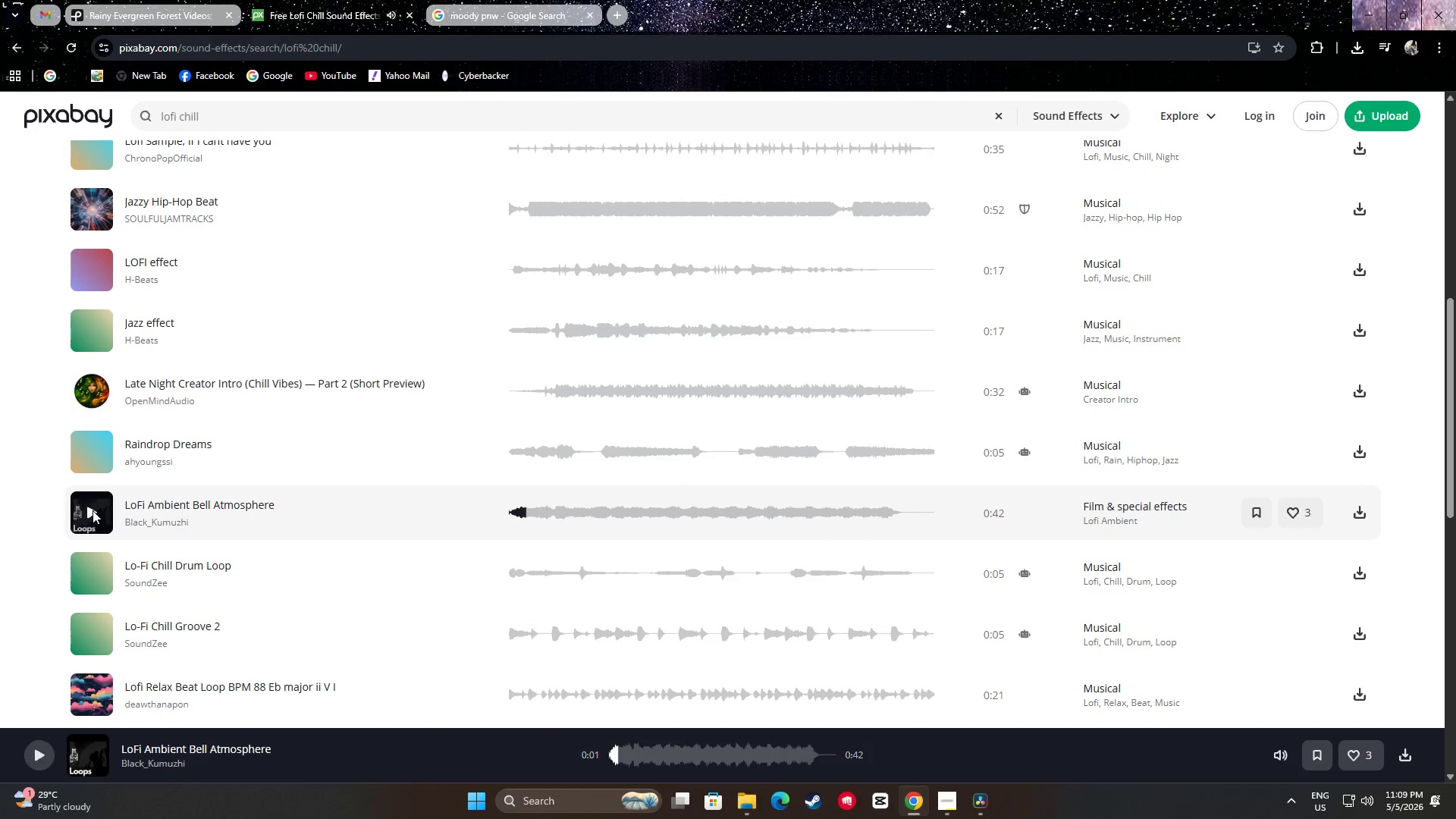 
scroll: coordinate [93, 510], scroll_direction: down, amount: 1.0
 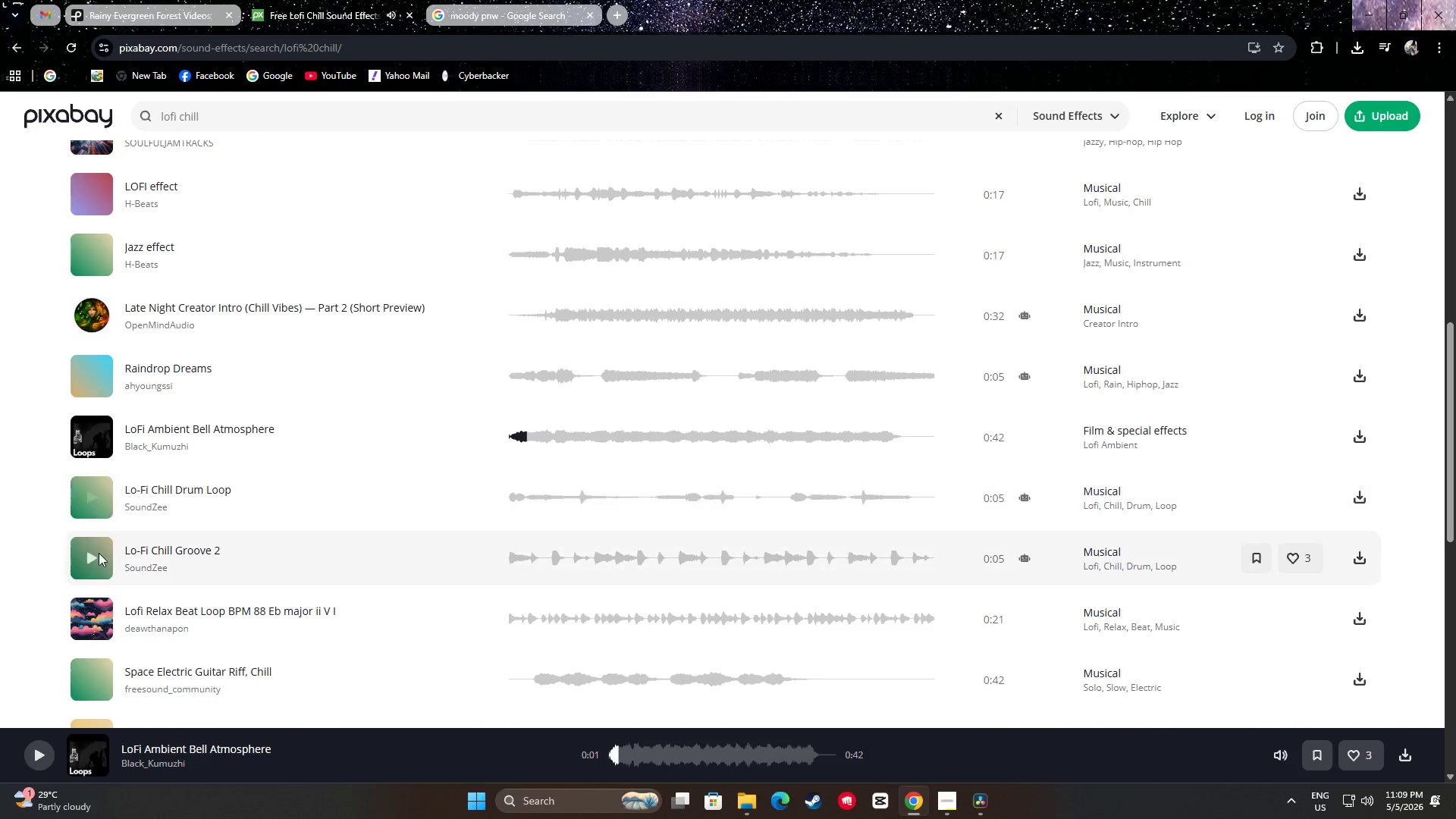 
left_click([94, 557])
 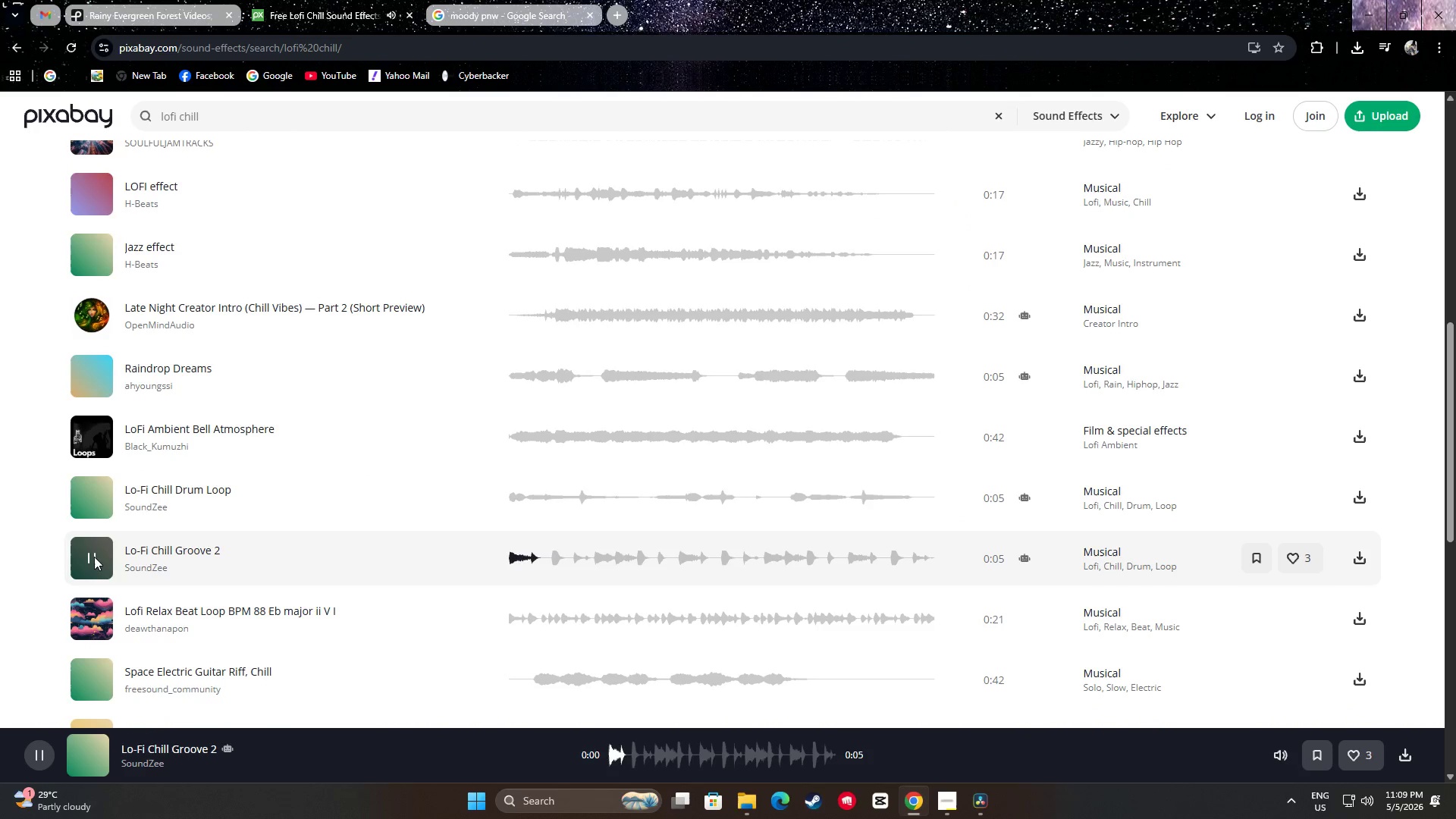 
left_click([94, 557])
 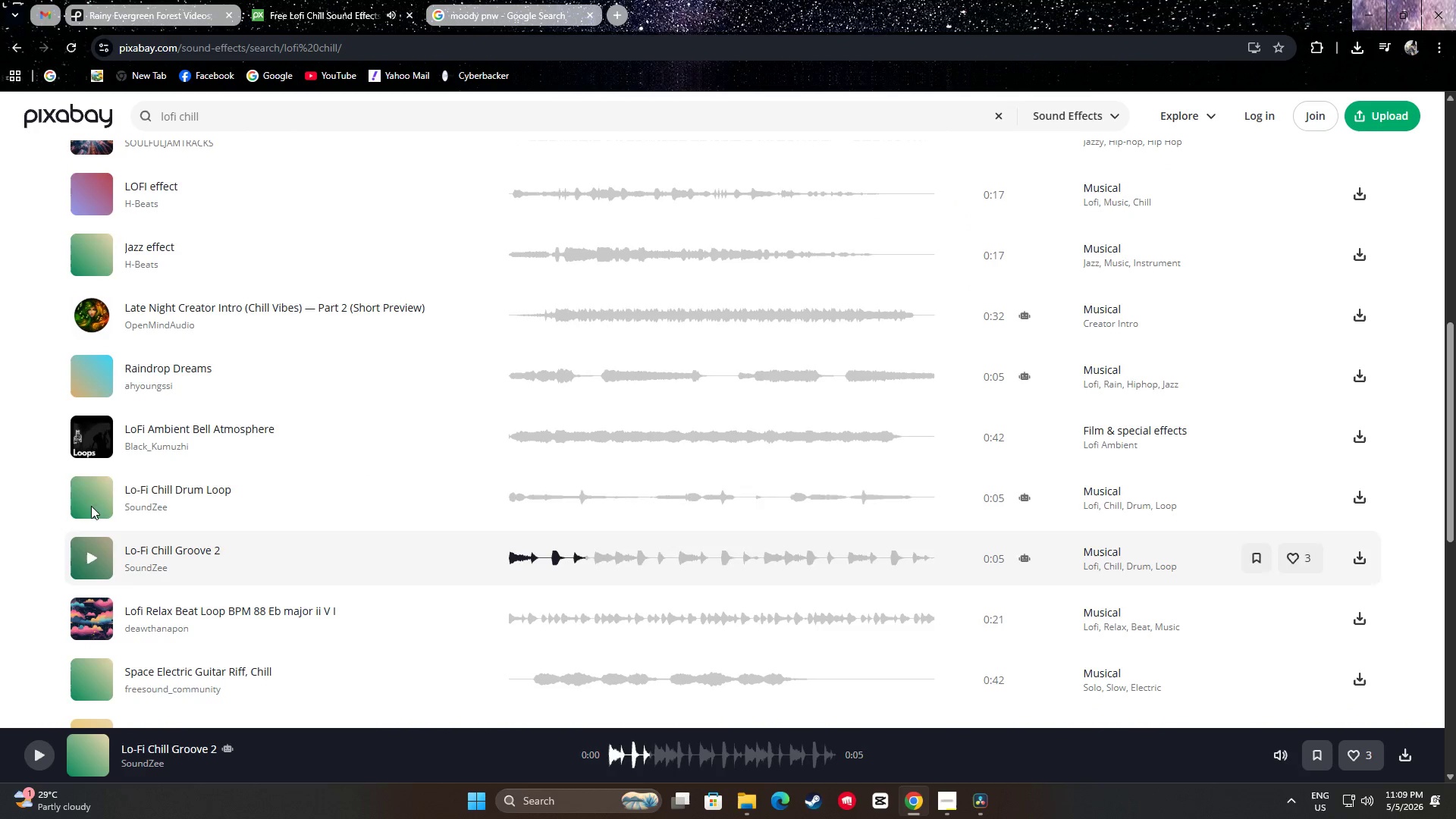 
double_click([90, 499])
 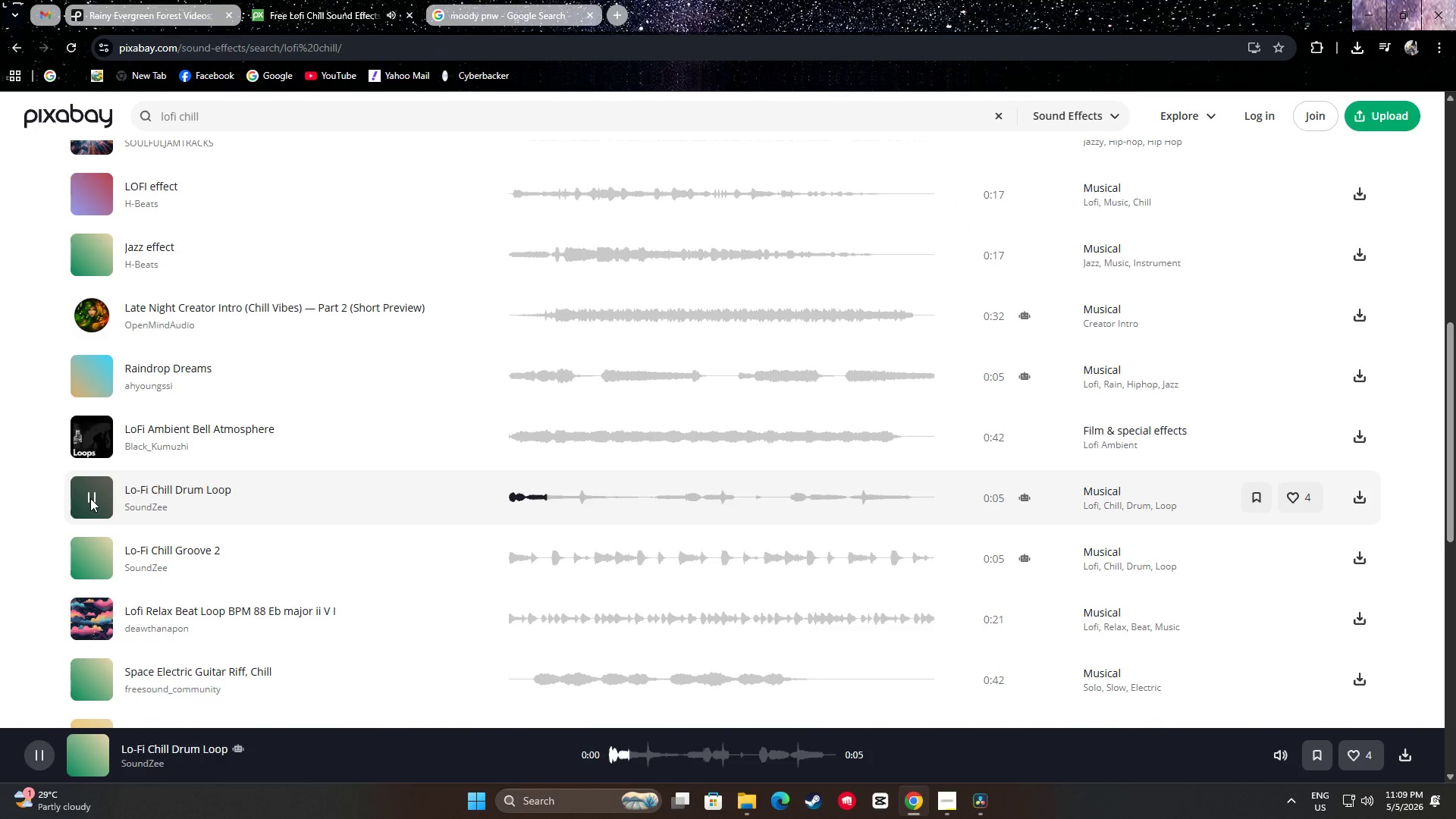 
left_click([90, 498])
 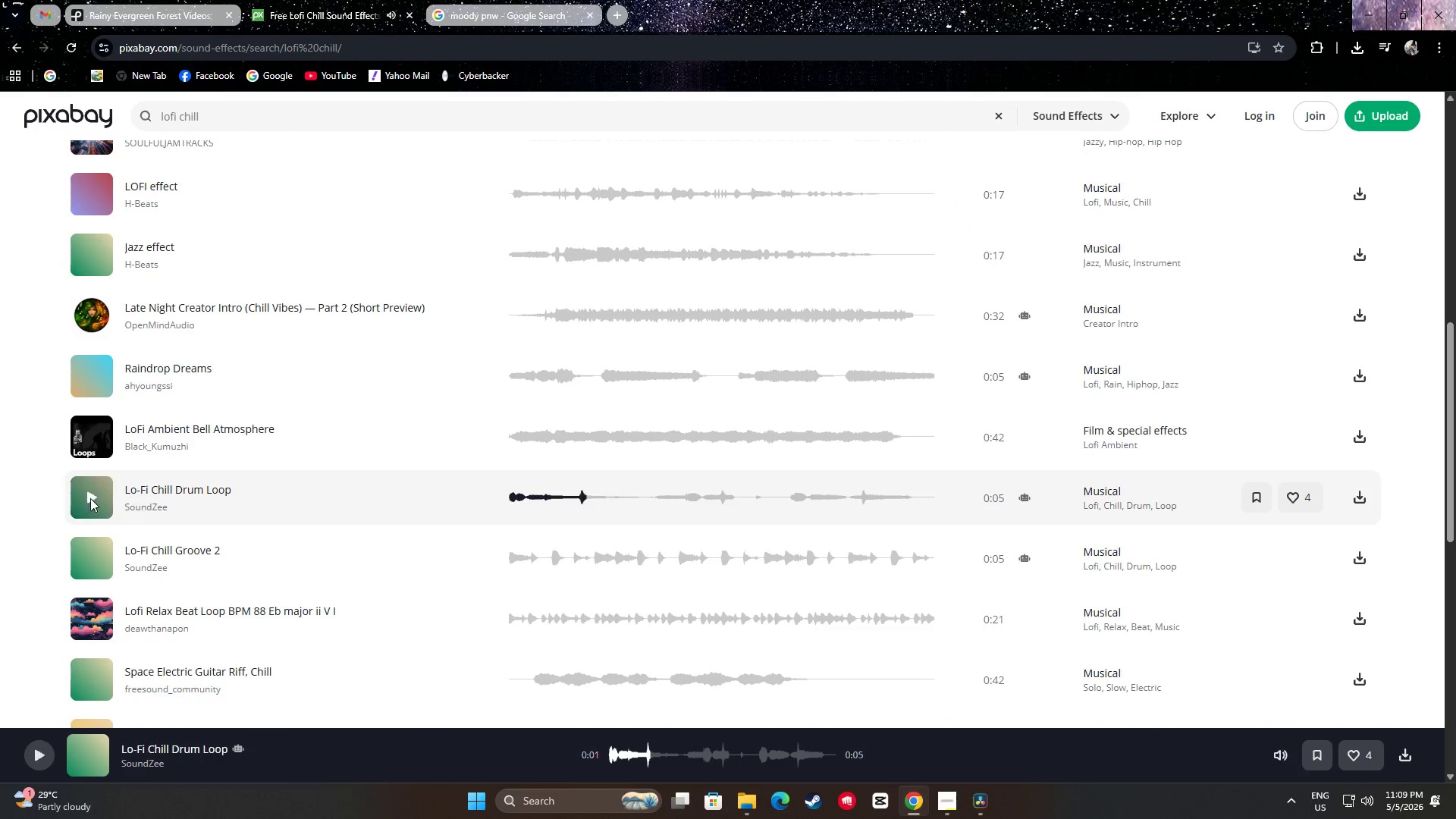 
scroll: coordinate [93, 497], scroll_direction: down, amount: 1.0
 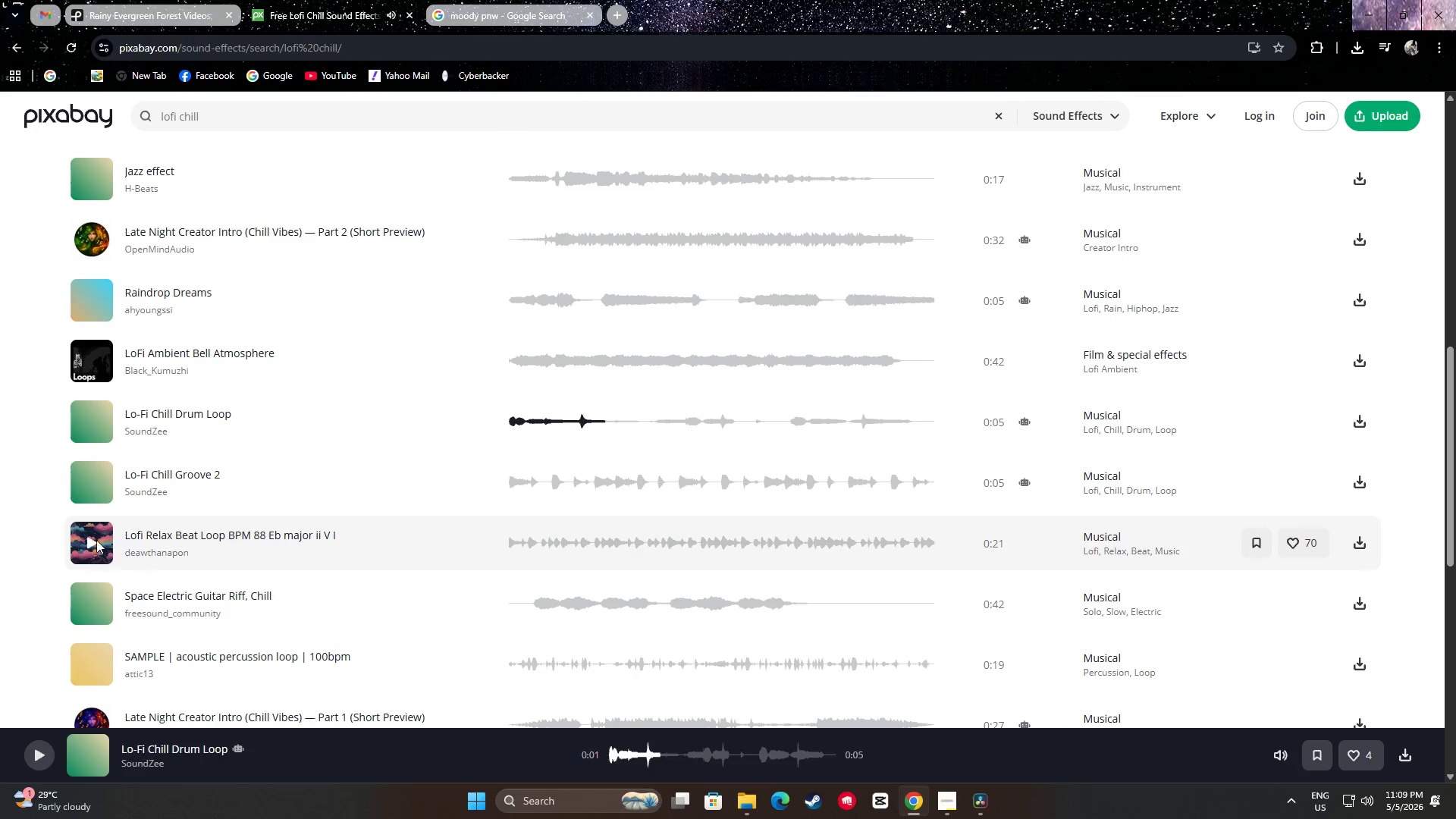 
left_click([92, 540])
 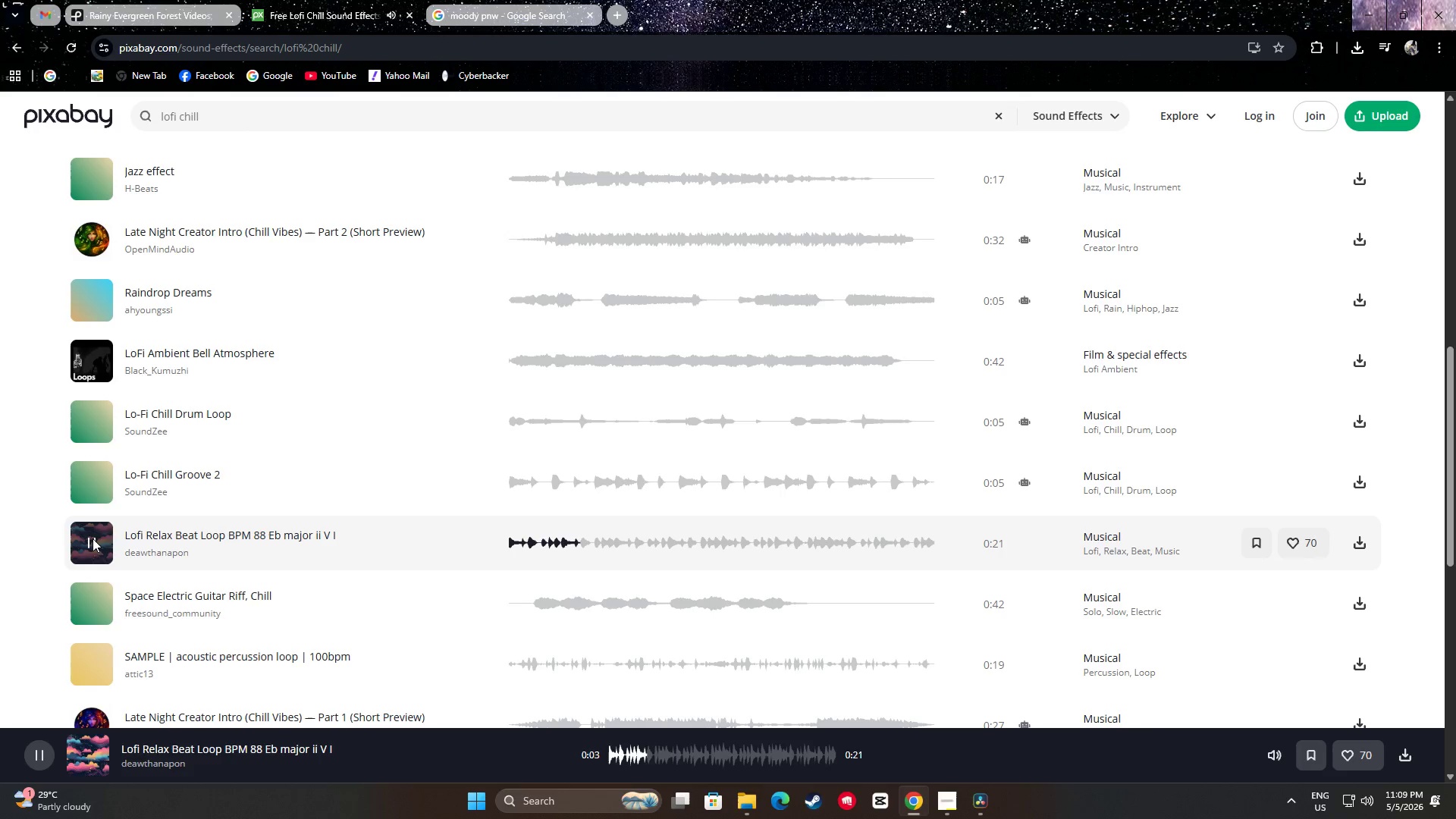 
wait(5.39)
 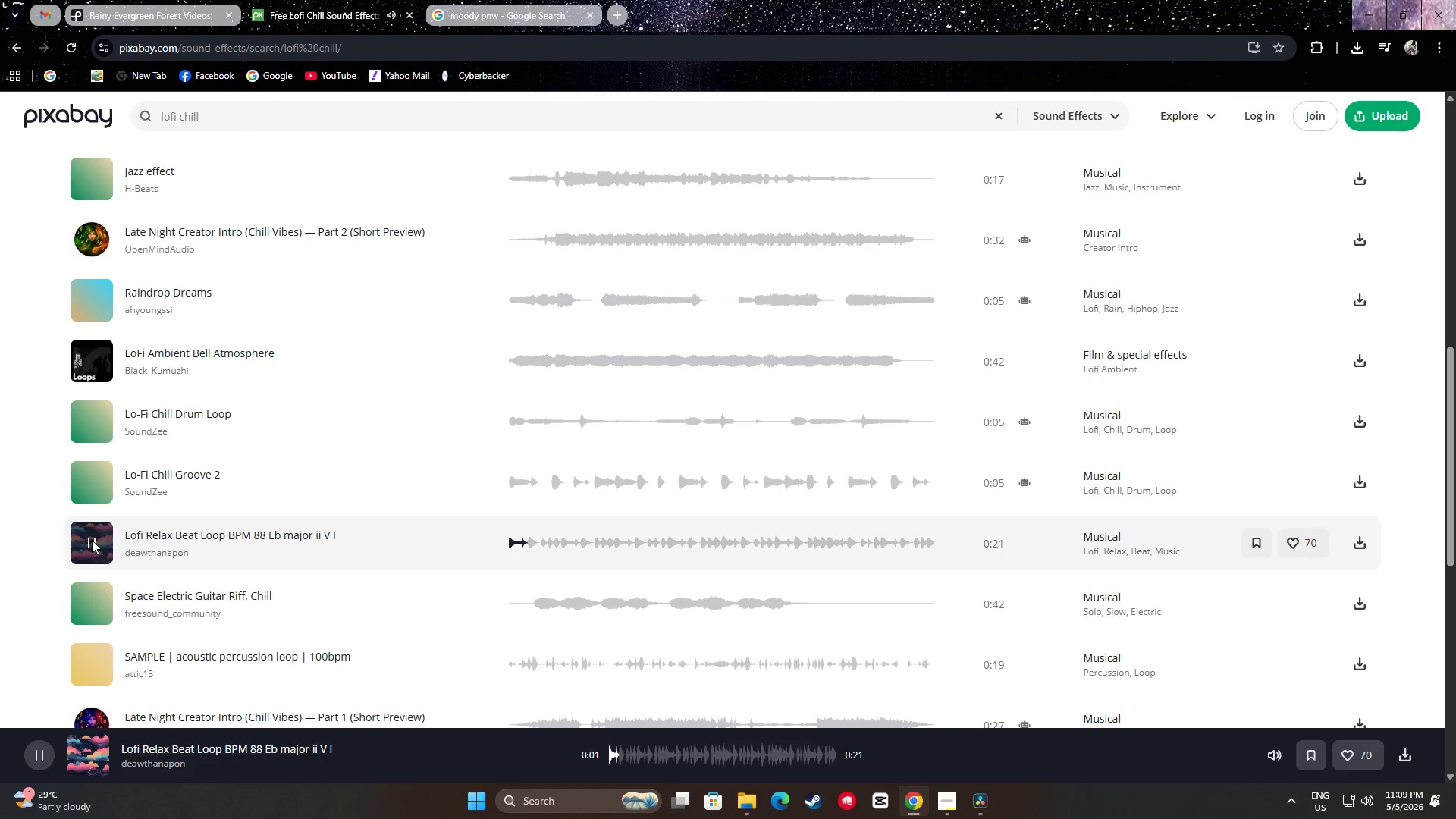 
left_click([93, 538])
 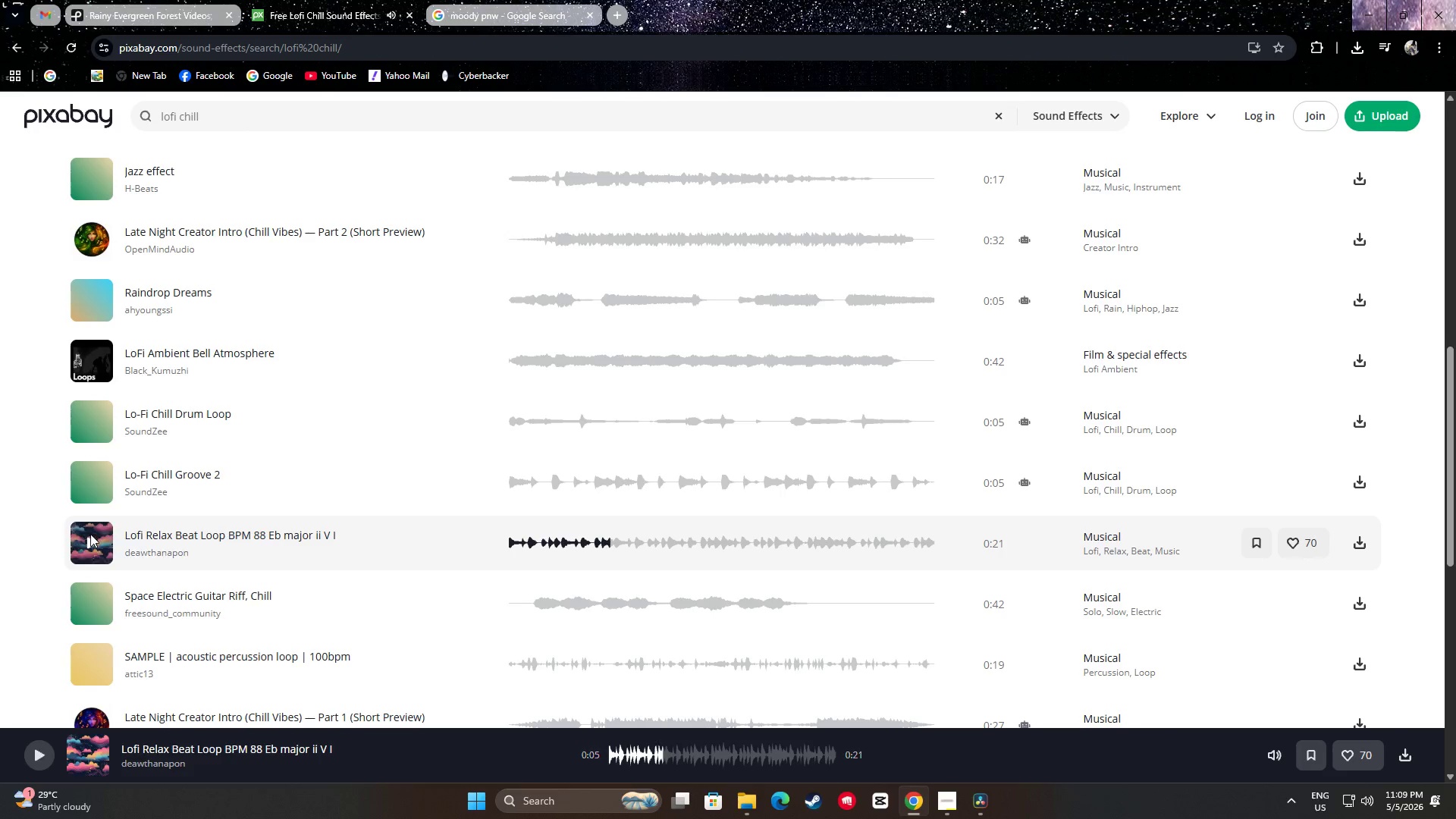 
scroll: coordinate [93, 510], scroll_direction: down, amount: 3.0
 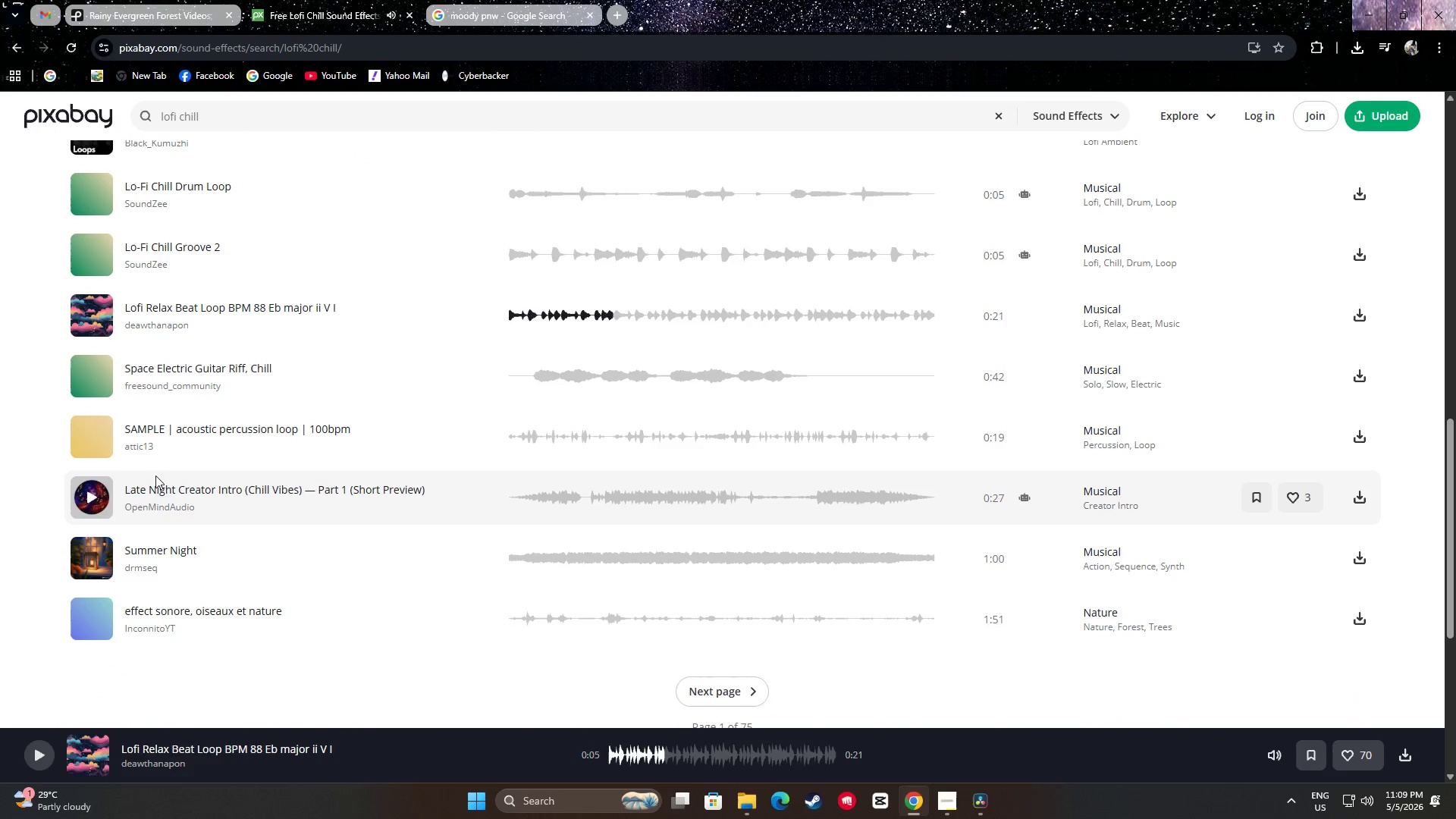 
scroll: coordinate [245, 469], scroll_direction: up, amount: 7.0
 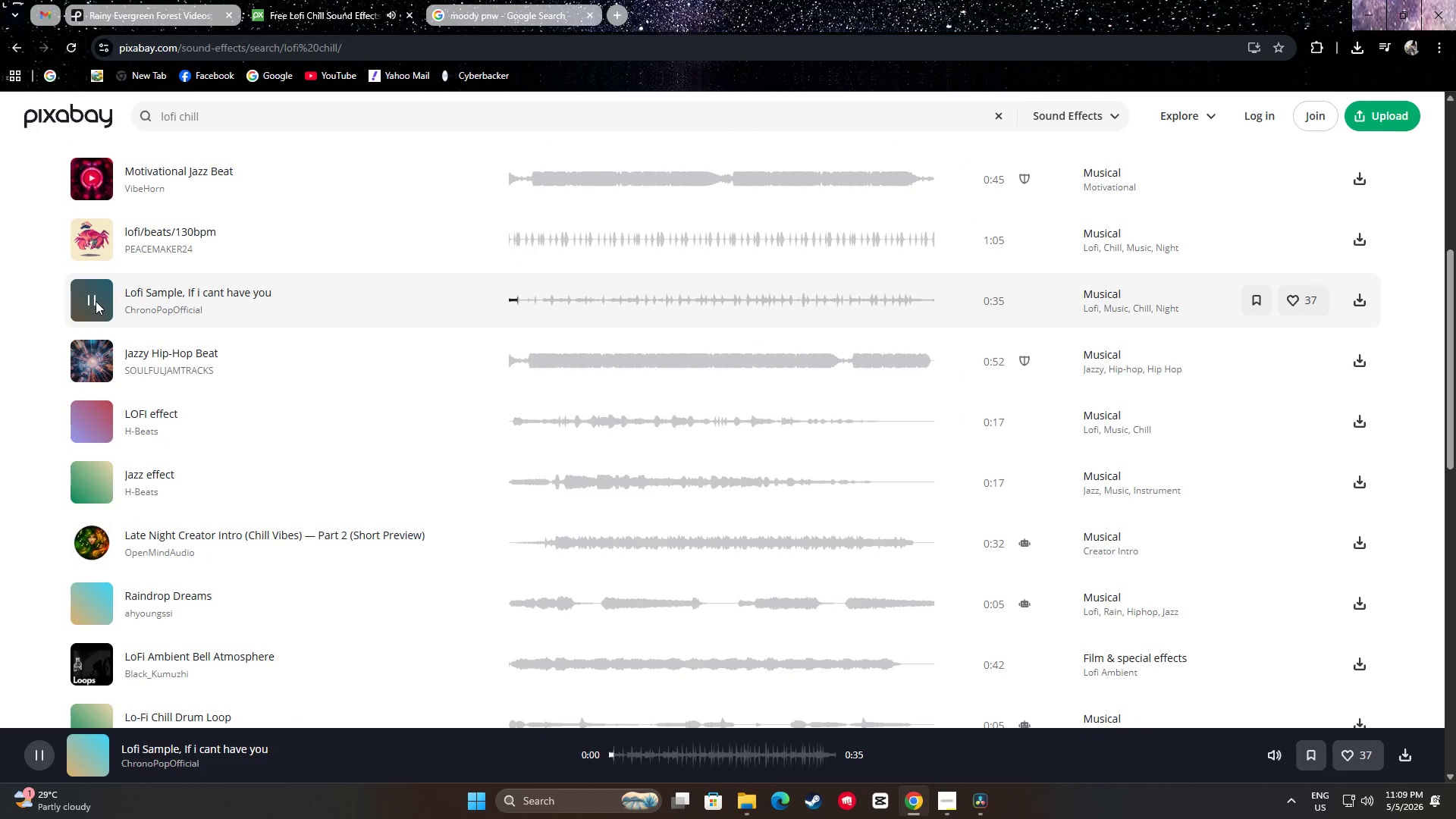 
scroll: coordinate [62, 408], scroll_direction: up, amount: 2.0
 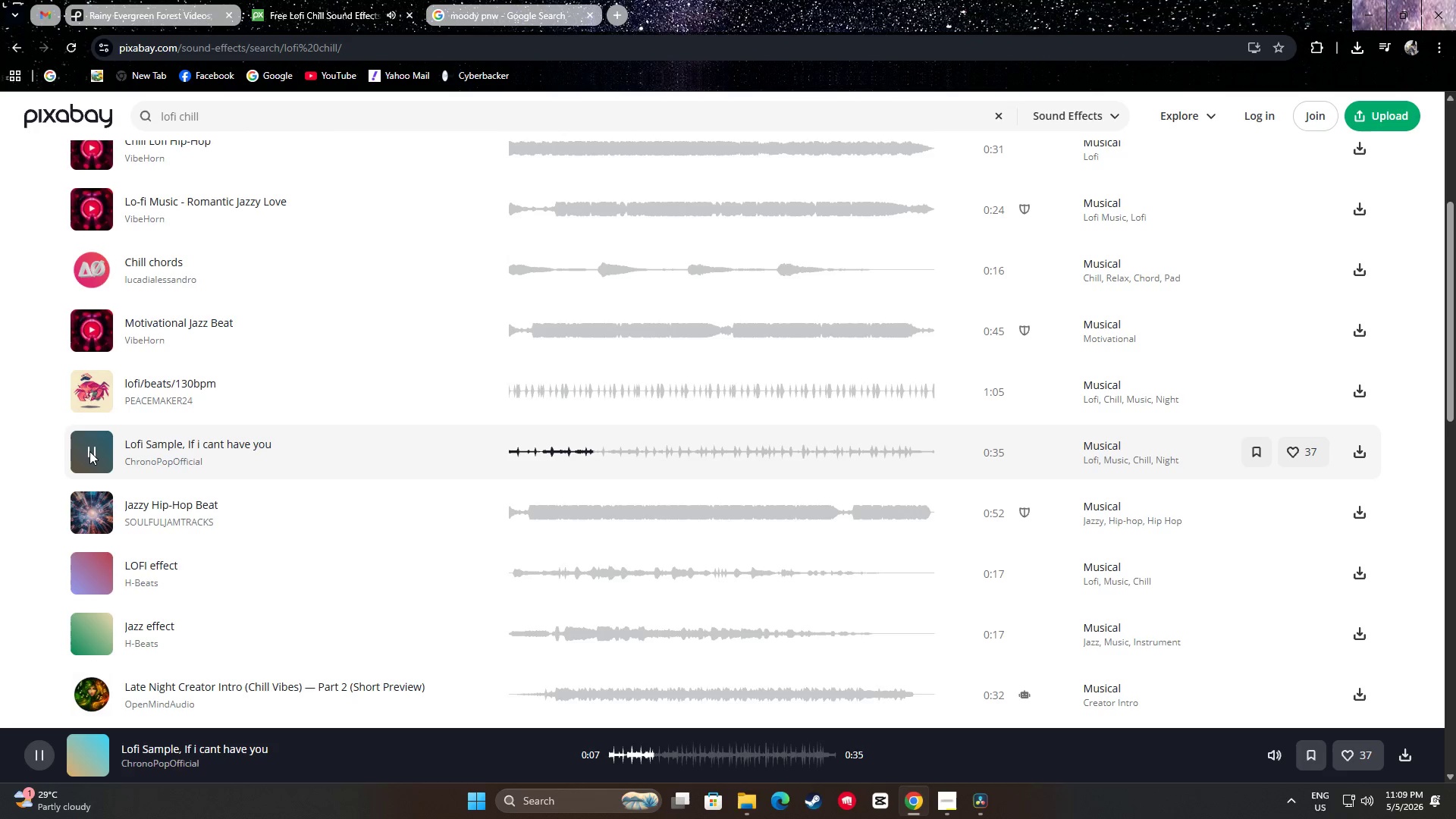 
wait(6.39)
 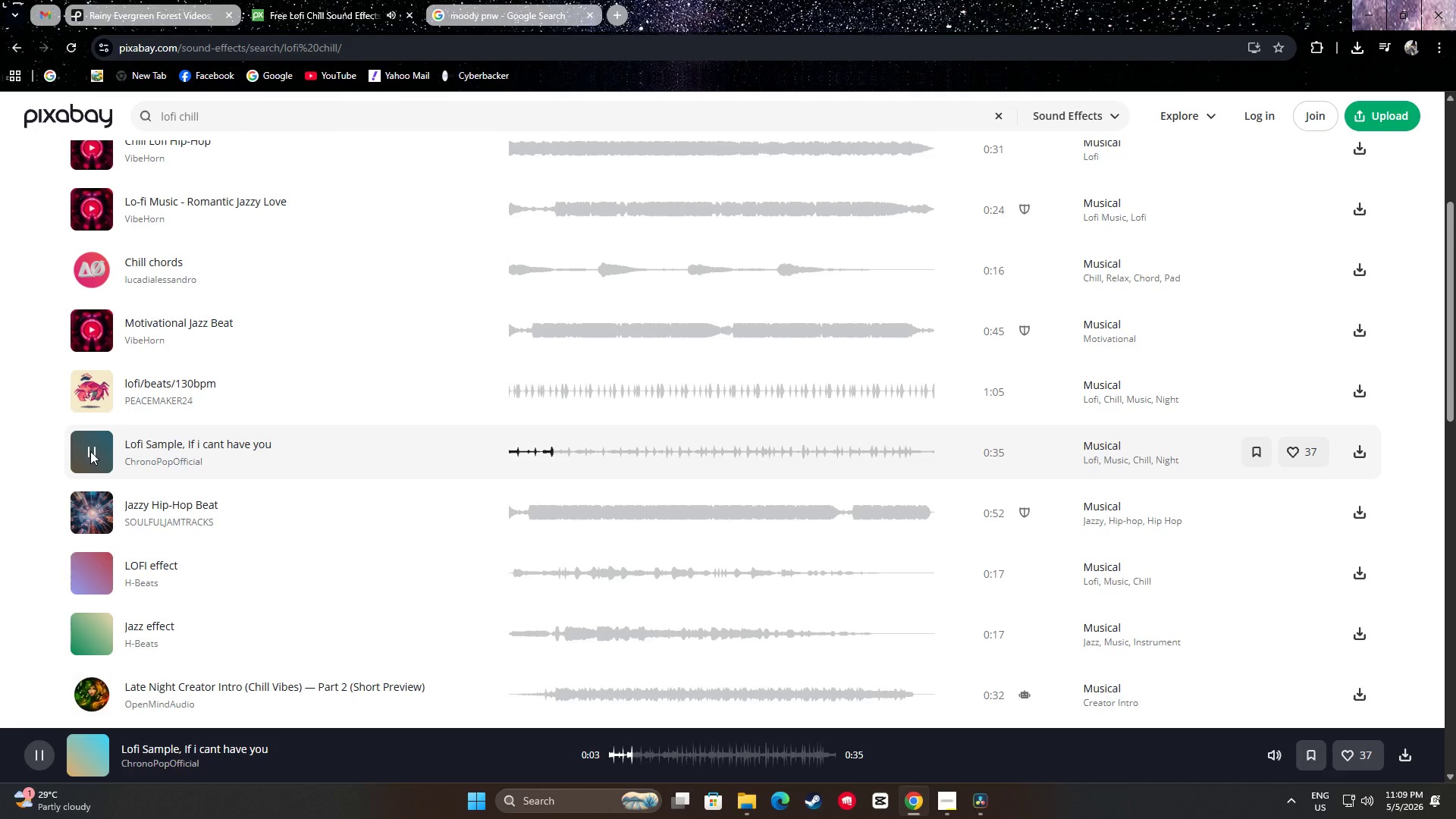 
left_click([26, 453])
 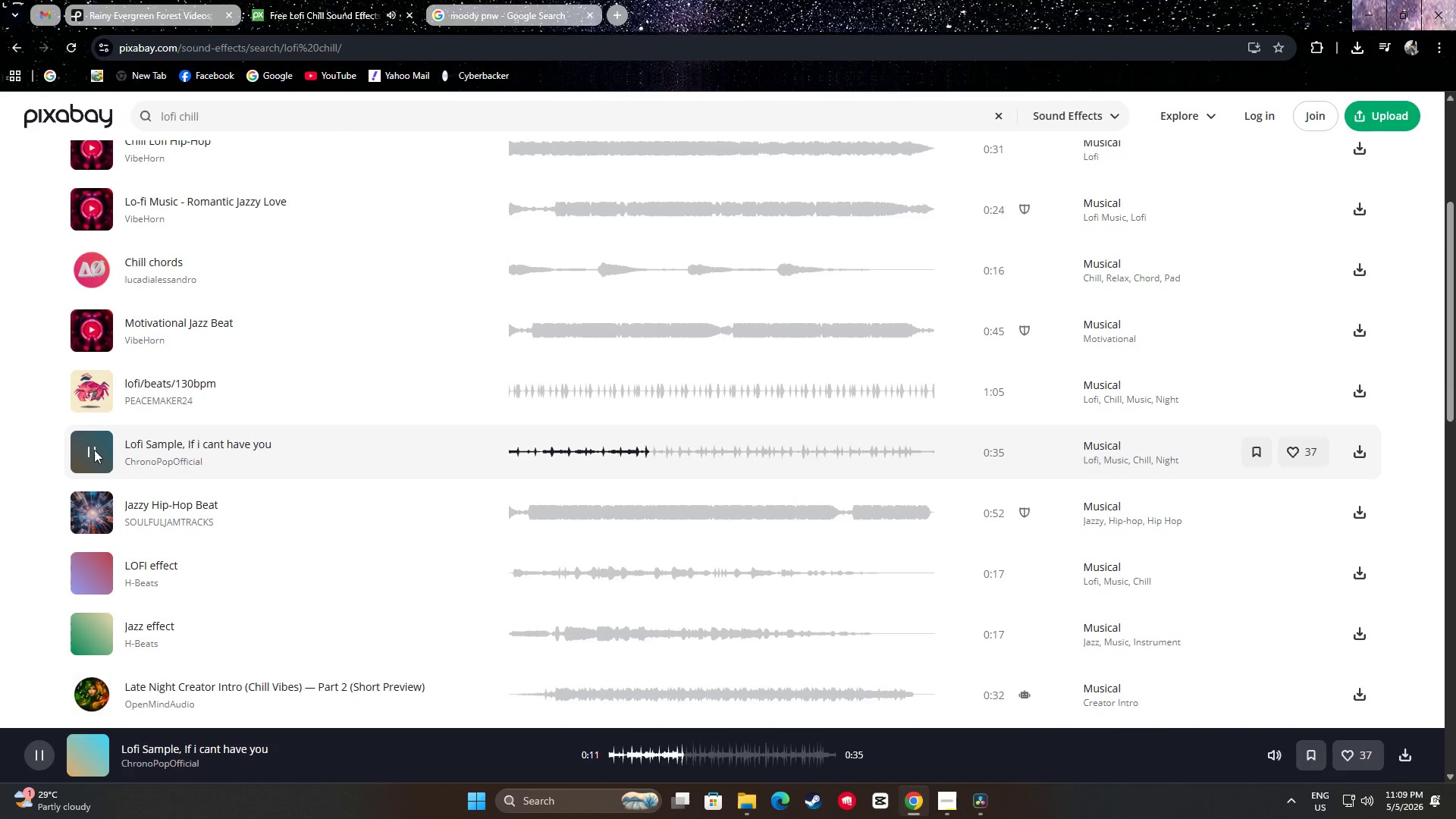 
right_click([93, 448])
 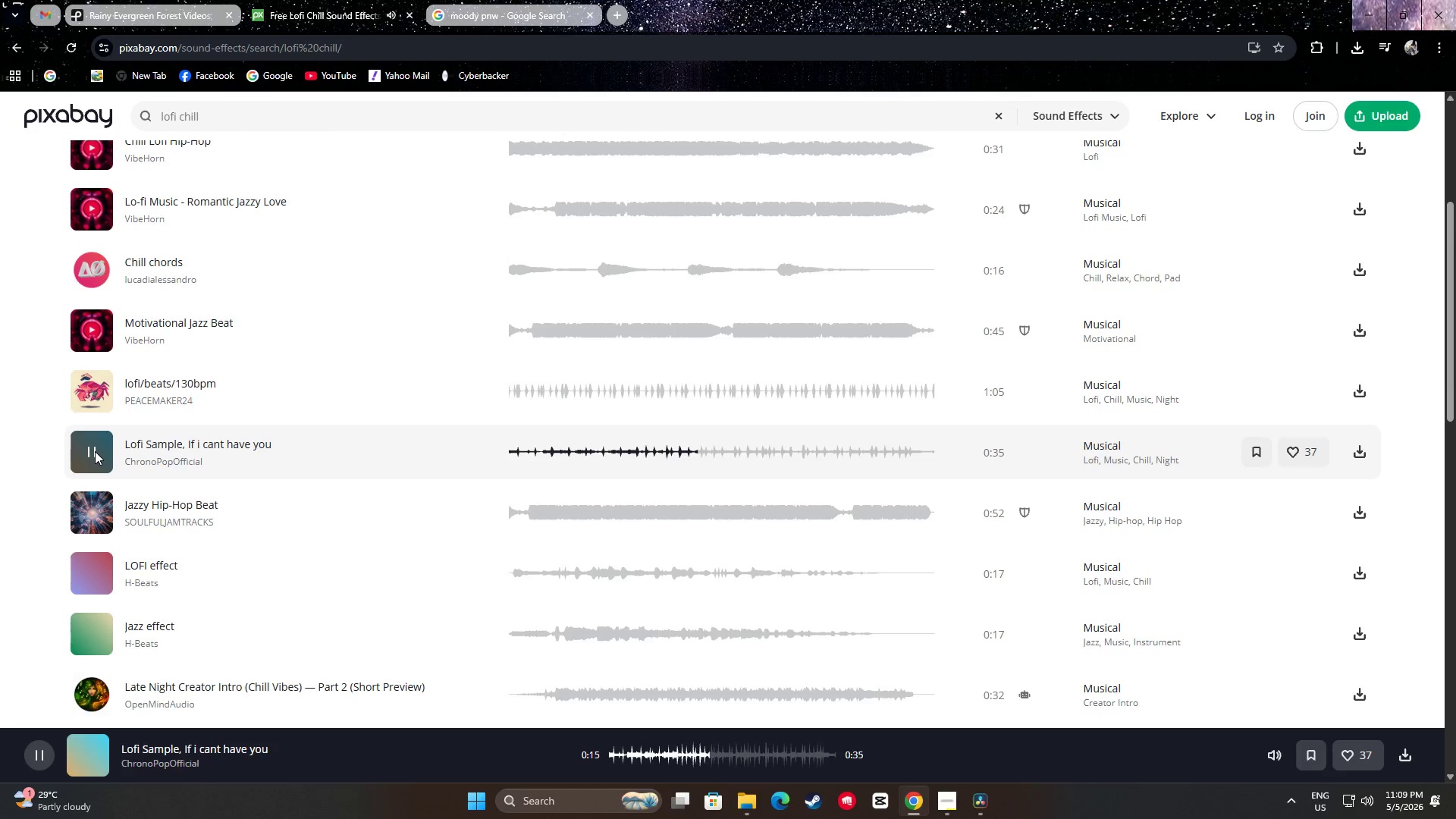 
left_click([91, 449])
 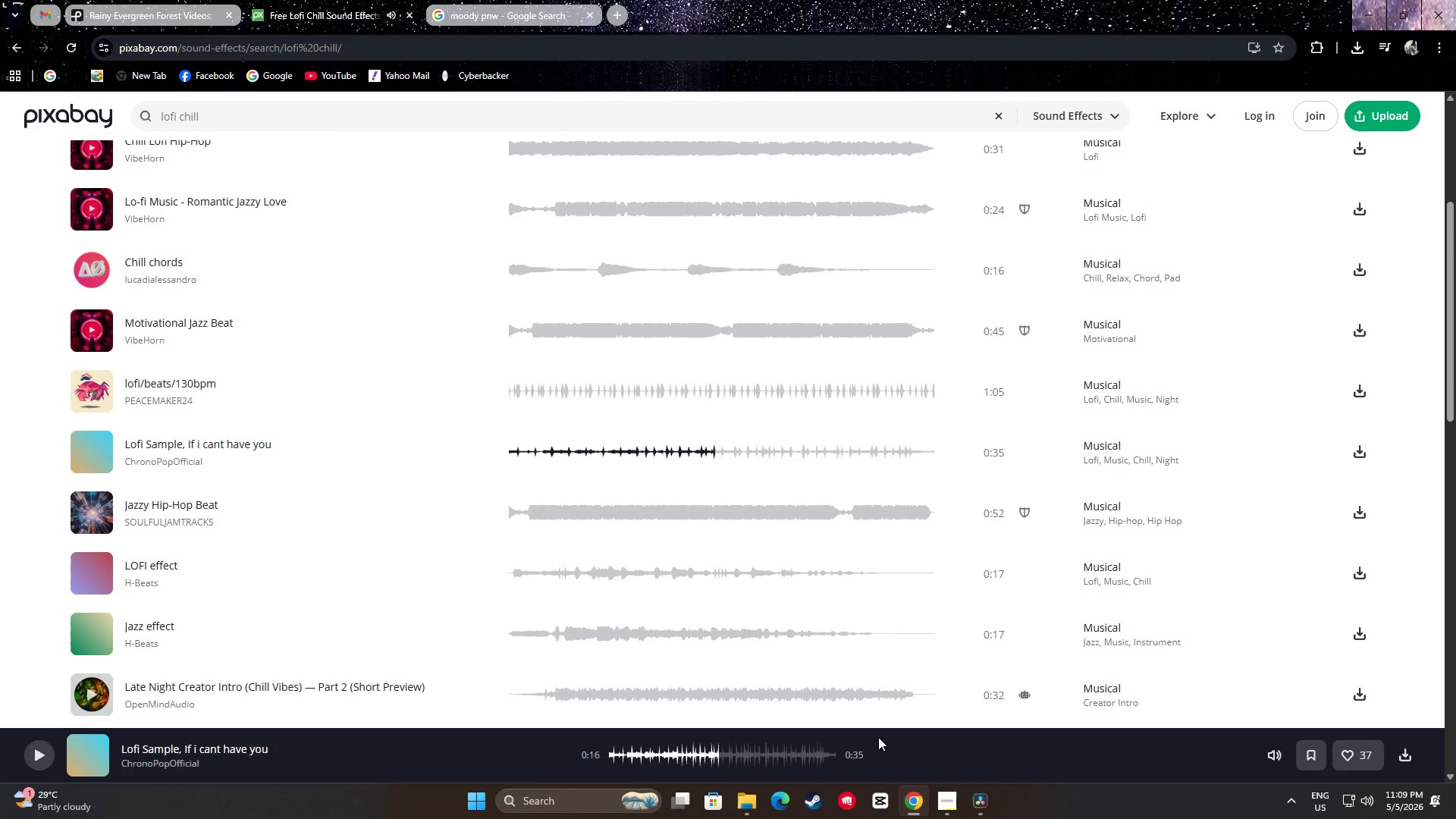 
mouse_move([968, 792])
 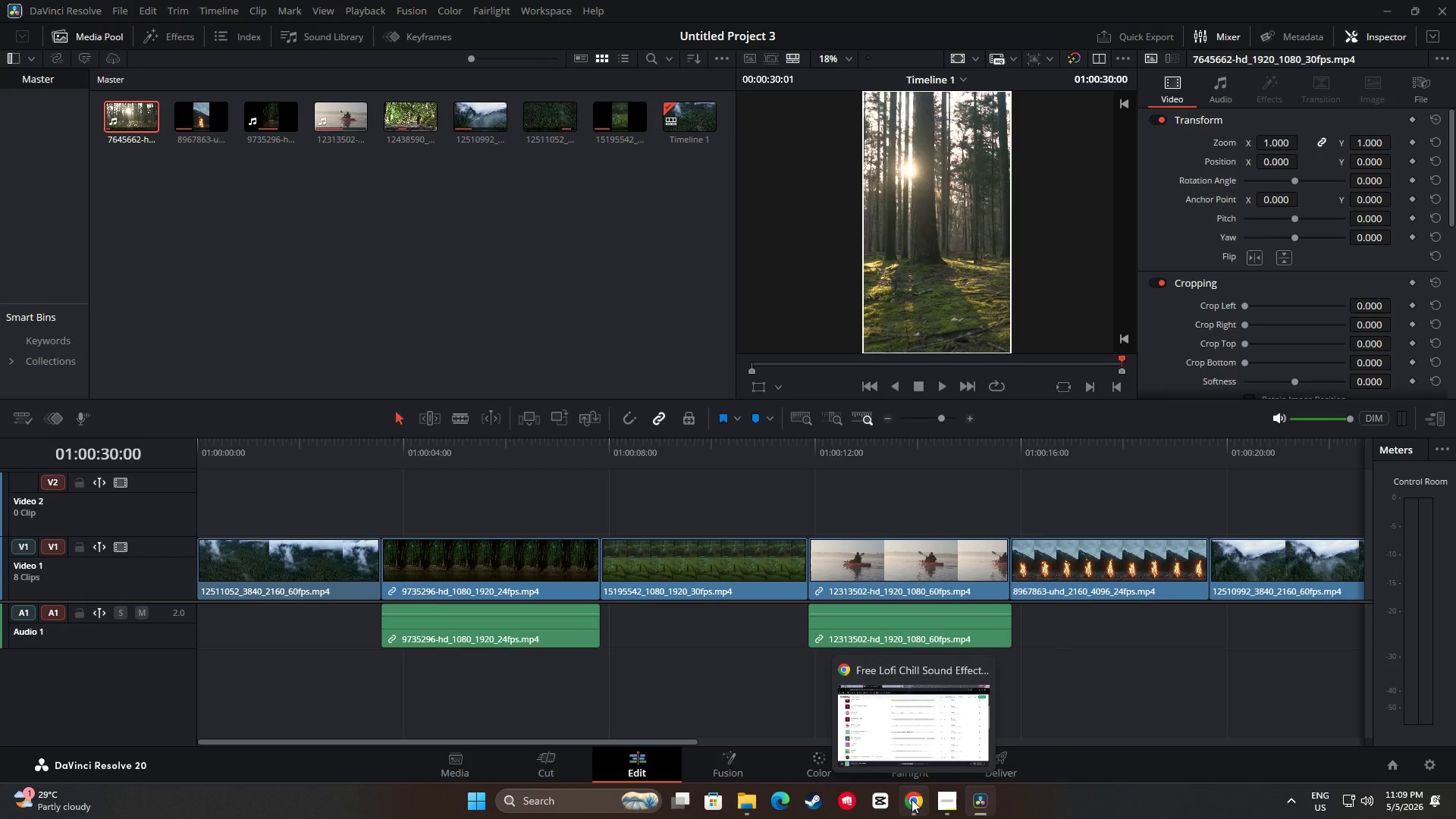 
left_click([912, 799])
 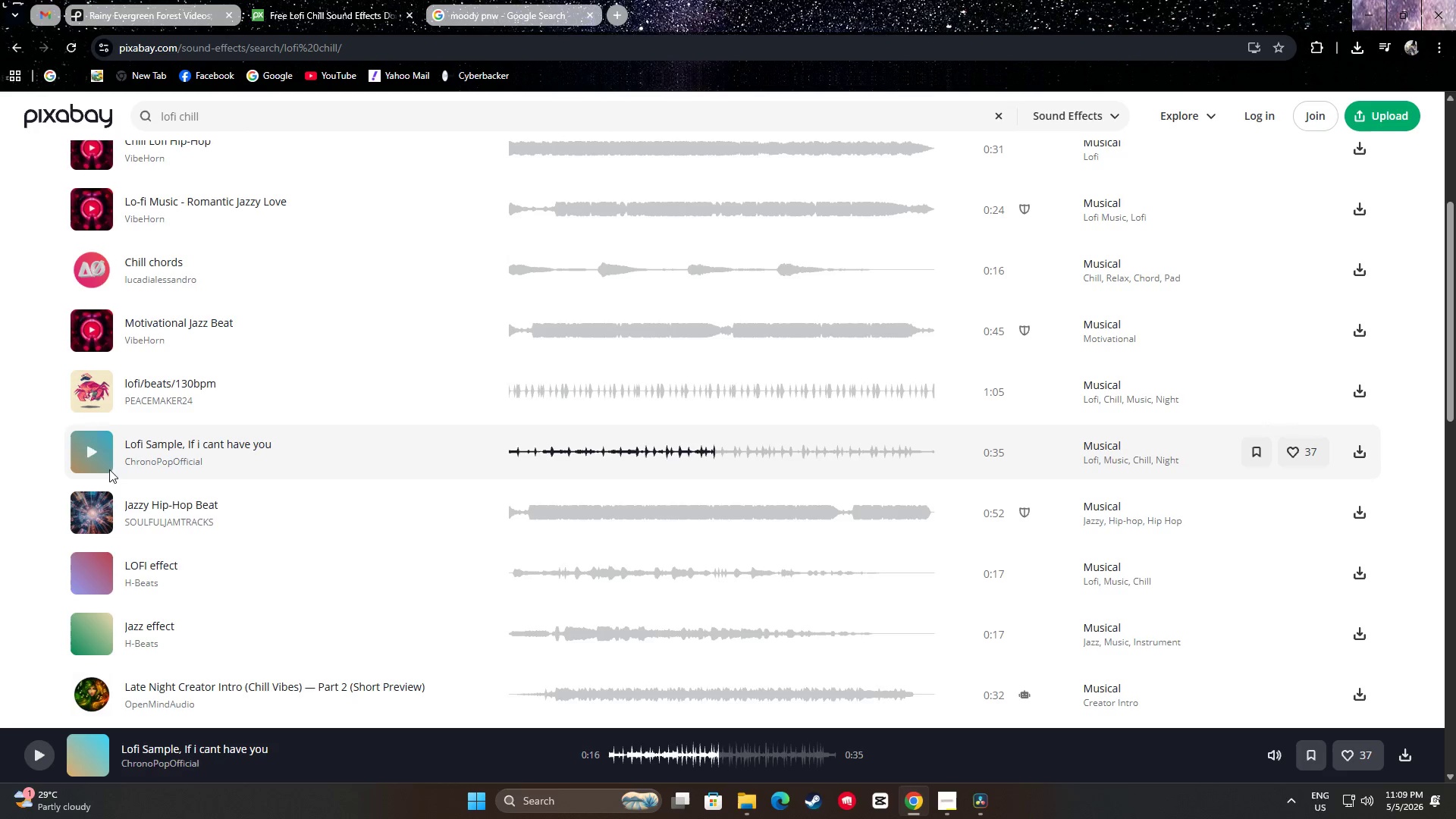 
left_click([93, 451])
 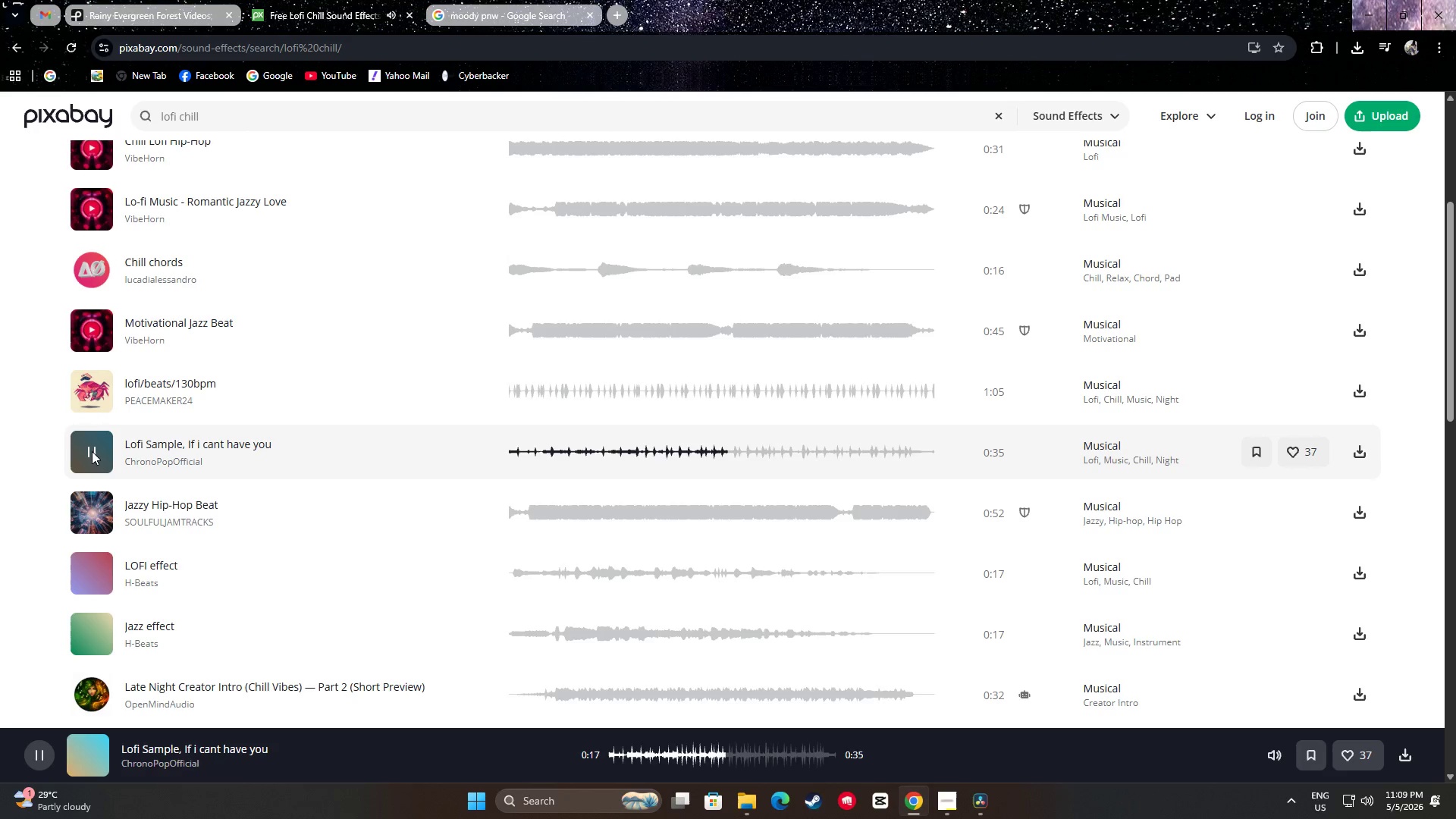 
left_click([92, 451])
 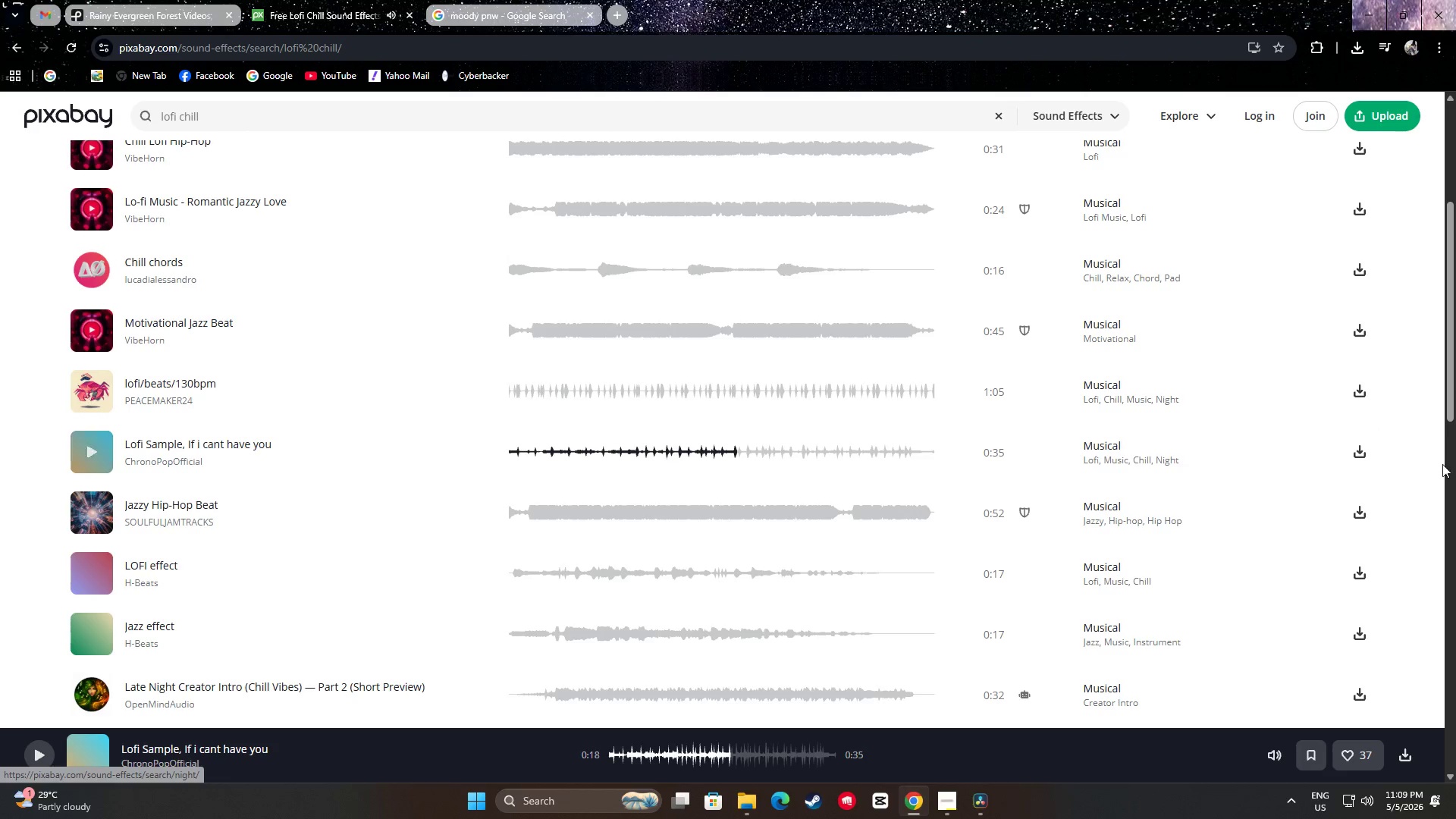 
left_click([1367, 457])
 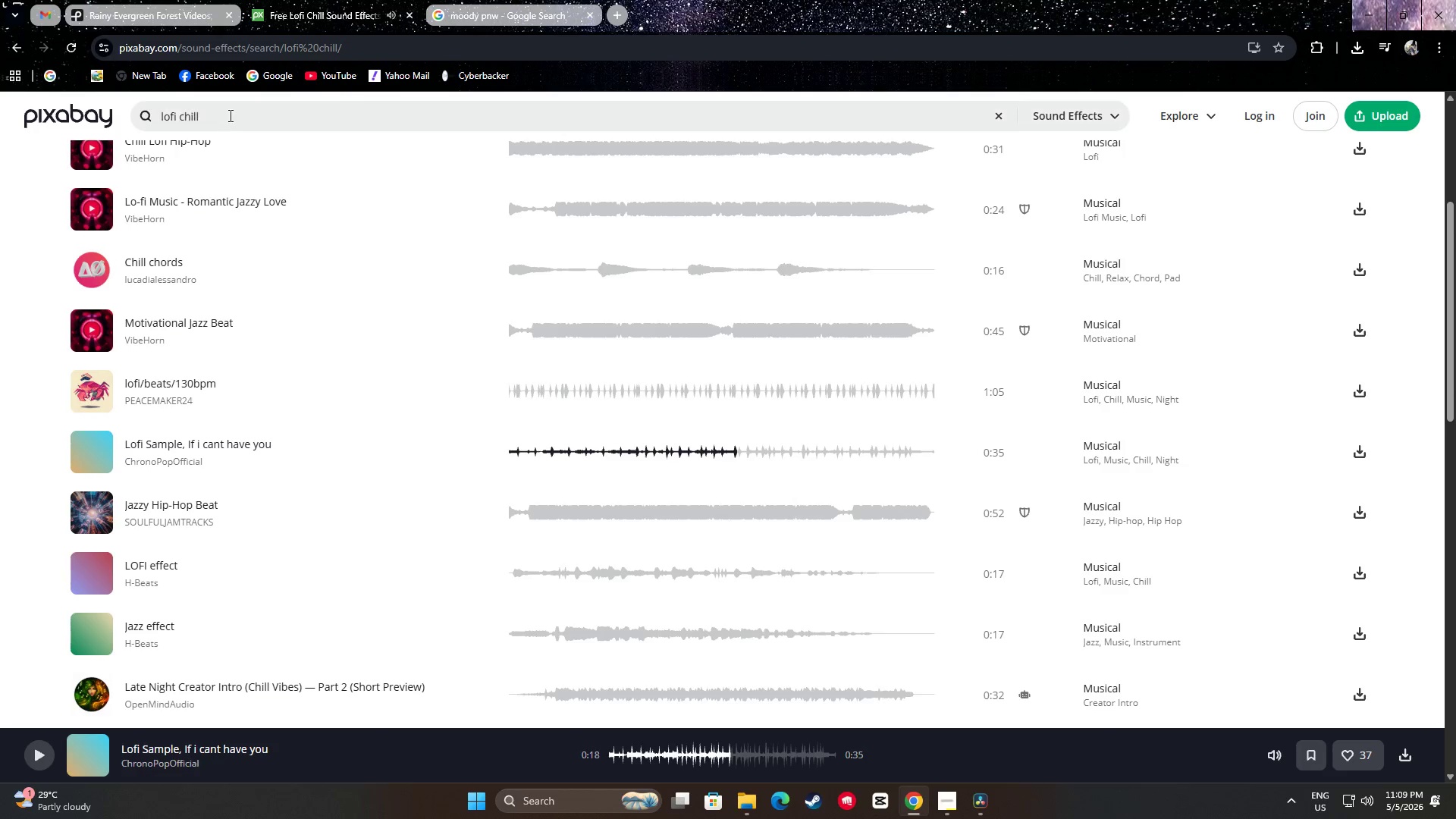 
left_click_drag(start_coordinate=[215, 118], to_coordinate=[180, 114])
 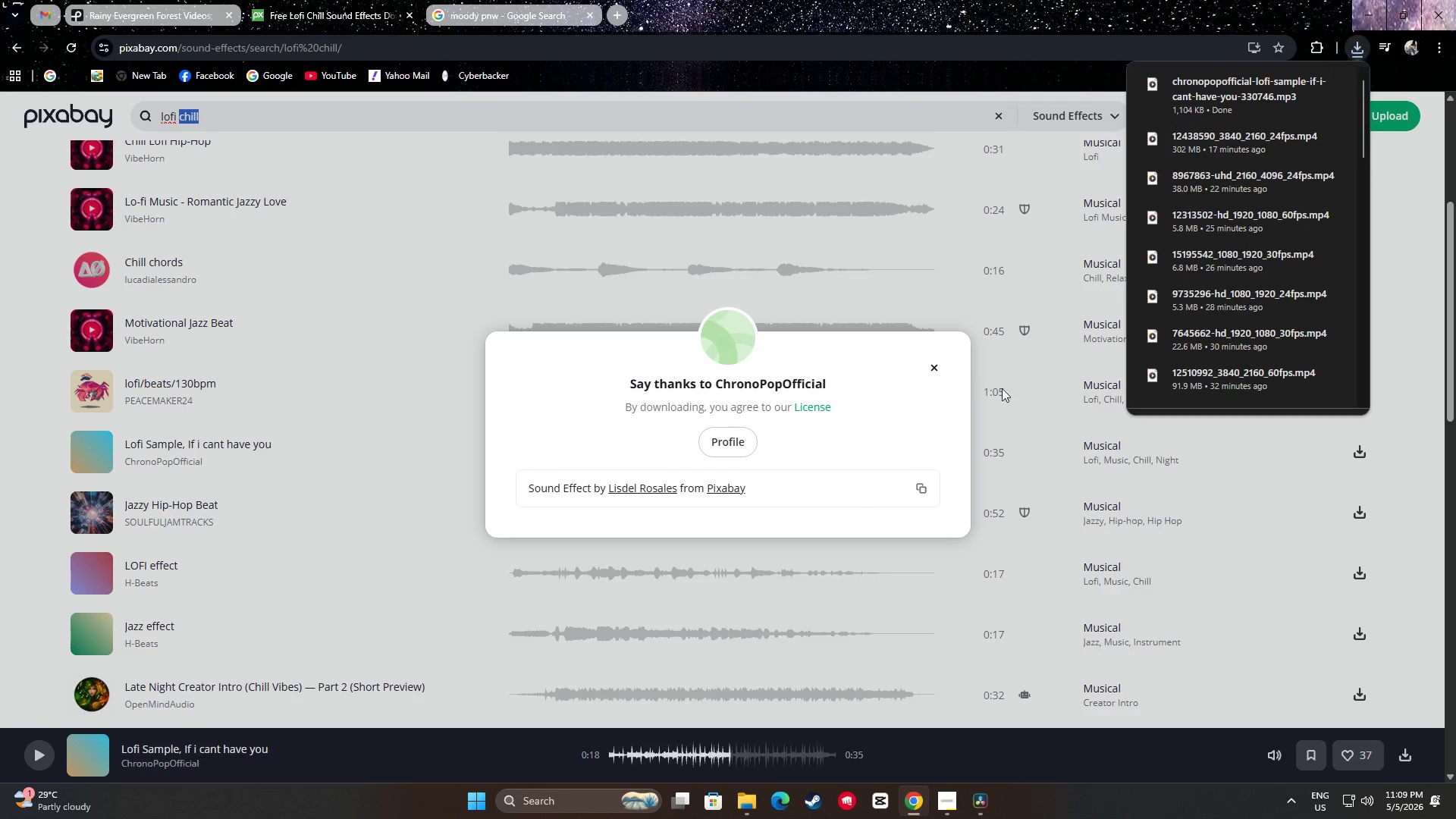 
left_click([941, 368])
 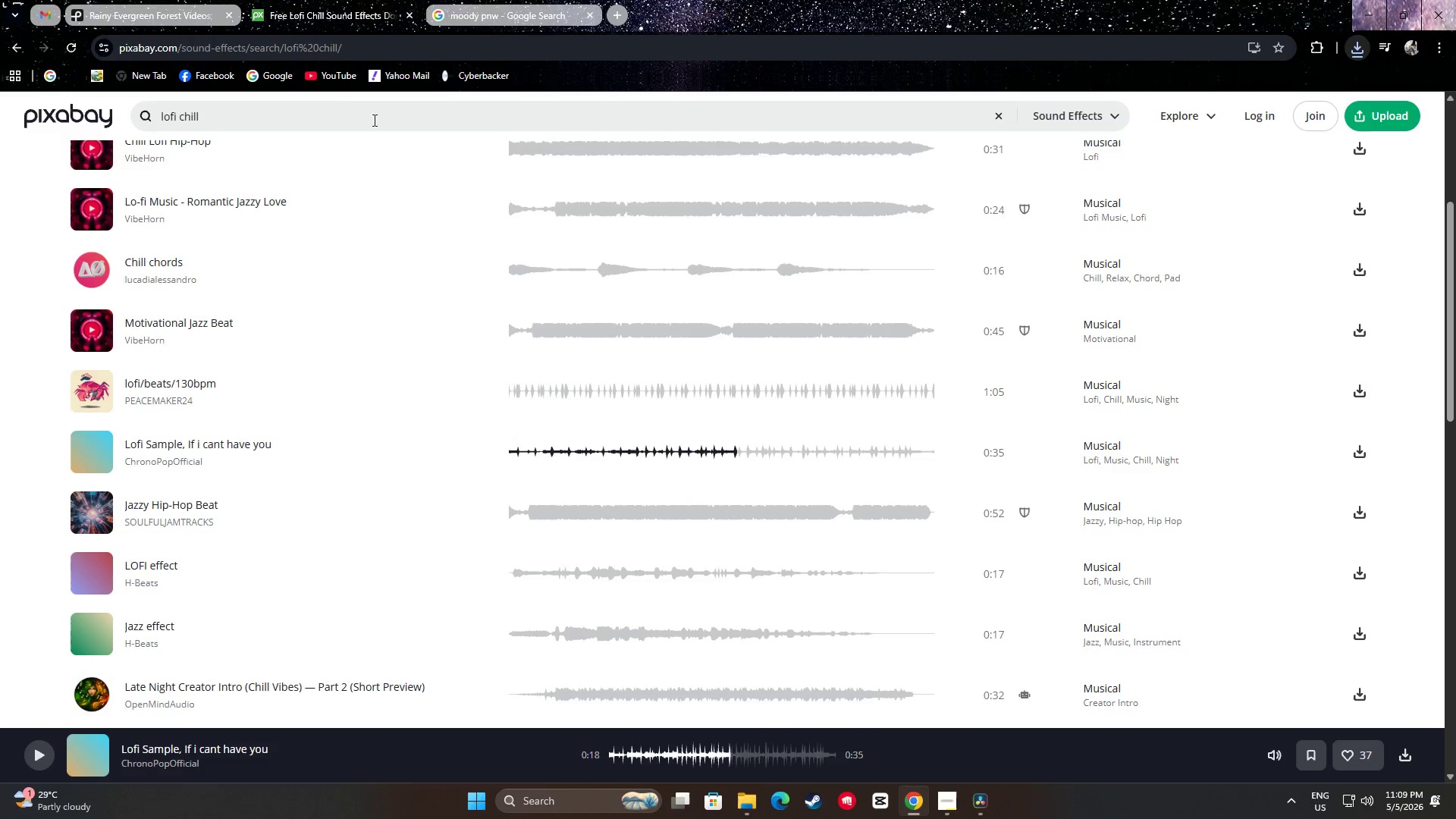 
left_click_drag(start_coordinate=[333, 106], to_coordinate=[190, 111])
 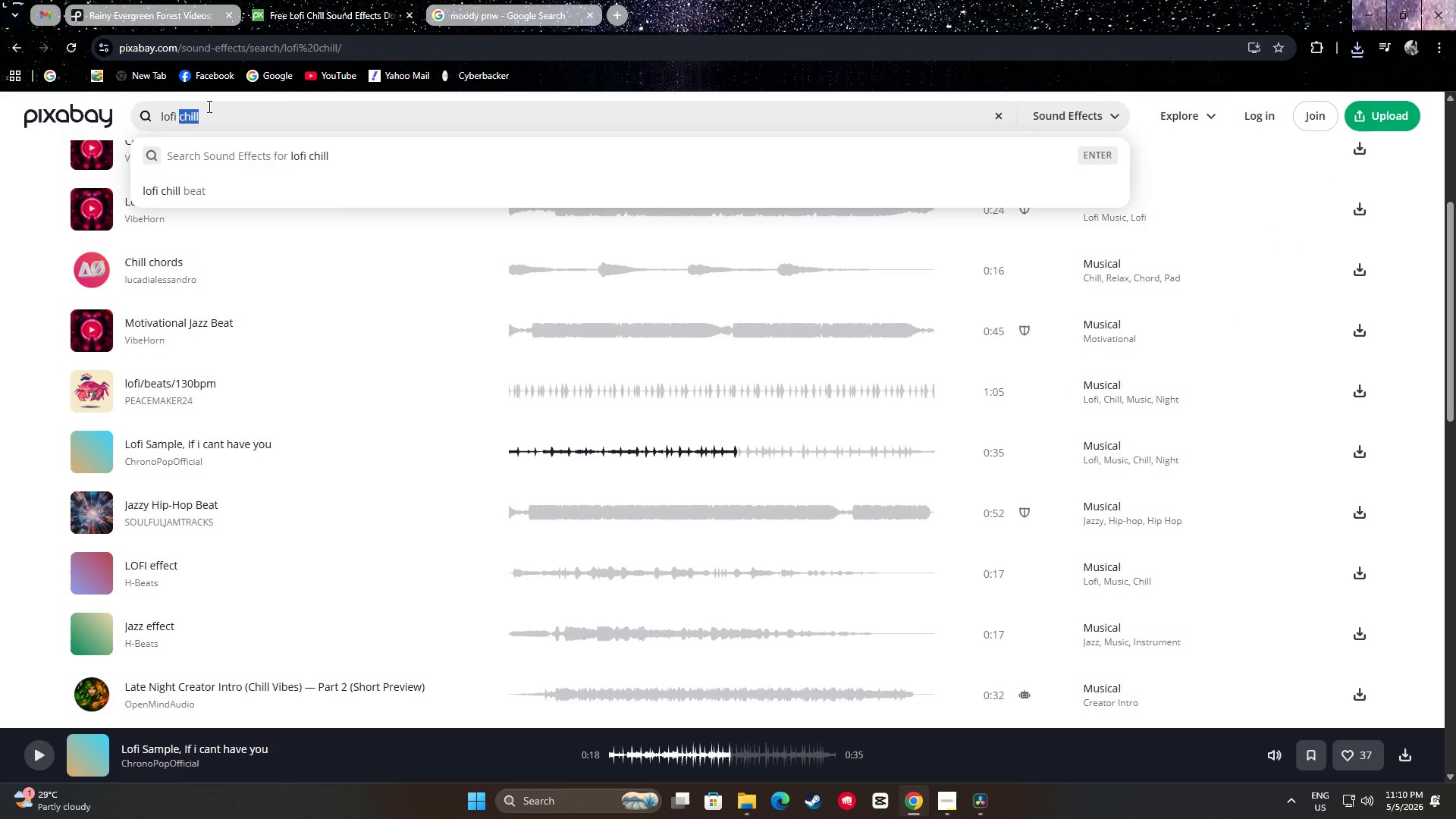 
type(a)
key(Backspace)
type(atmospeatmospheric)
 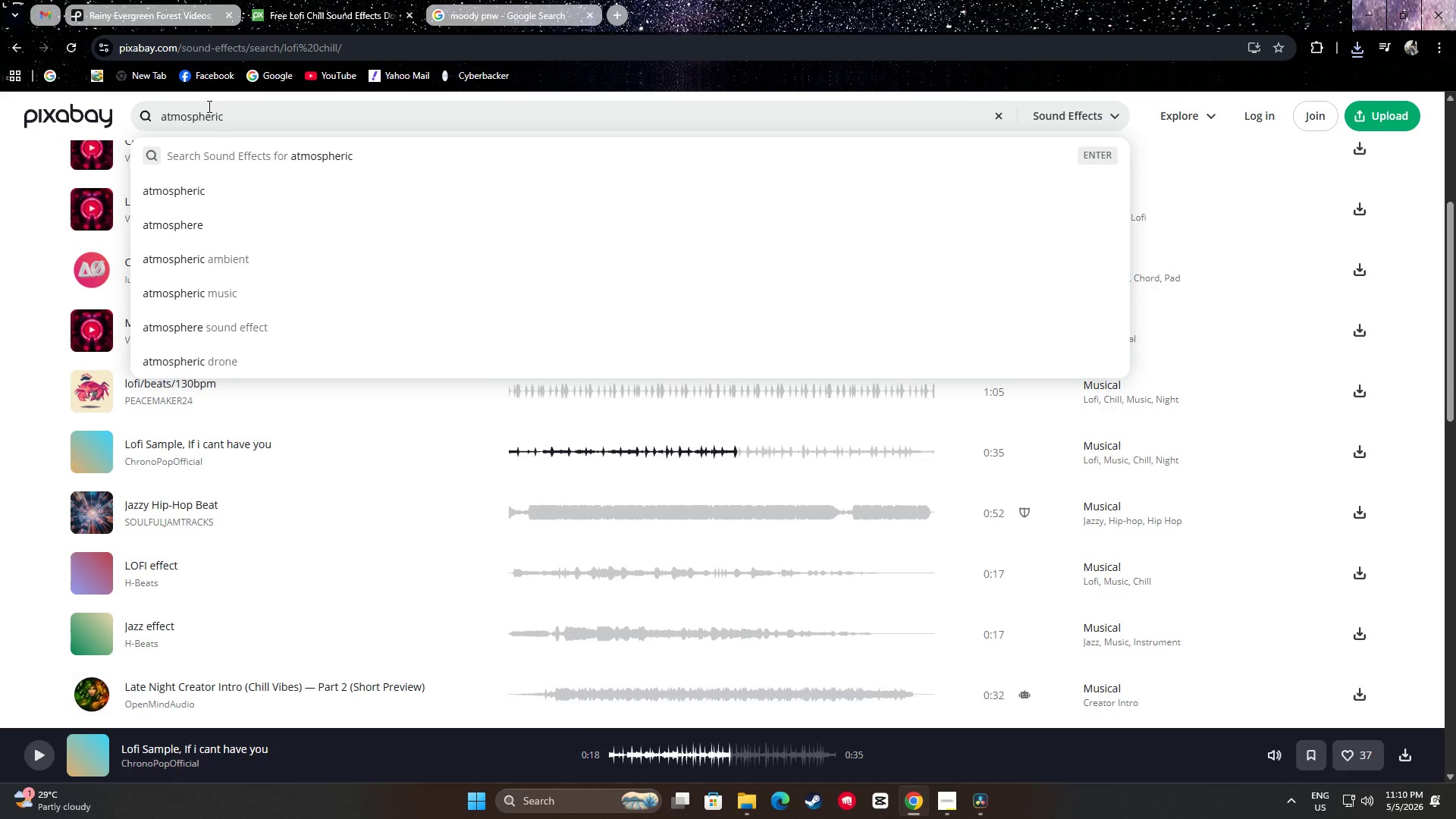 
left_click([209, 263])
 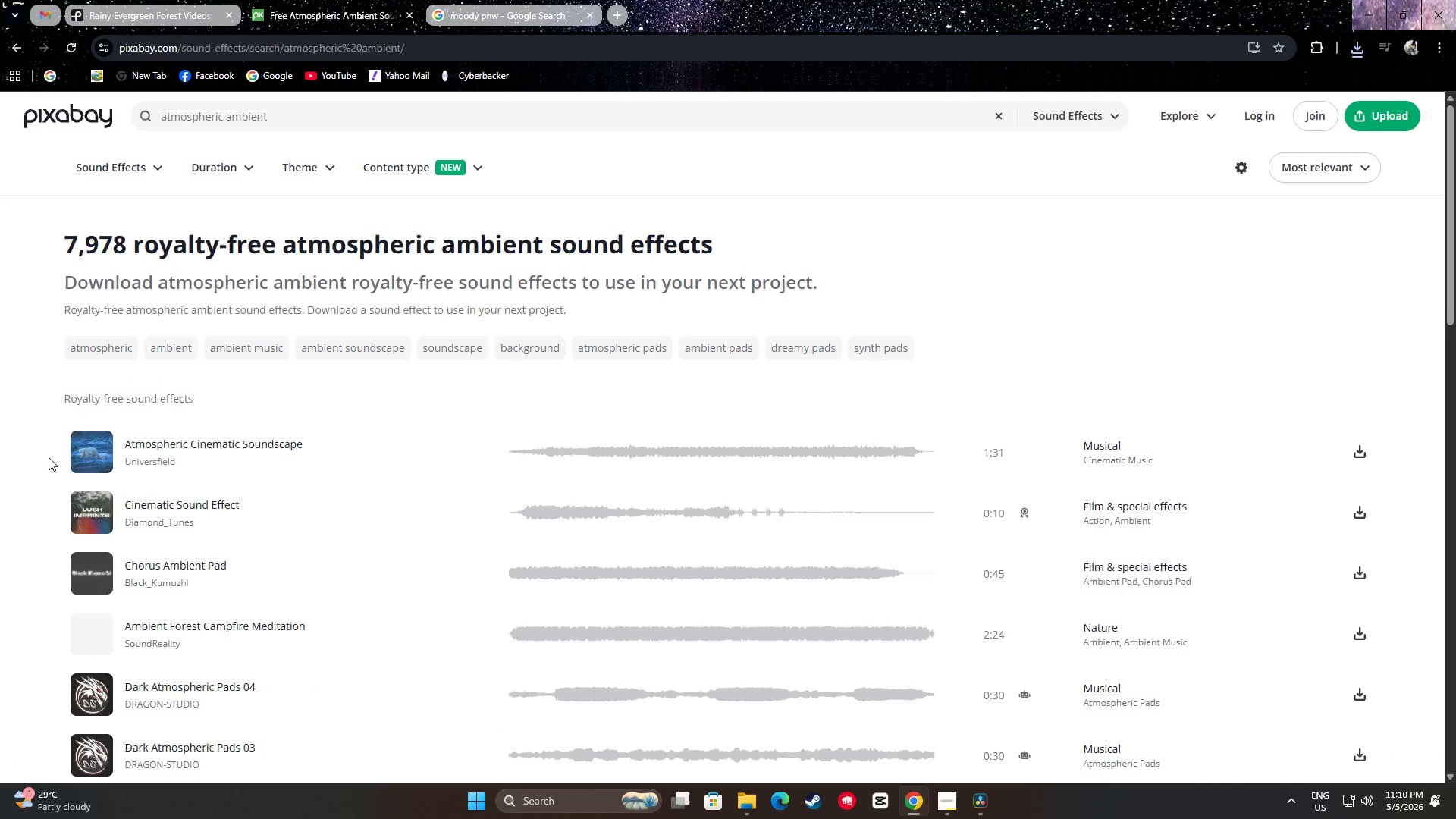 
left_click([89, 451])
 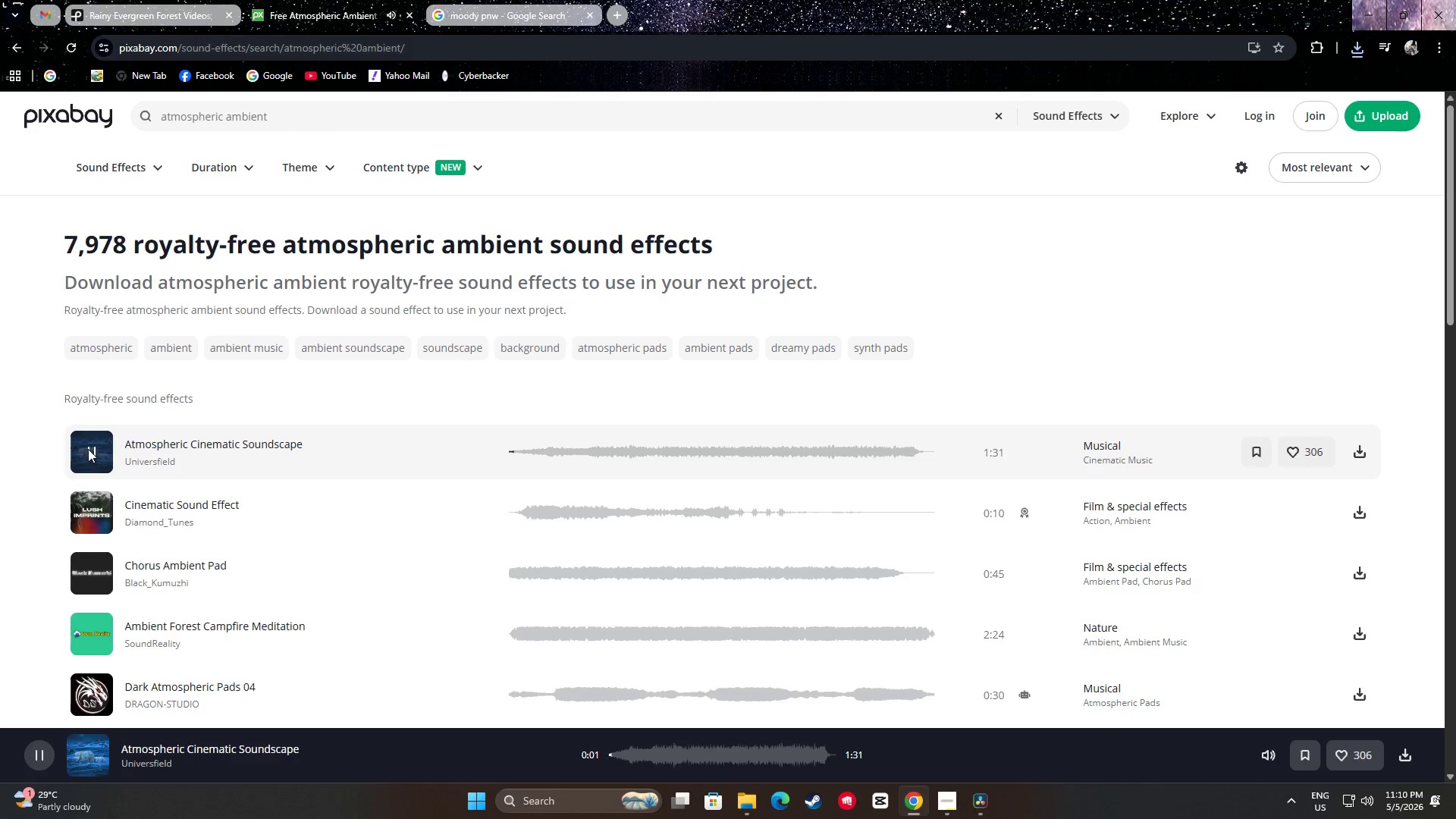 
scroll: coordinate [14, 425], scroll_direction: down, amount: 1.0
 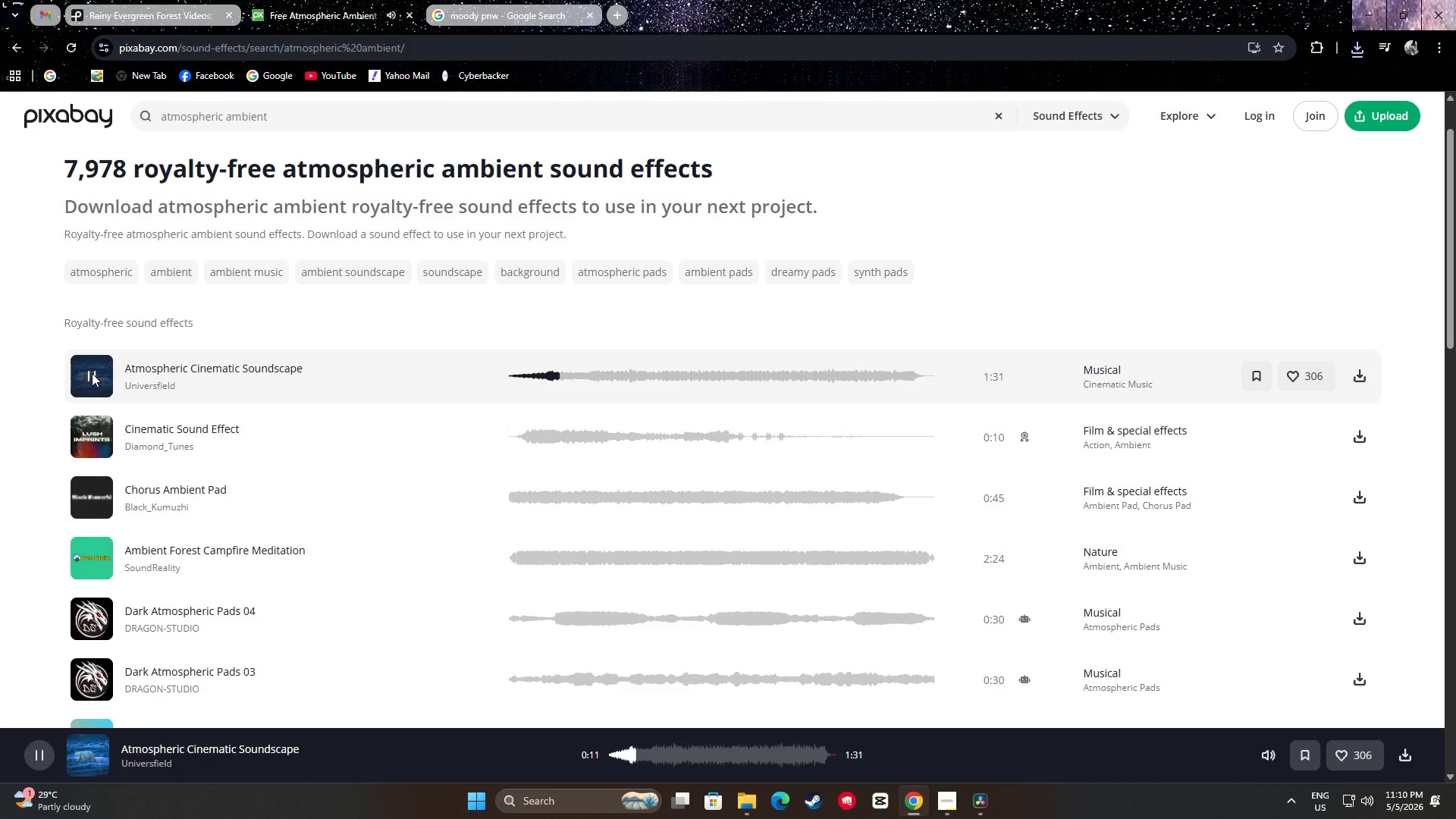 
wait(13.87)
 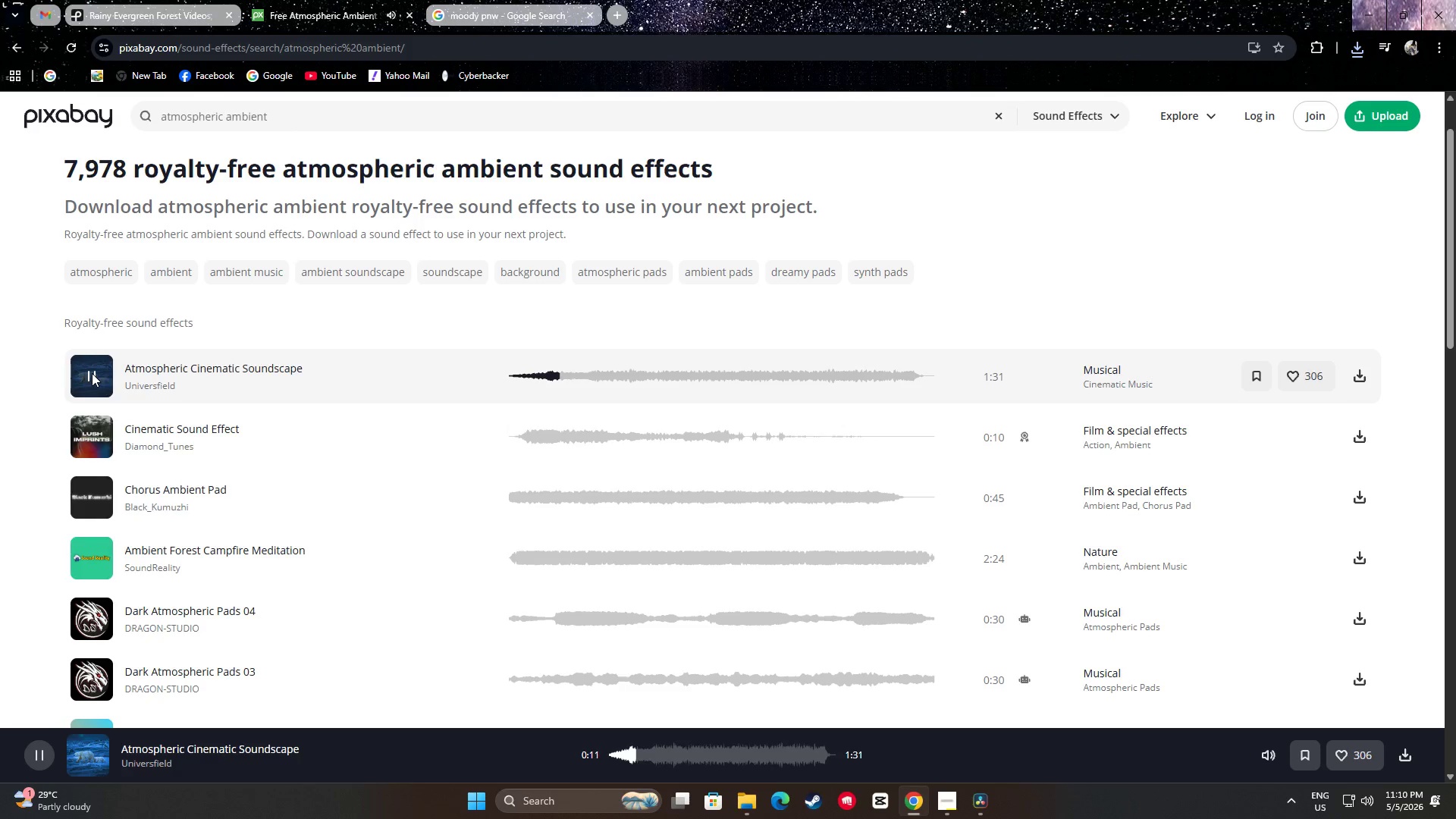 
double_click([93, 437])
 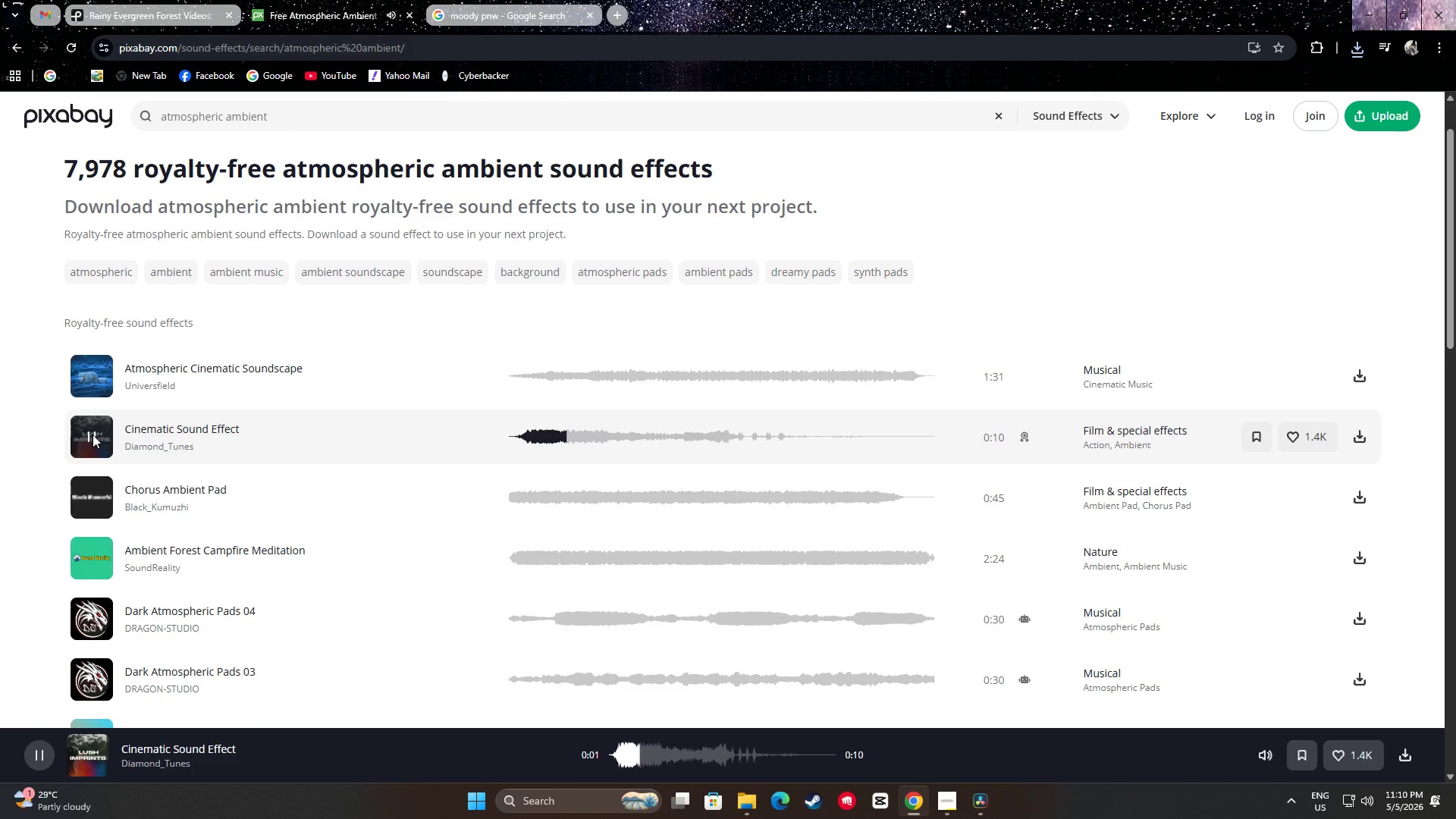 
left_click([90, 434])
 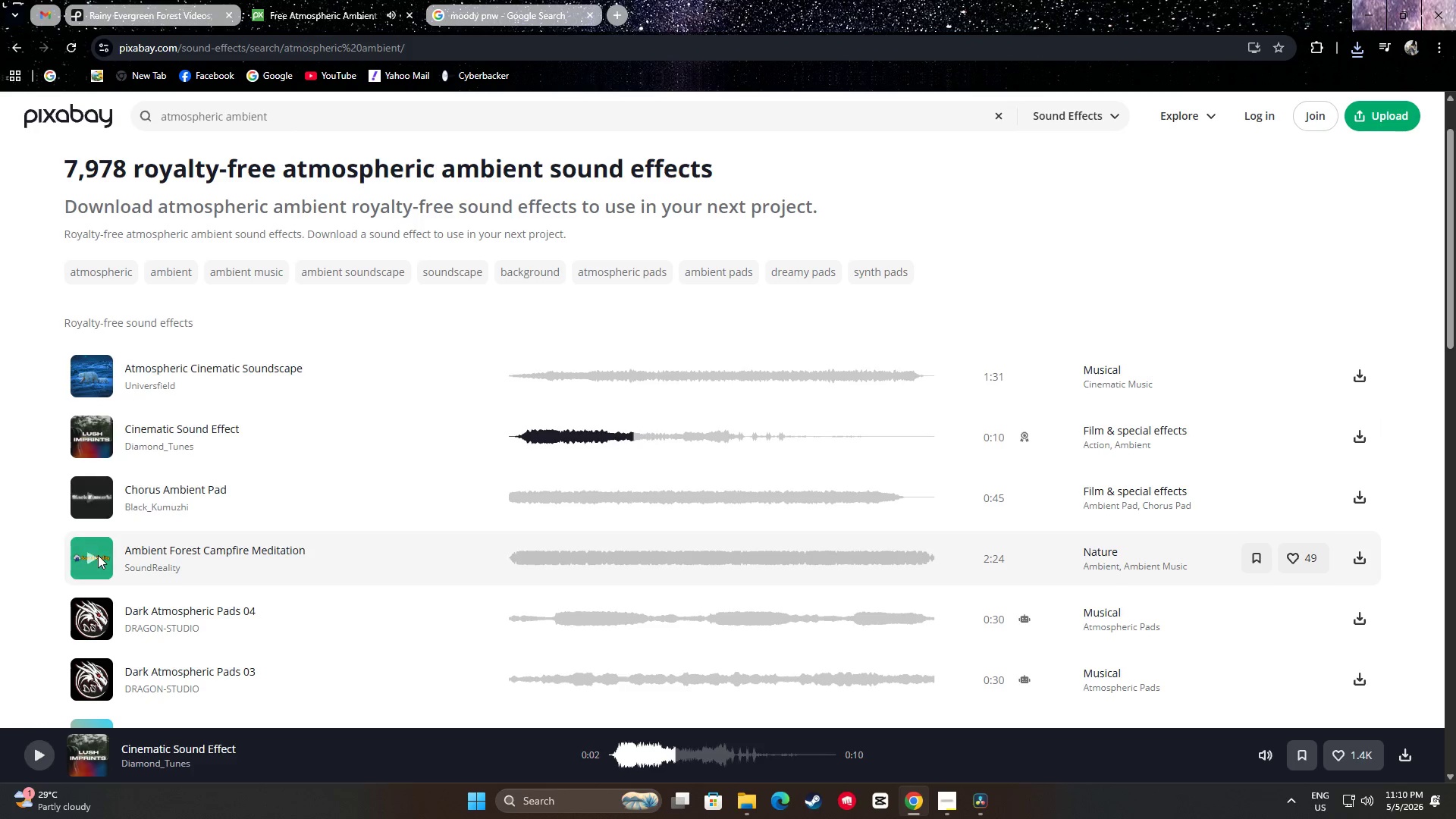 
left_click([93, 555])
 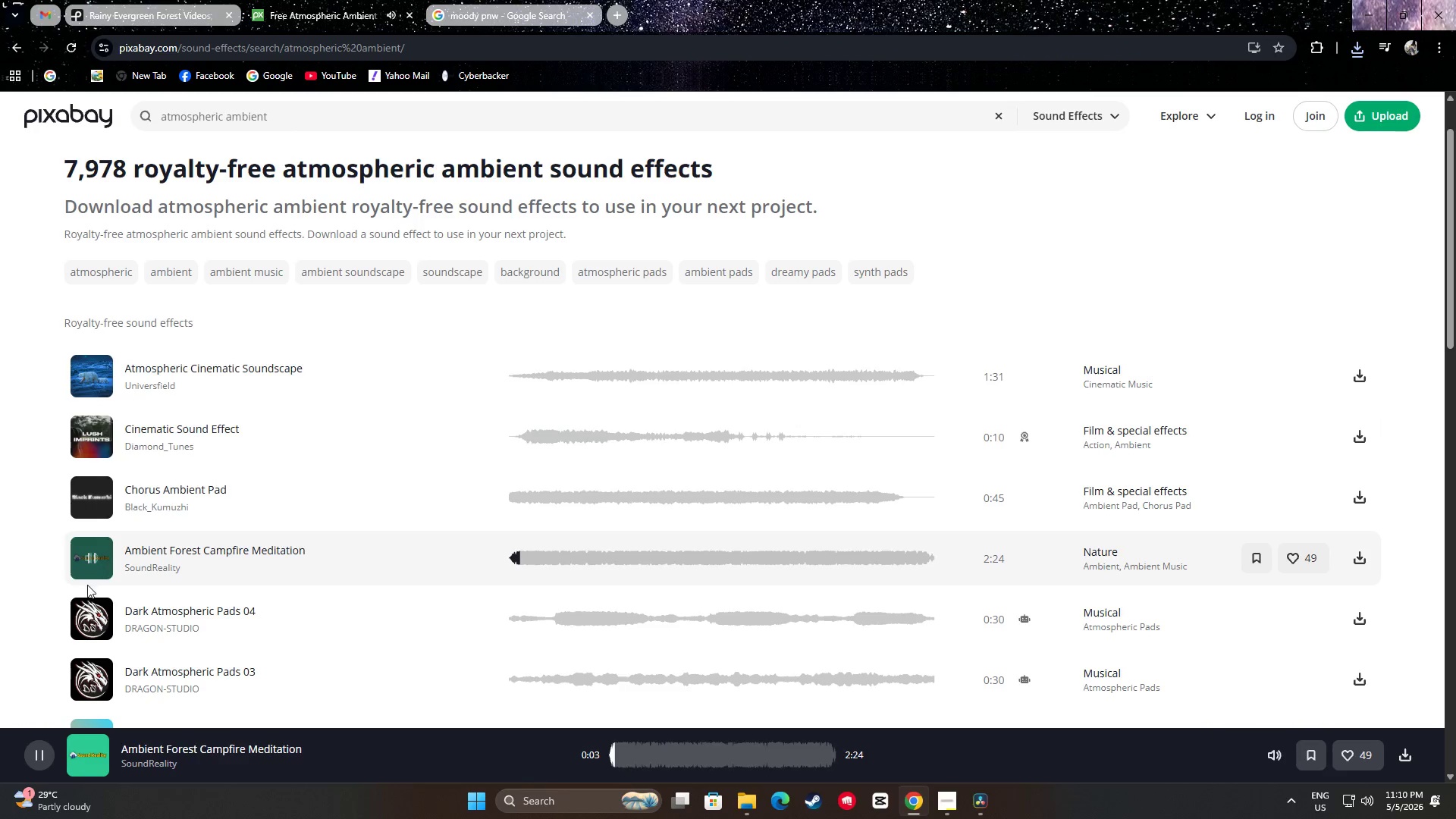 
wait(5.66)
 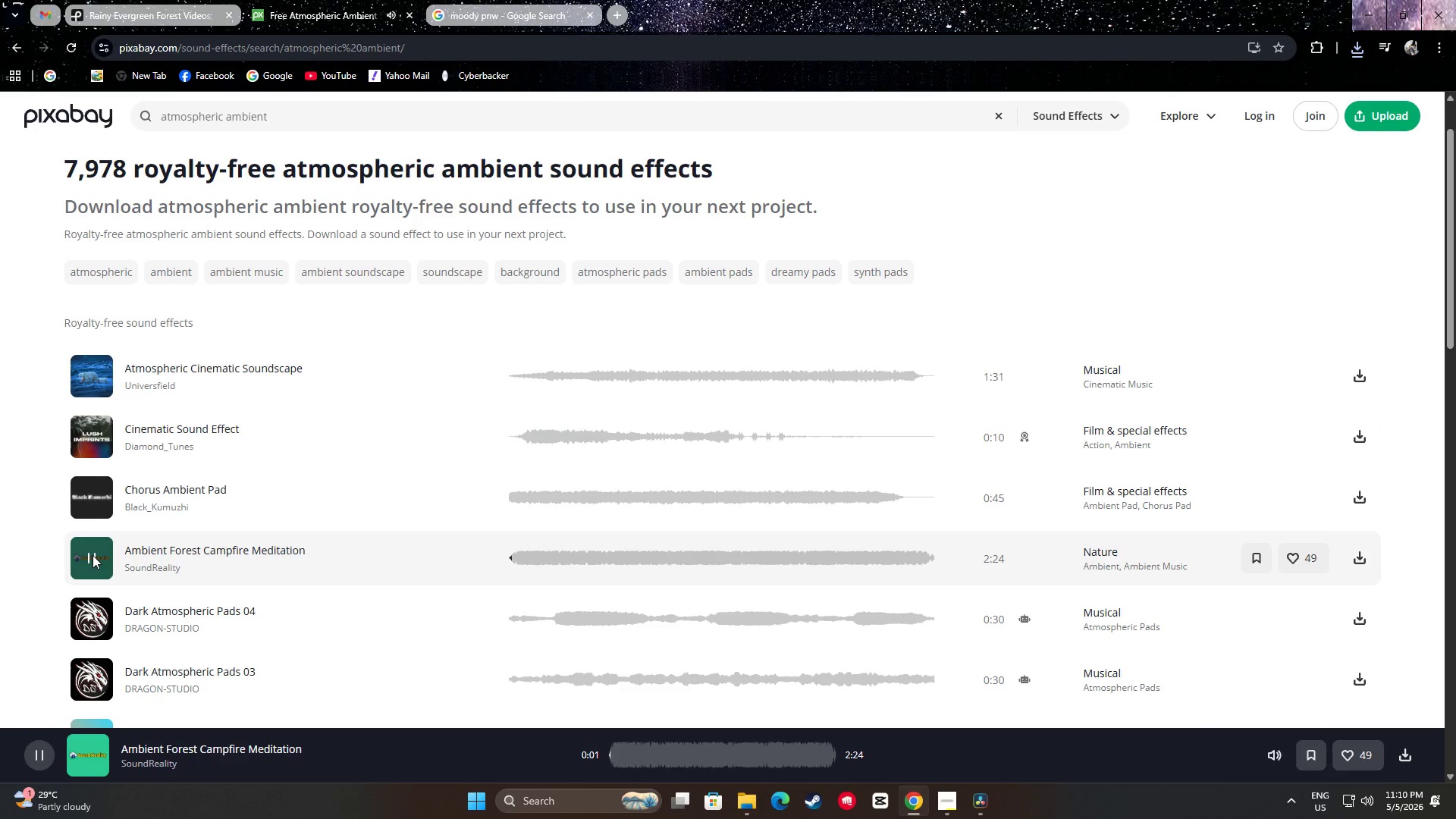 
scroll: coordinate [98, 548], scroll_direction: down, amount: 1.0
 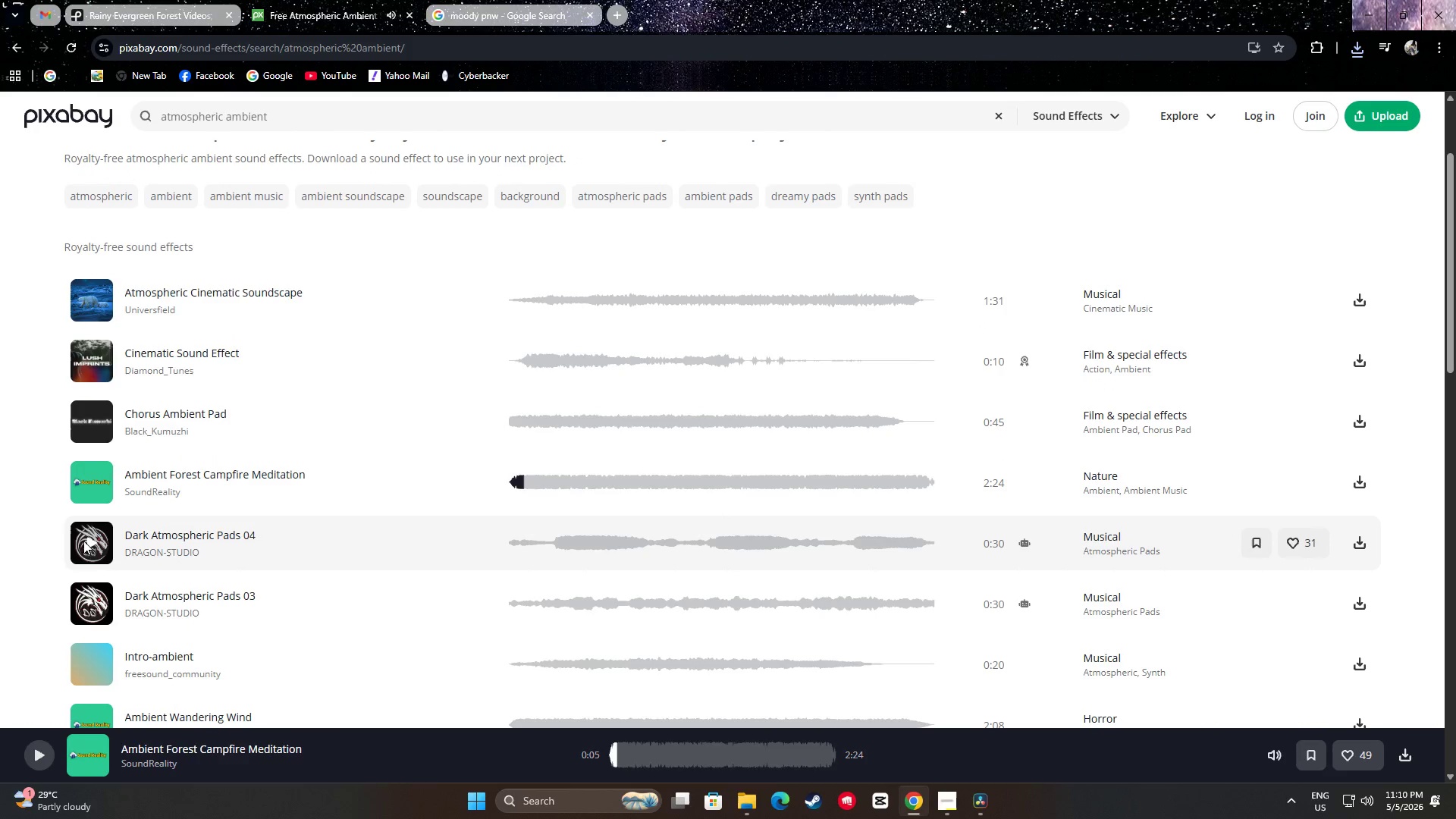 
left_click([89, 546])
 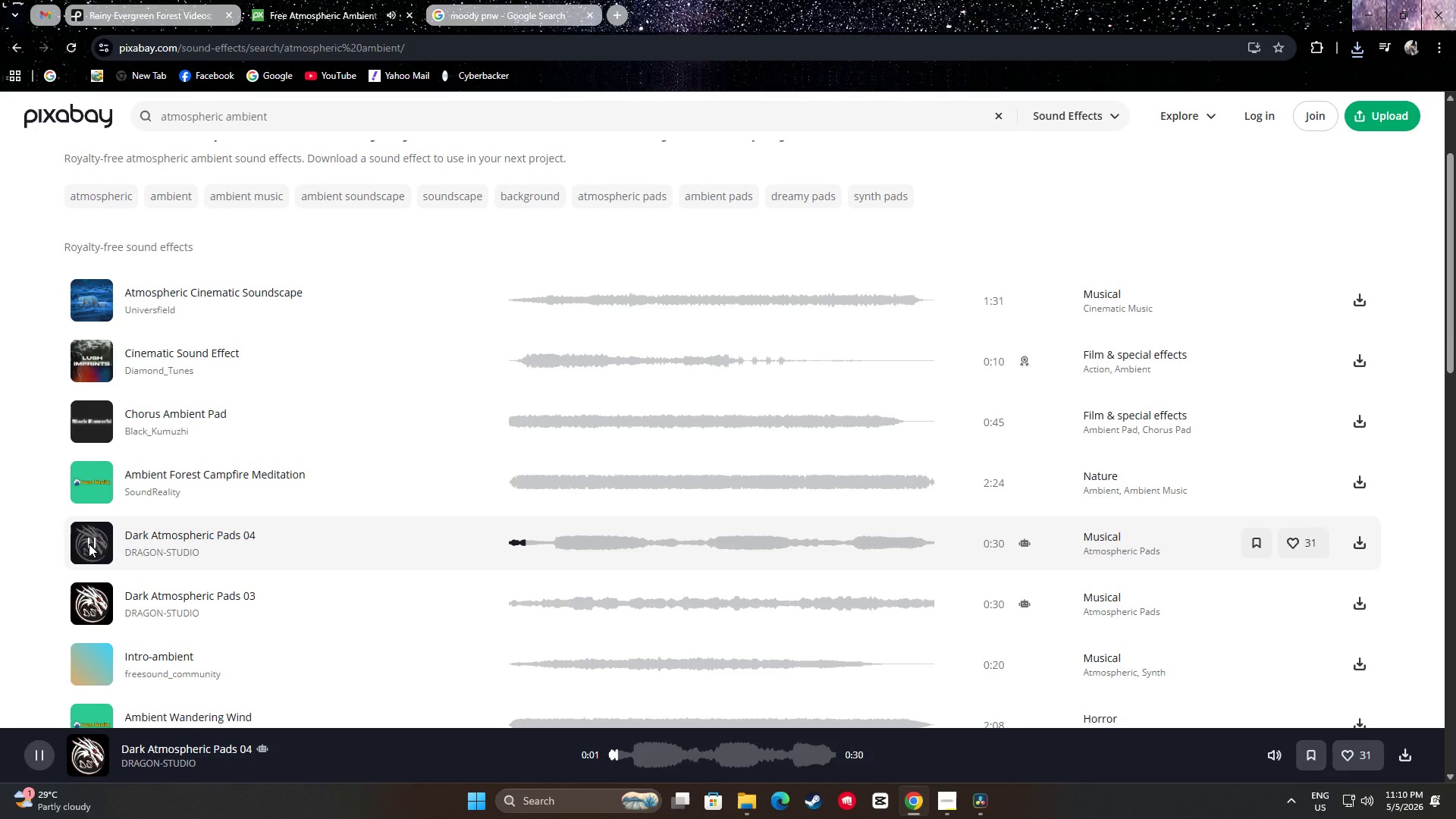 
scroll: coordinate [108, 549], scroll_direction: down, amount: 3.0
 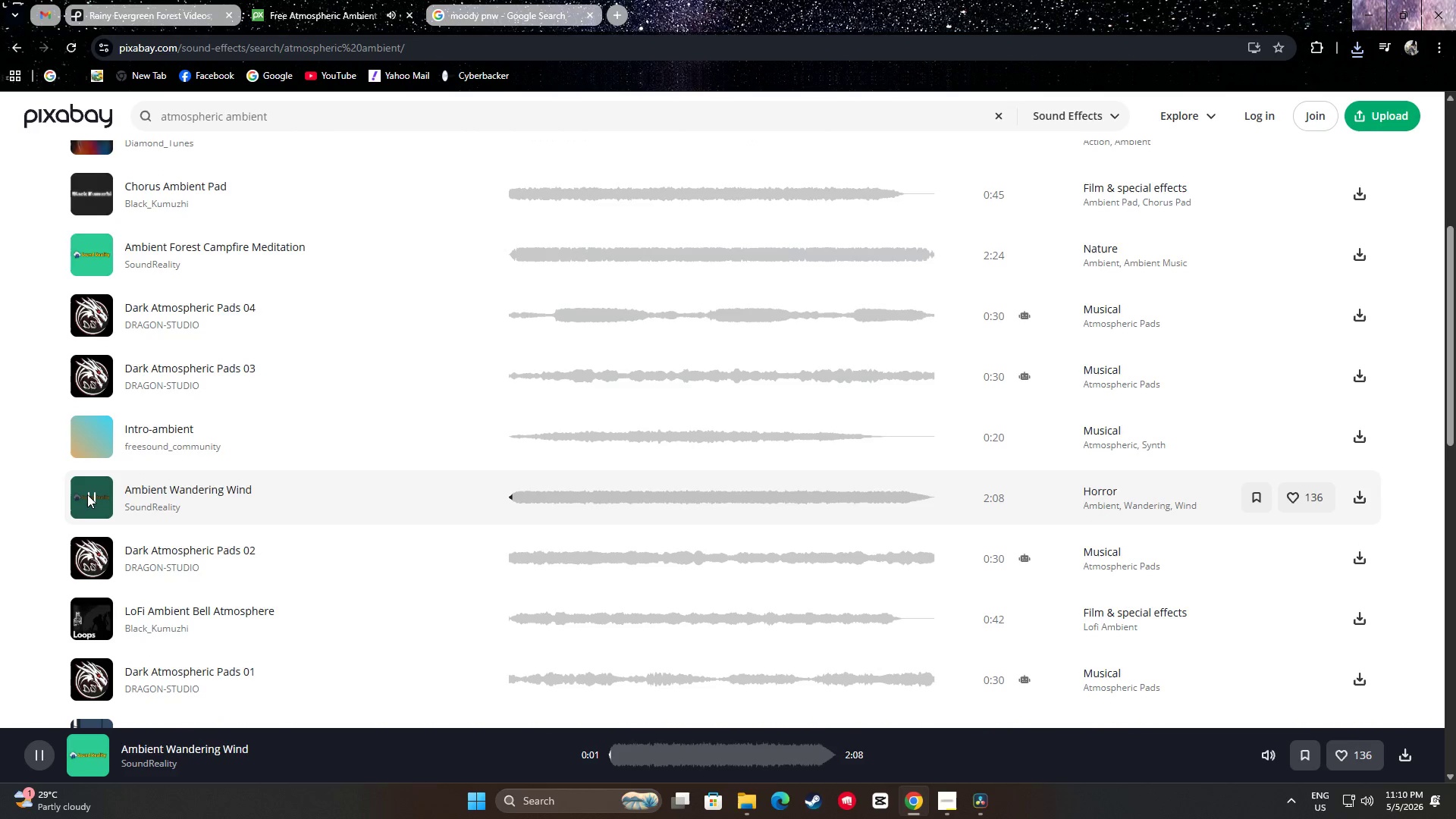 
left_click([93, 439])
 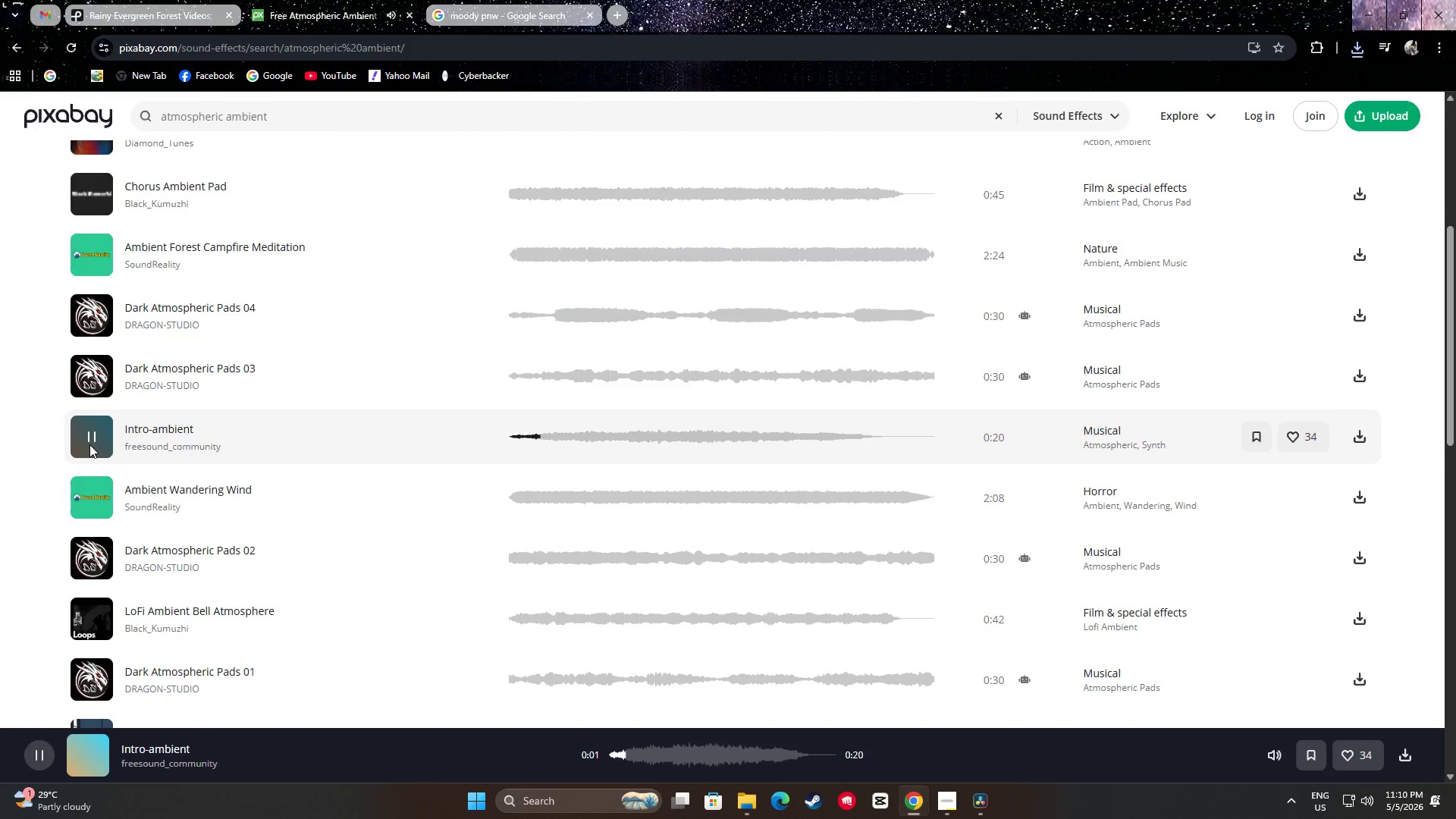 
scroll: coordinate [108, 427], scroll_direction: down, amount: 2.0
 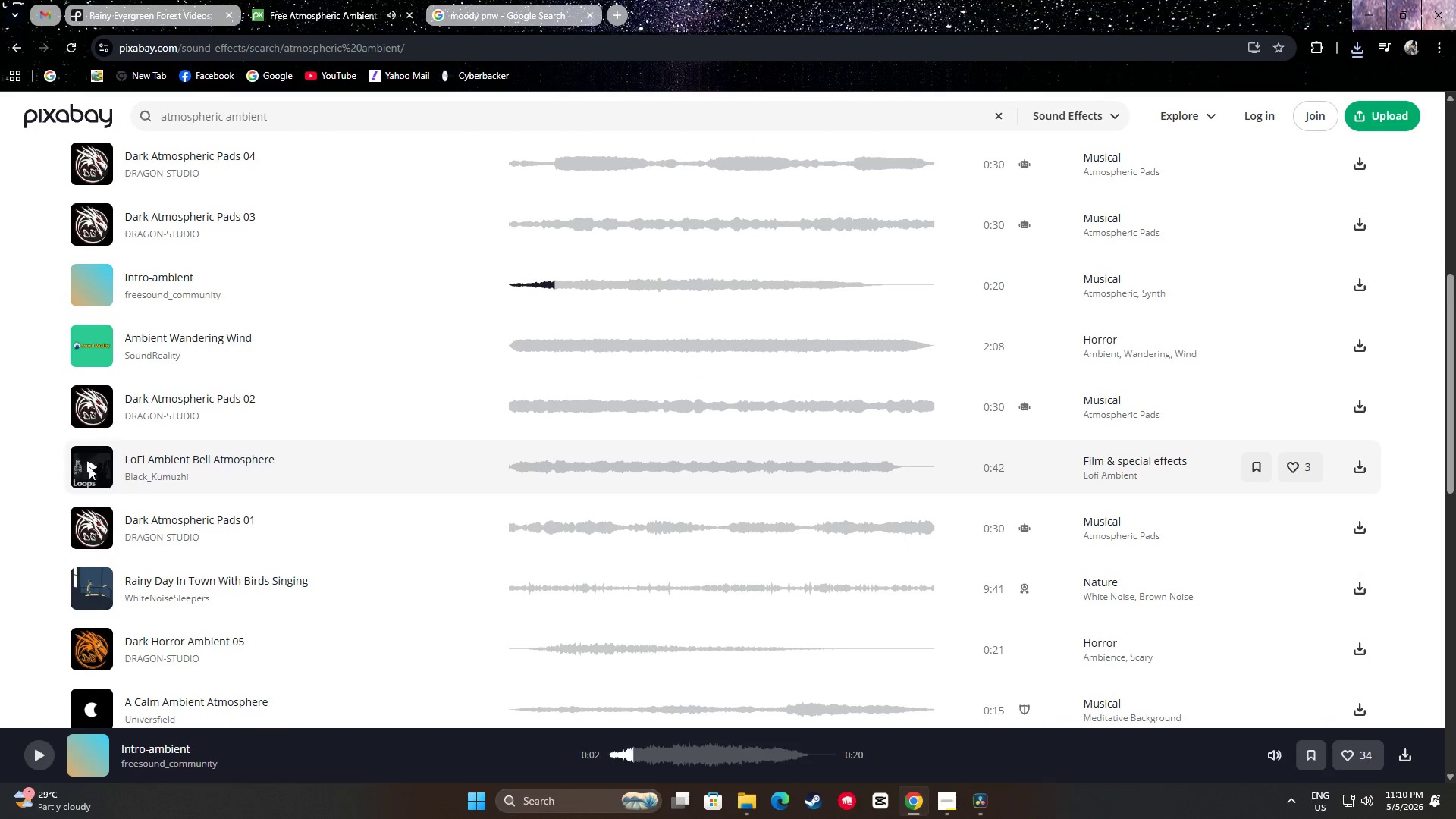 
left_click([86, 462])
 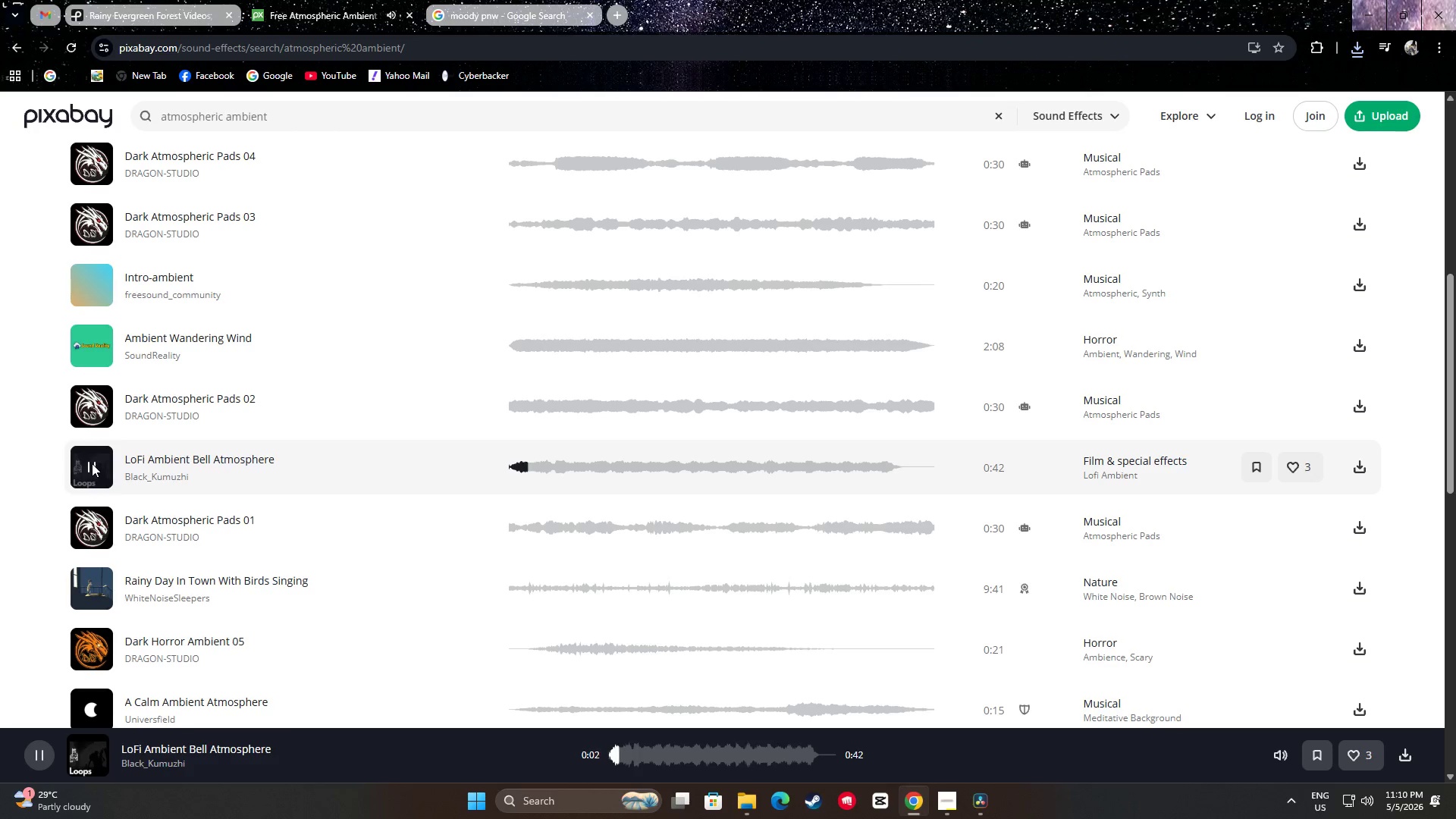 
left_click([89, 464])
 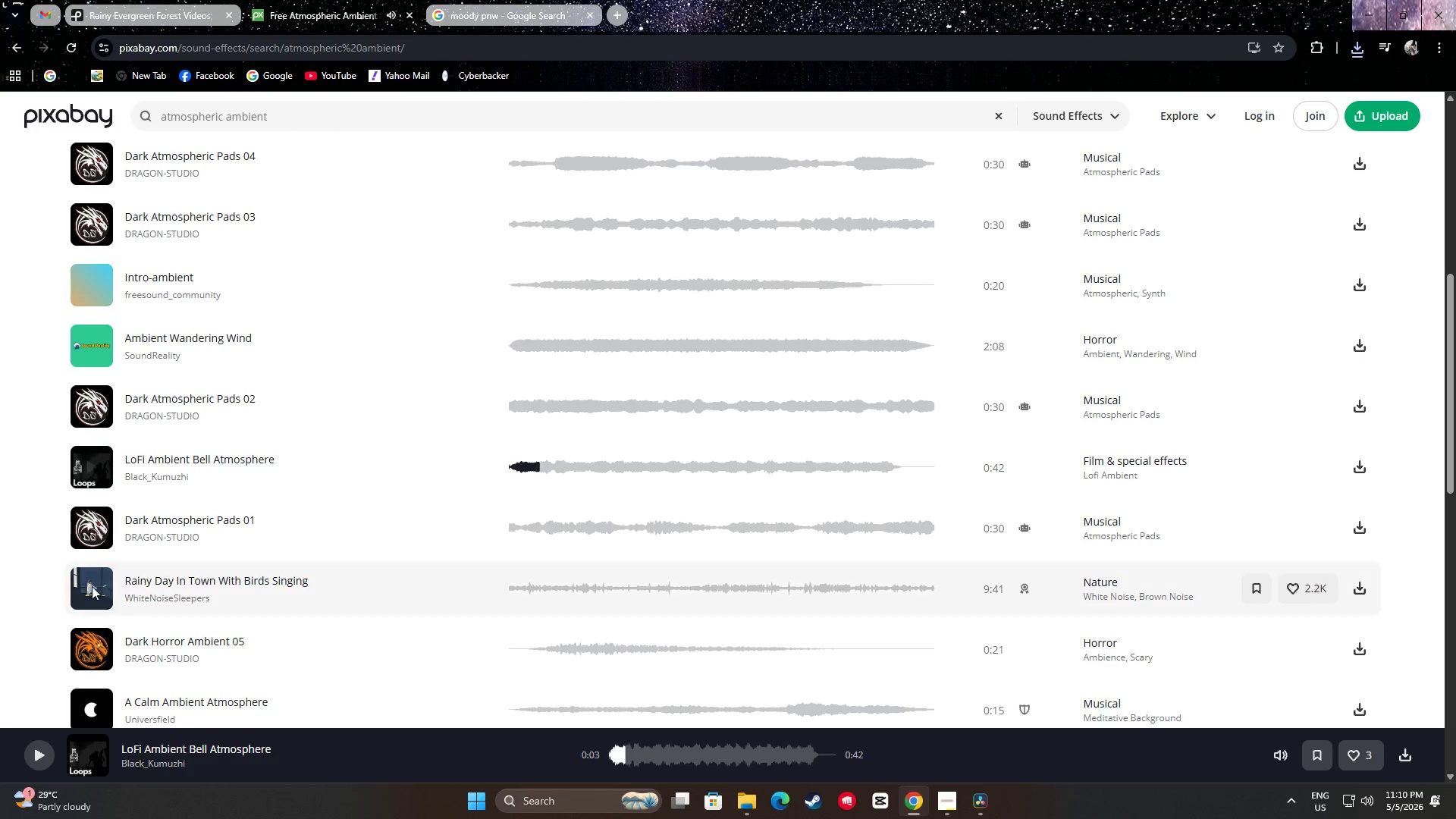 
left_click([91, 588])
 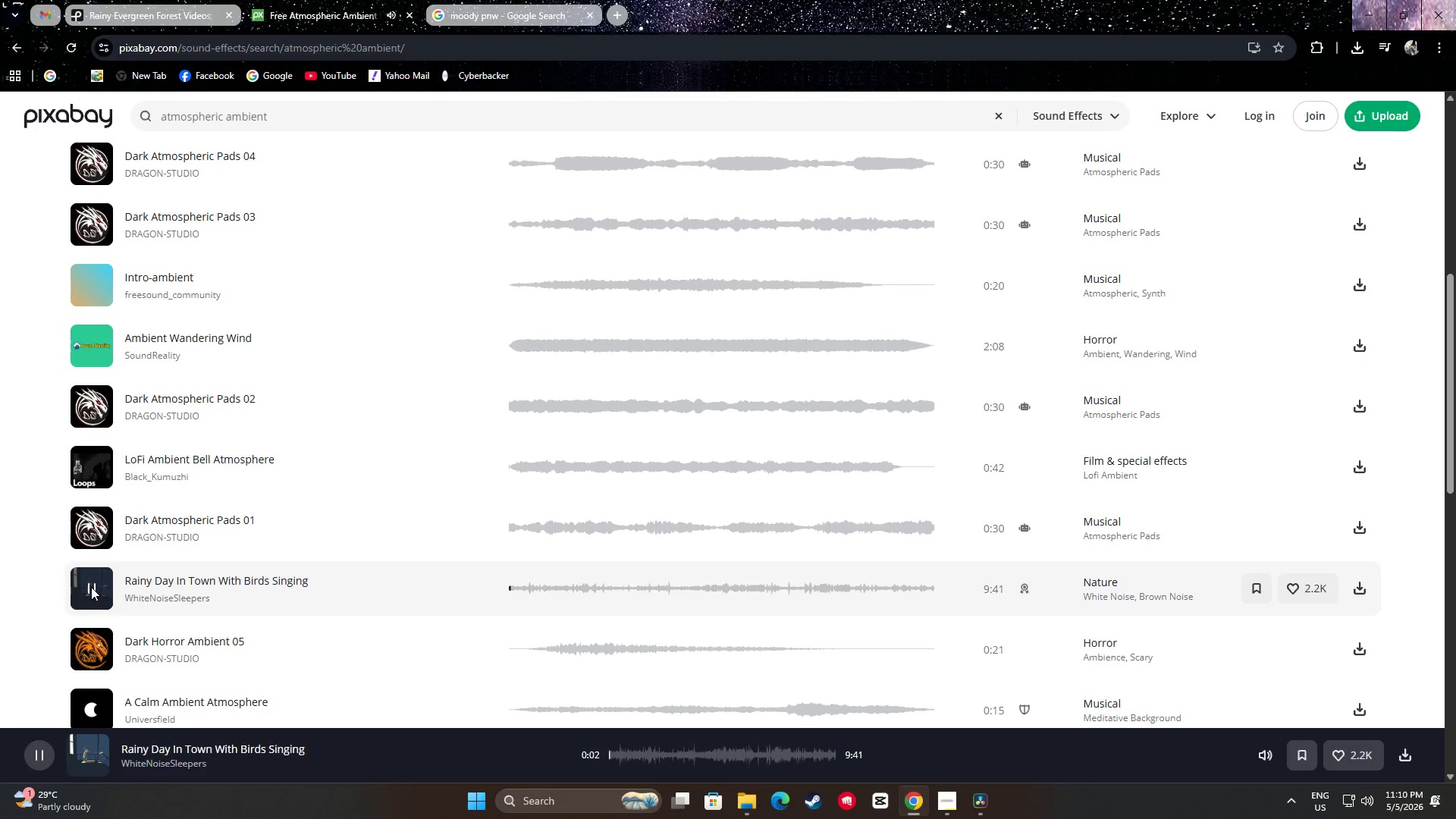 
left_click([91, 587])
 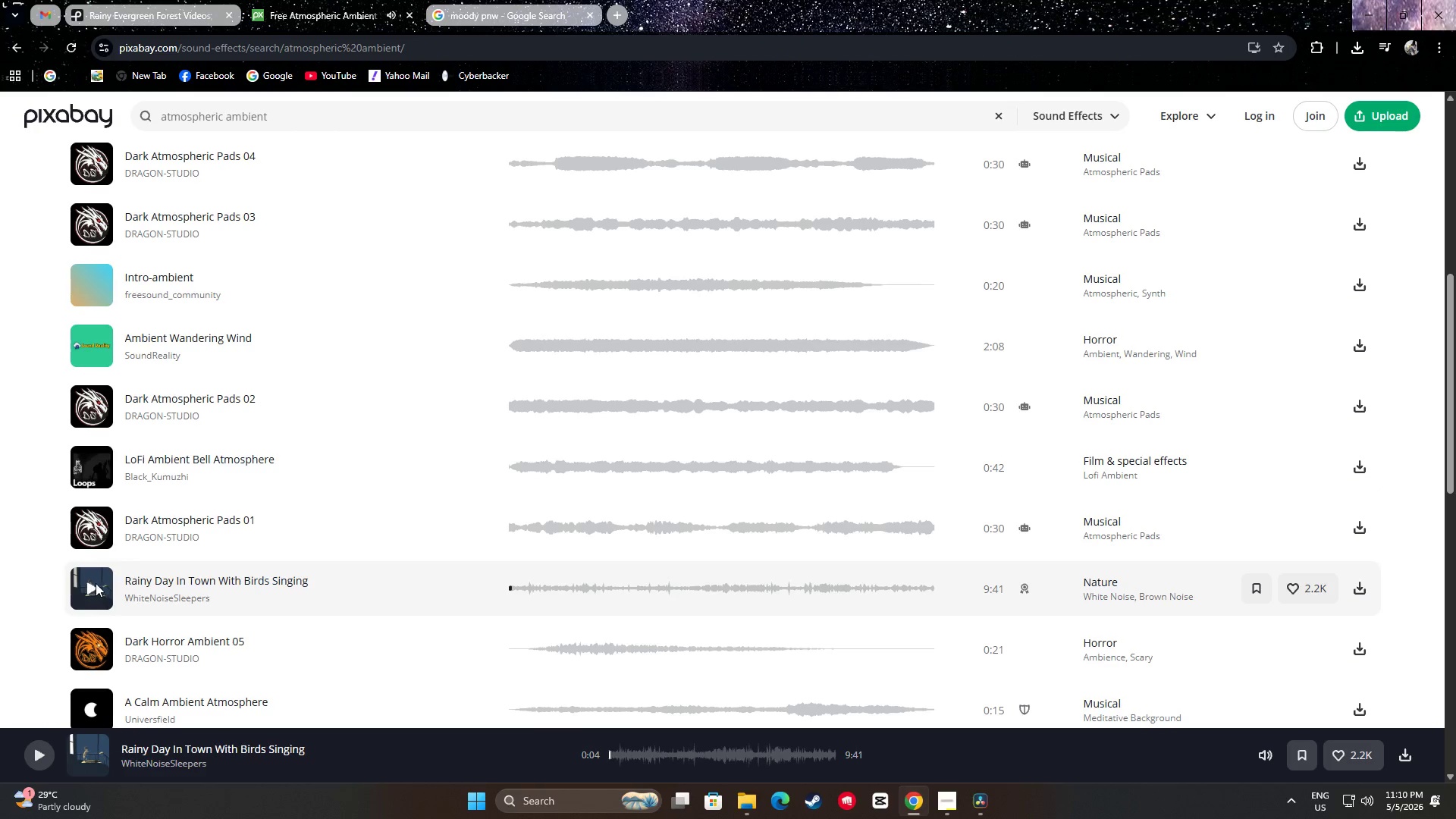 
scroll: coordinate [115, 571], scroll_direction: none, amount: 0.0
 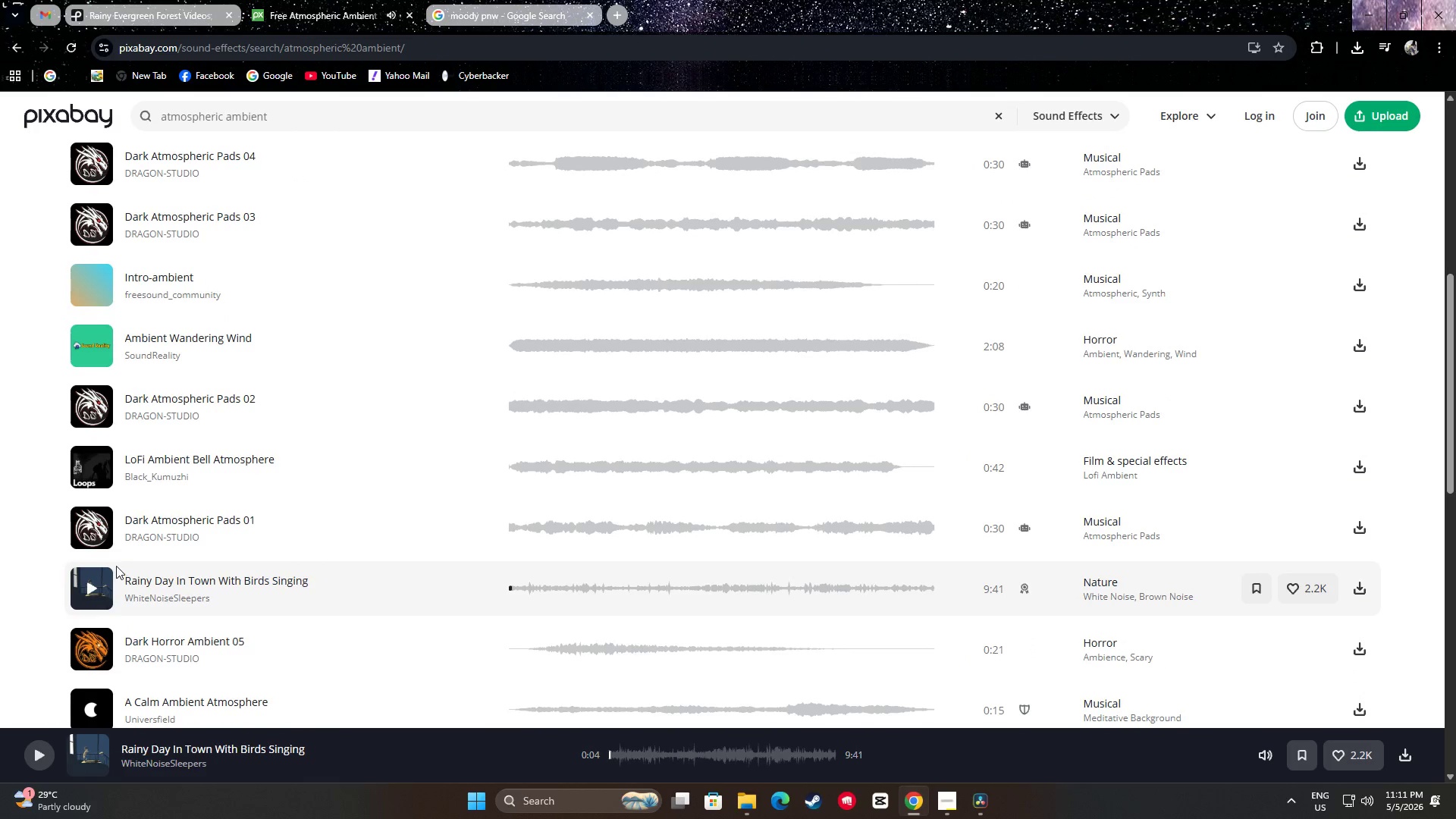 
scroll: coordinate [116, 564], scroll_direction: down, amount: 1.0
 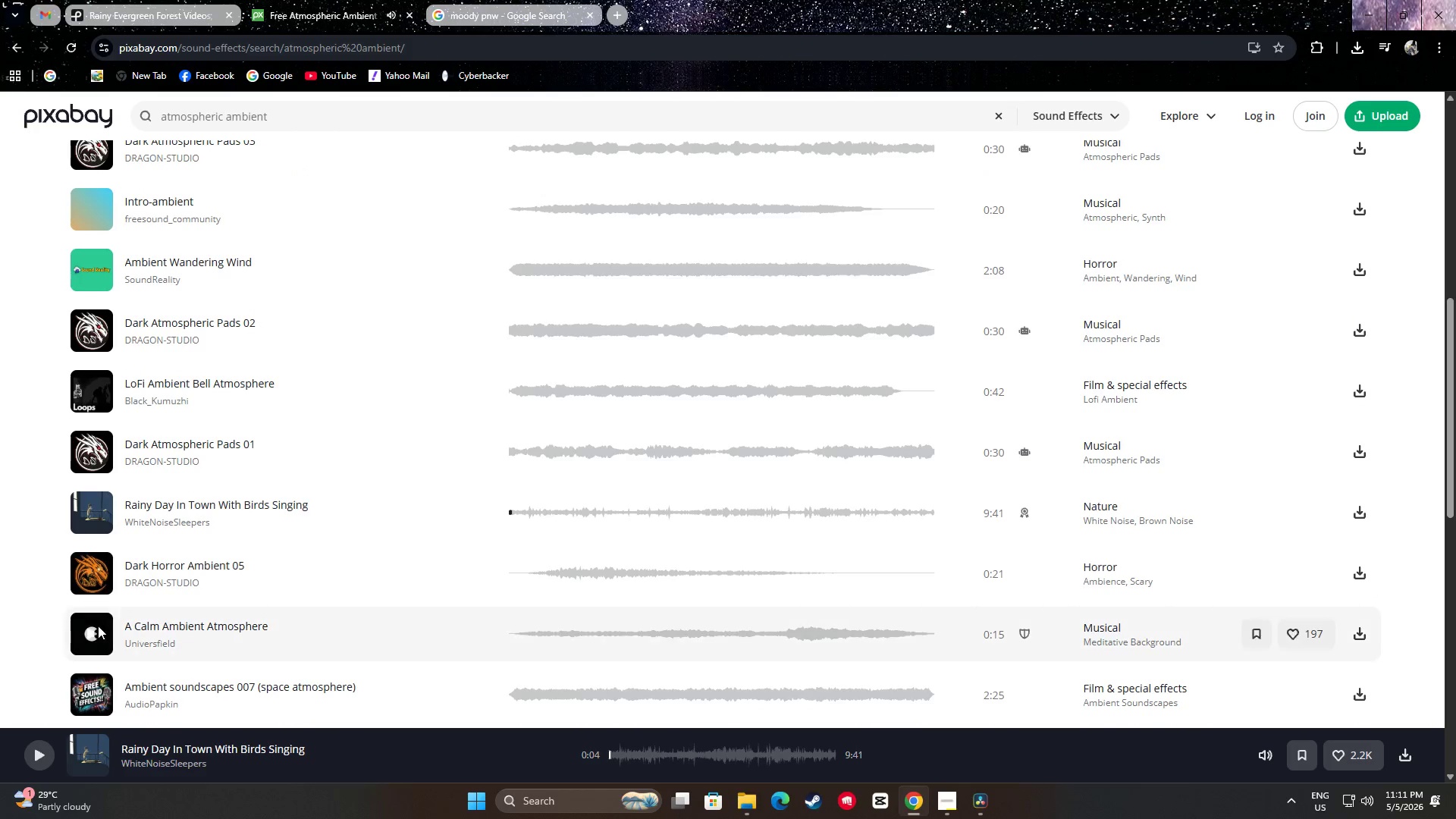 
left_click([94, 632])
 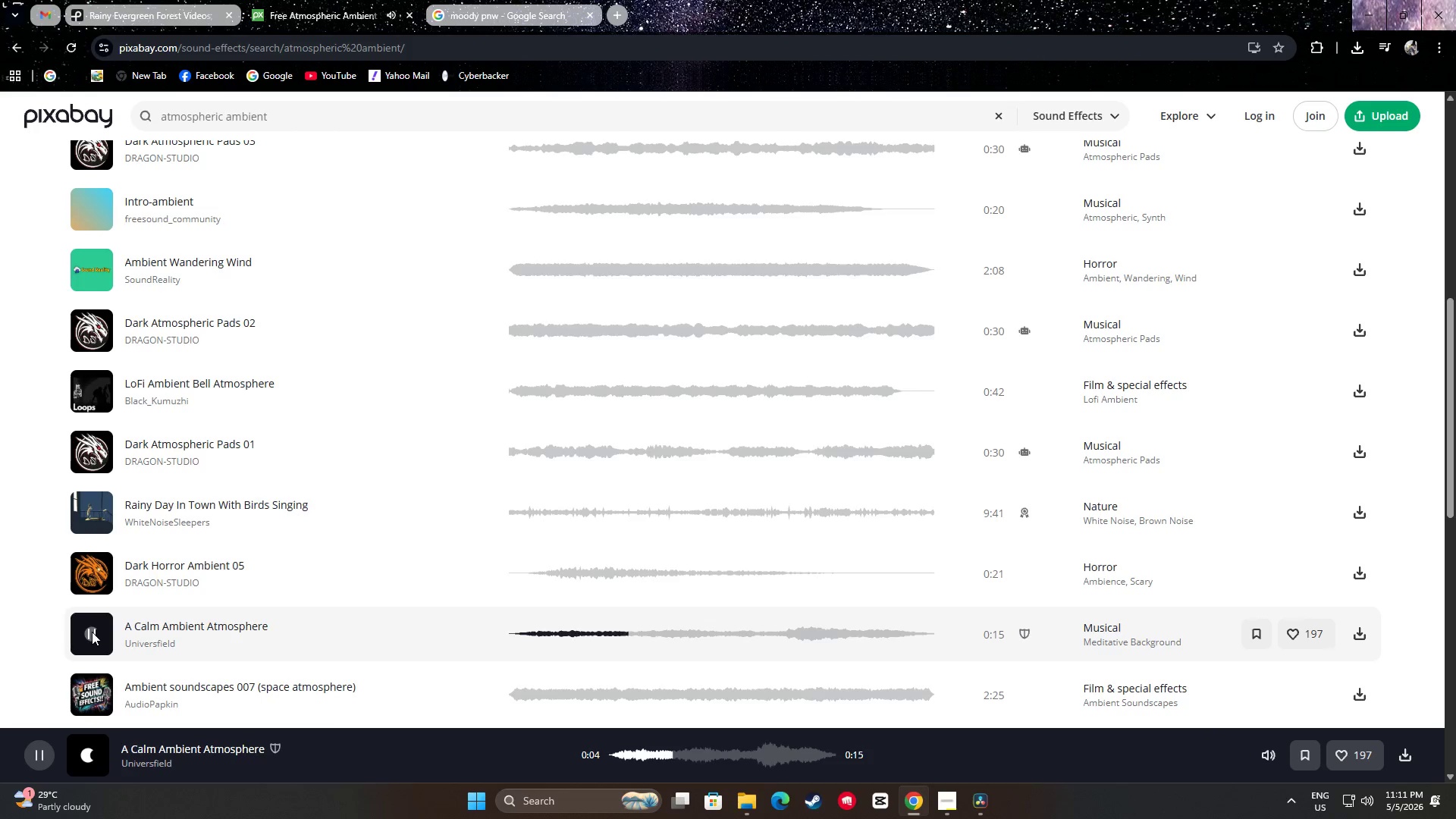 
wait(6.16)
 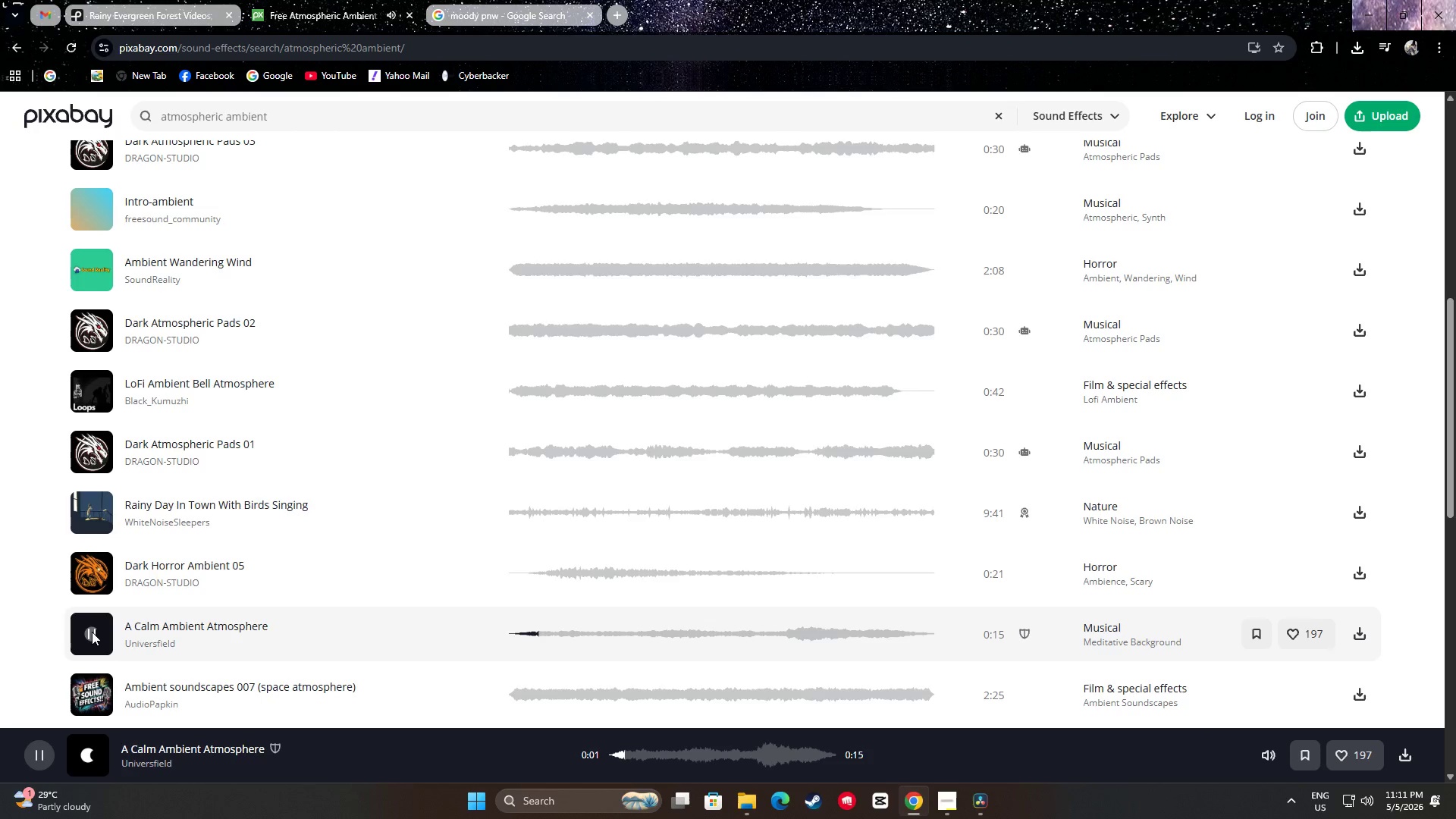 
left_click([92, 632])
 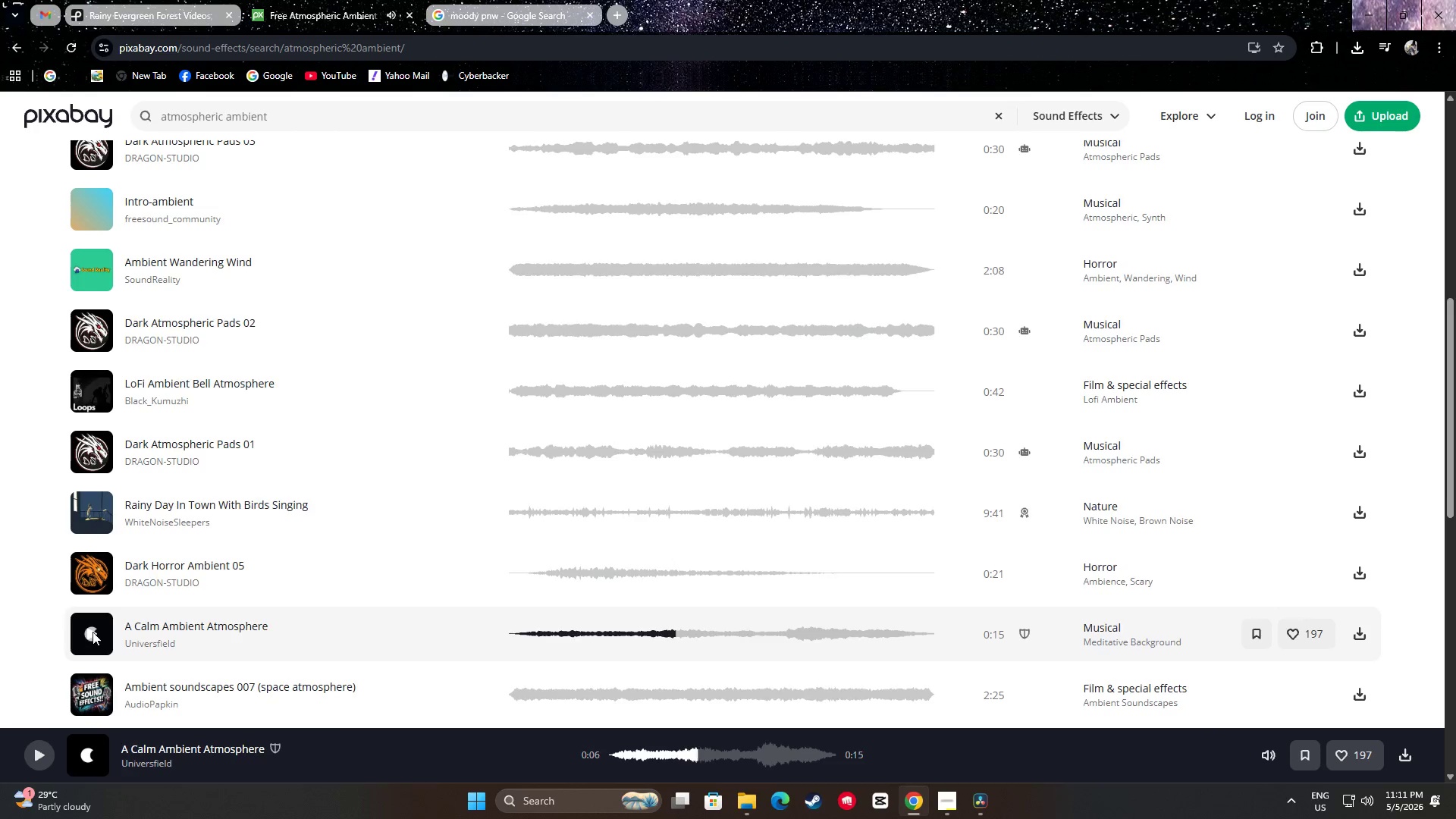 
scroll: coordinate [124, 583], scroll_direction: up, amount: 9.0
 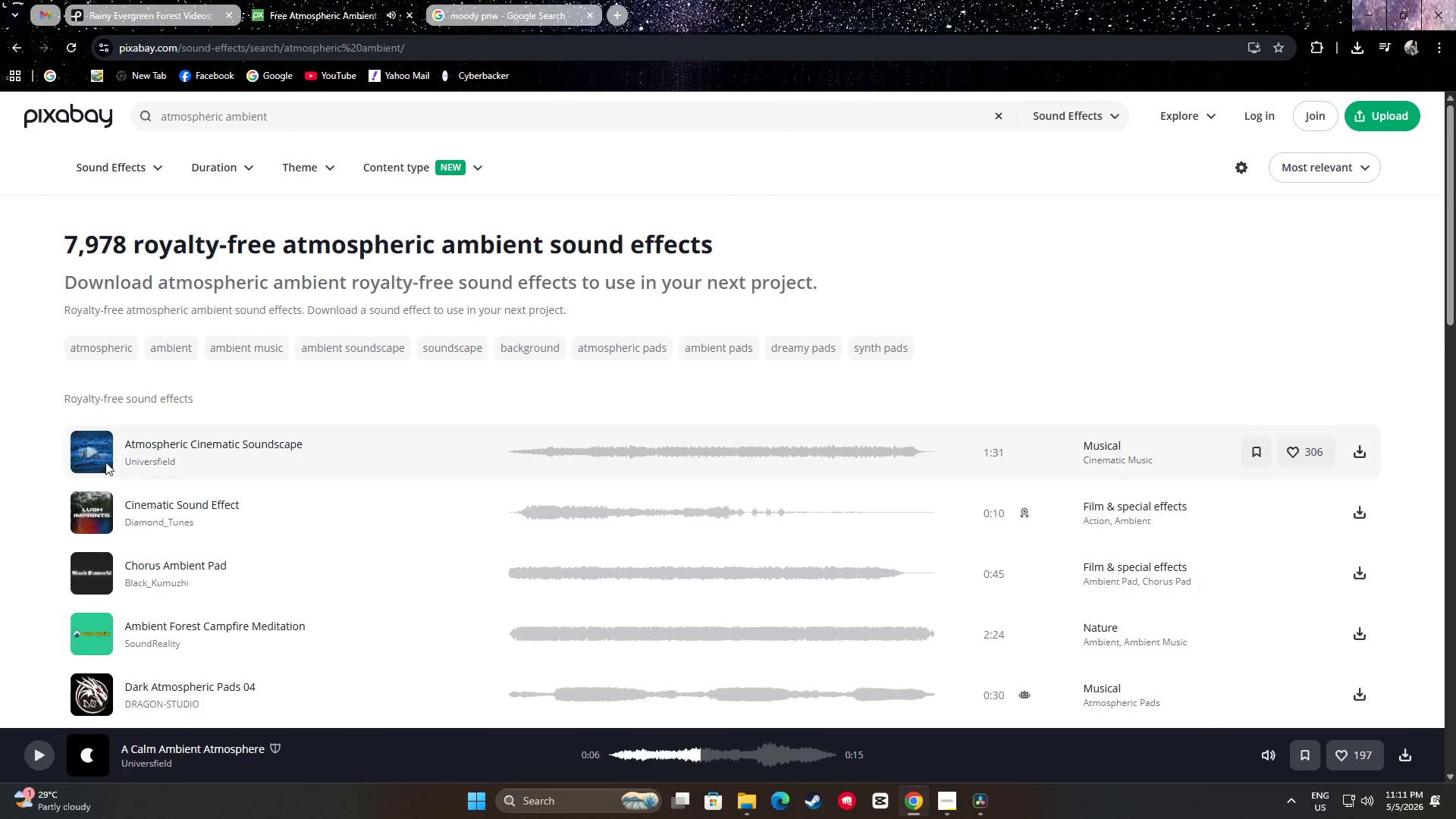 
left_click([89, 444])
 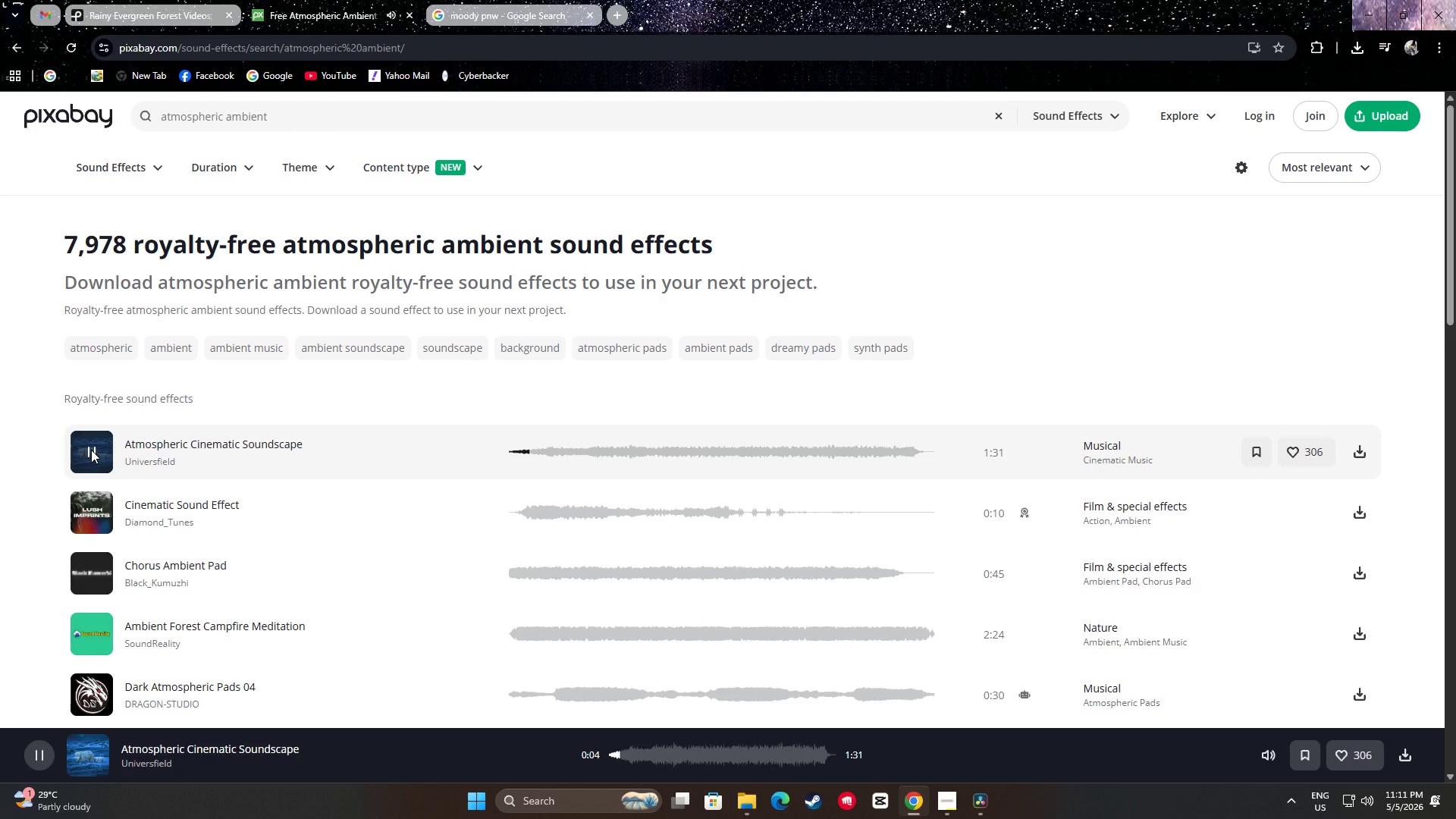 
wait(9.81)
 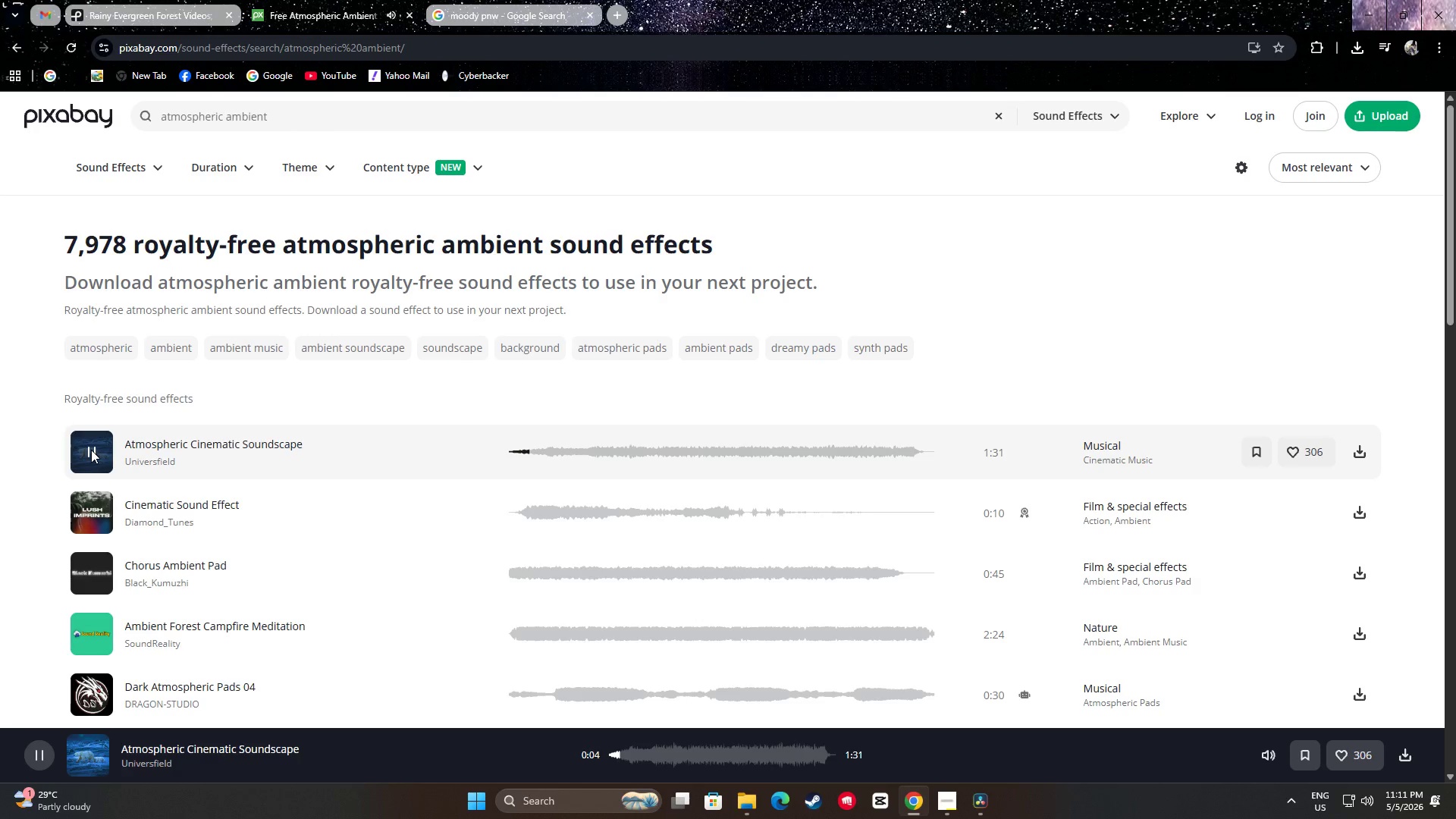 
left_click([92, 448])
 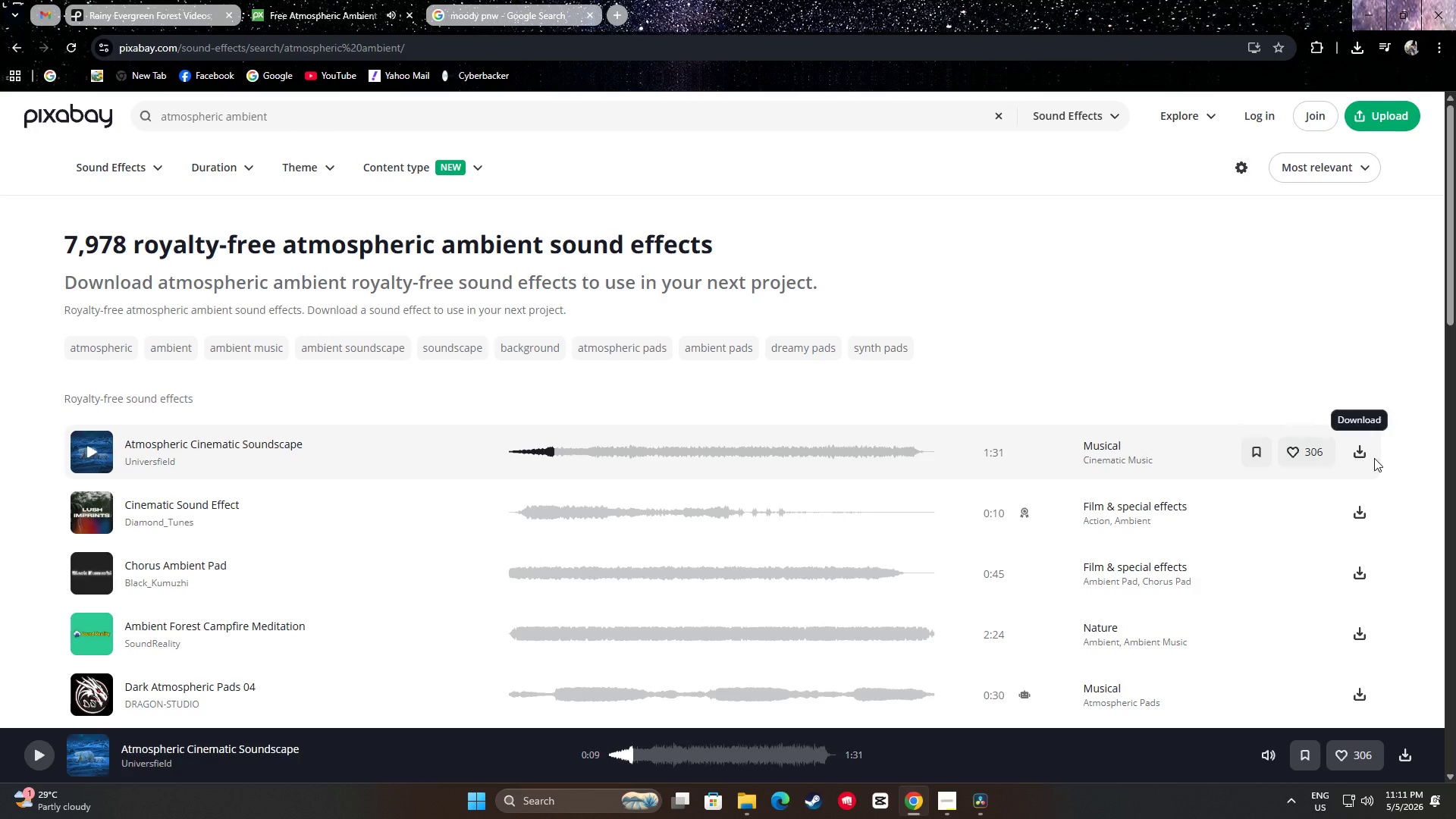 
left_click([1363, 453])
 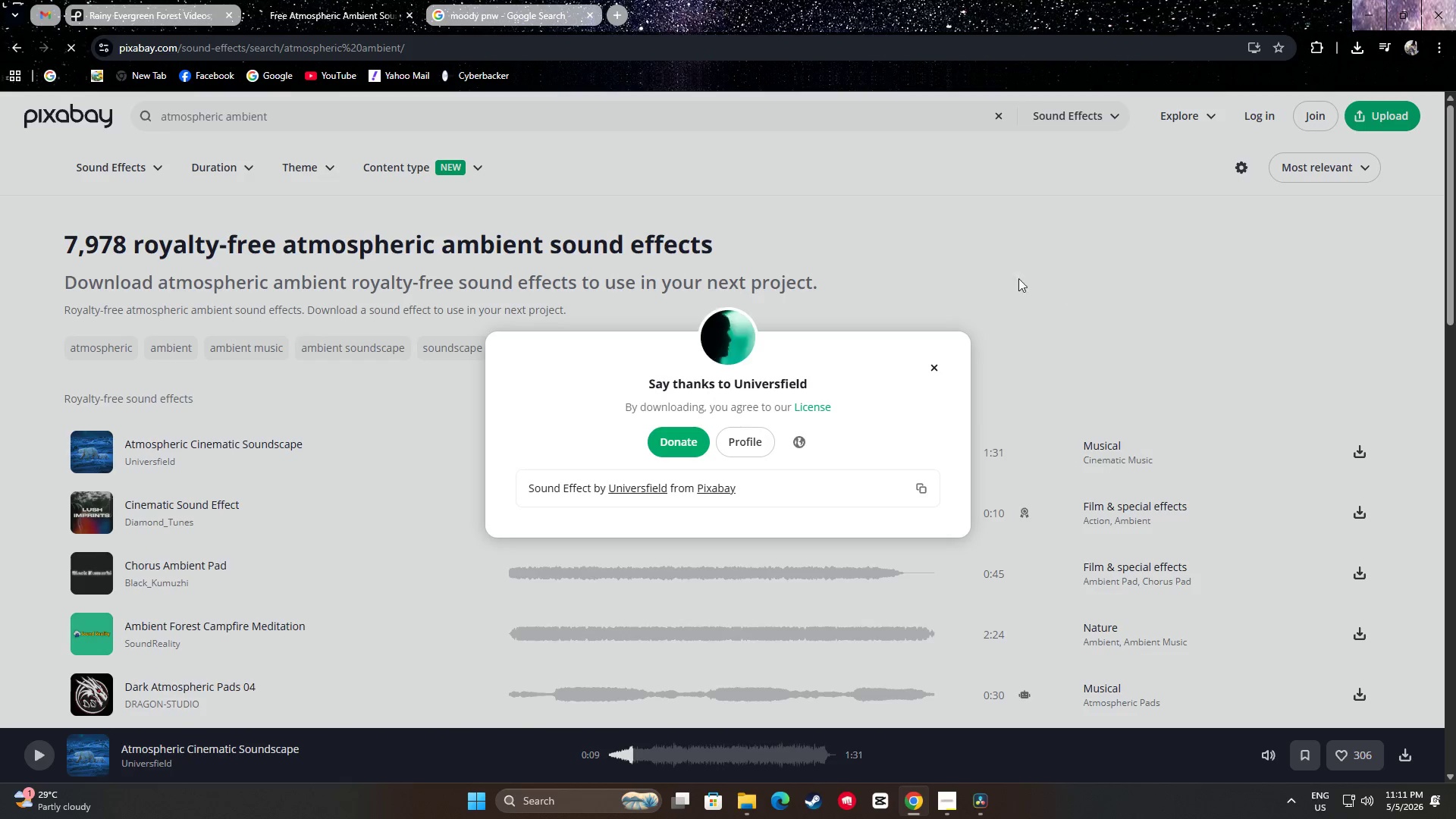 
double_click([913, 286])
 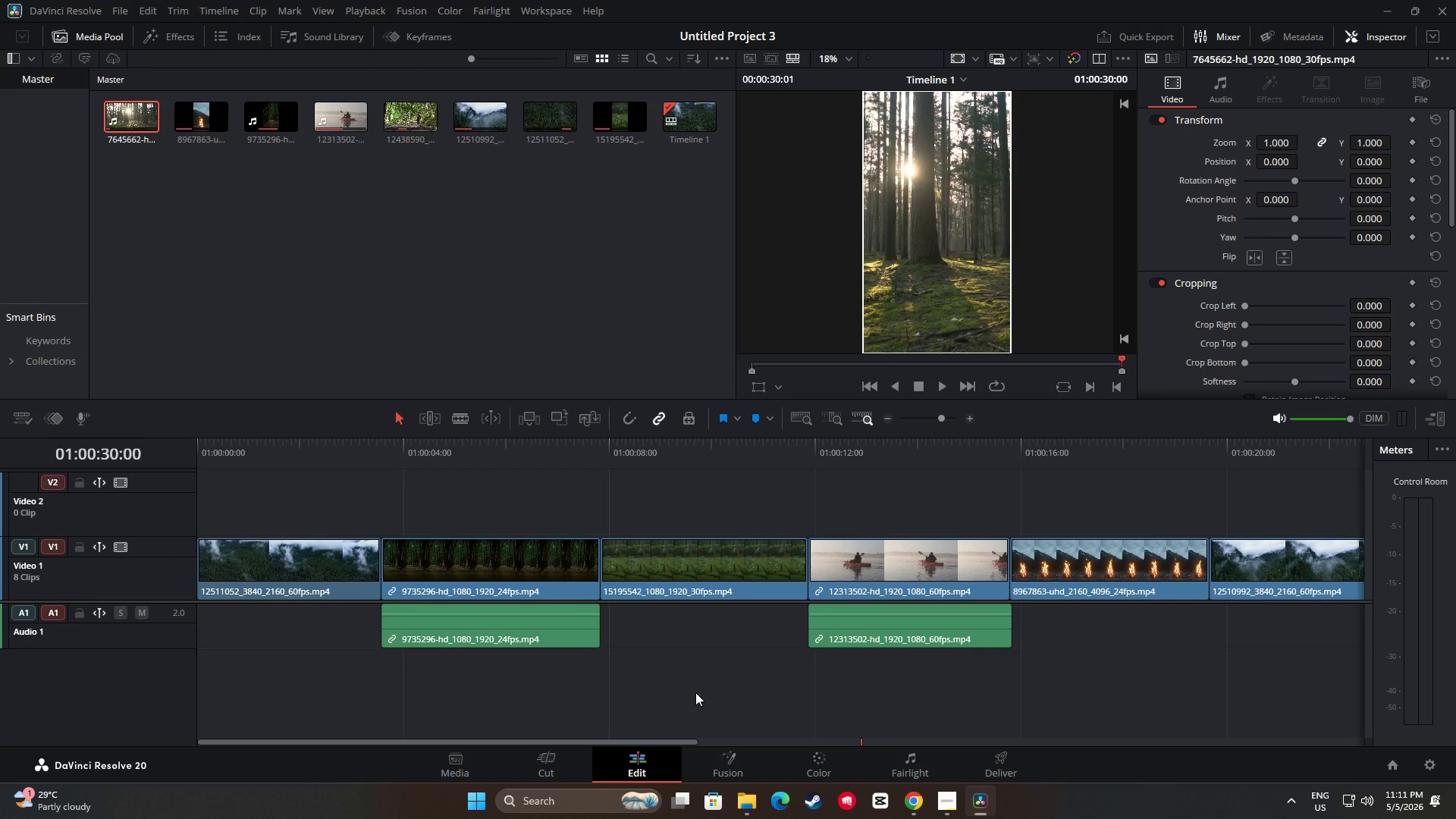 
left_click([748, 803])
 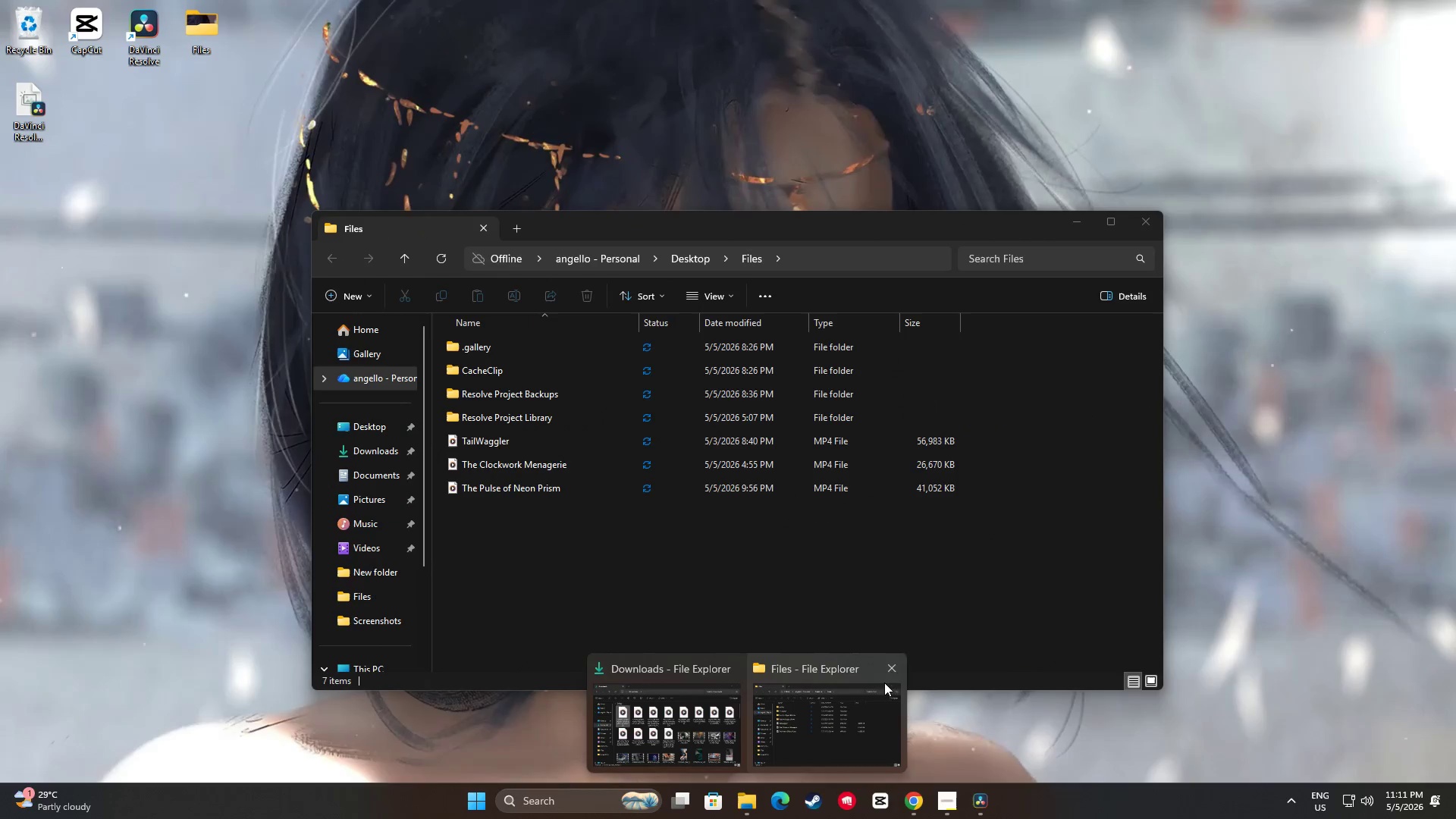 
double_click([730, 728])
 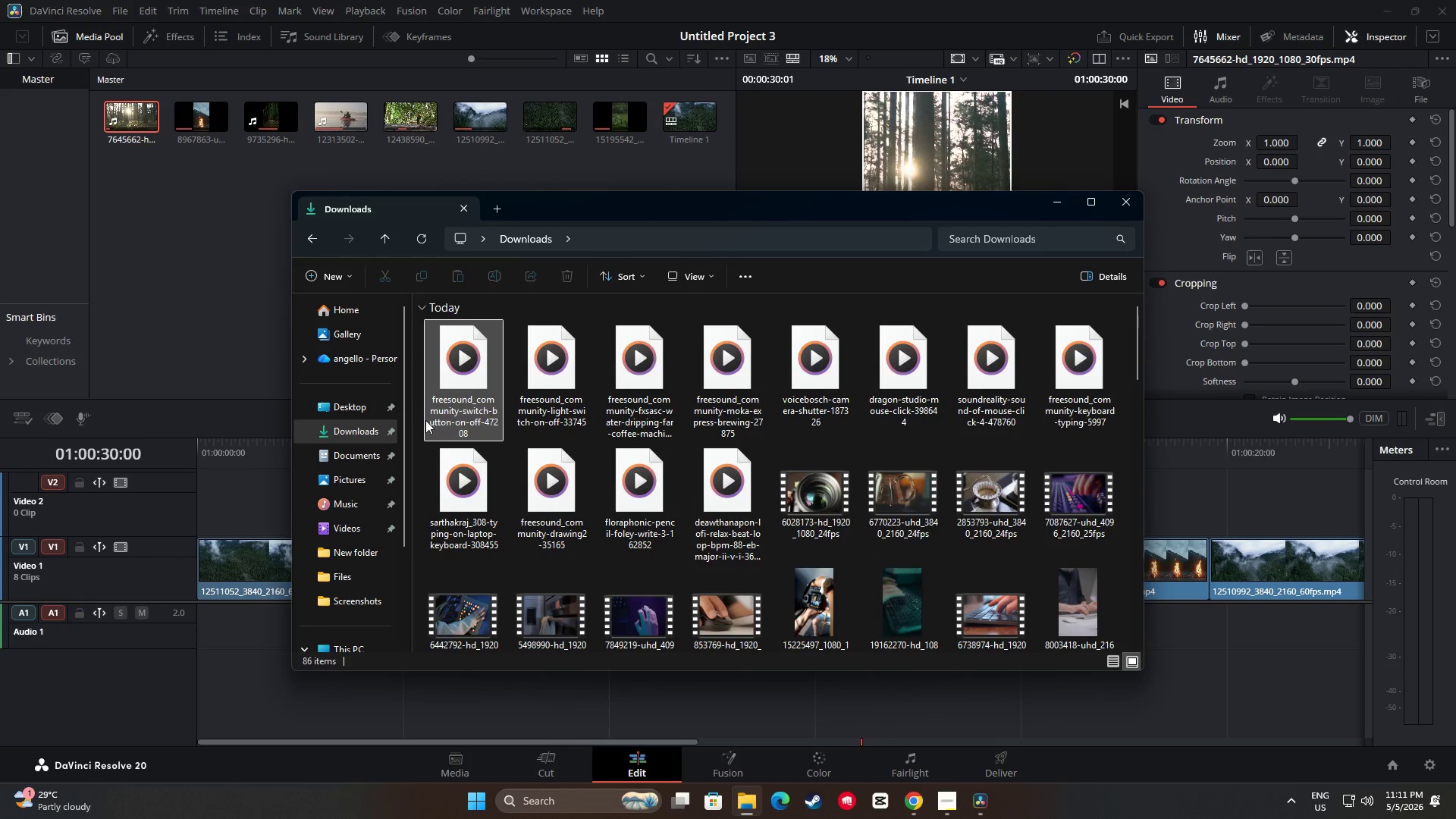 
left_click([354, 428])
 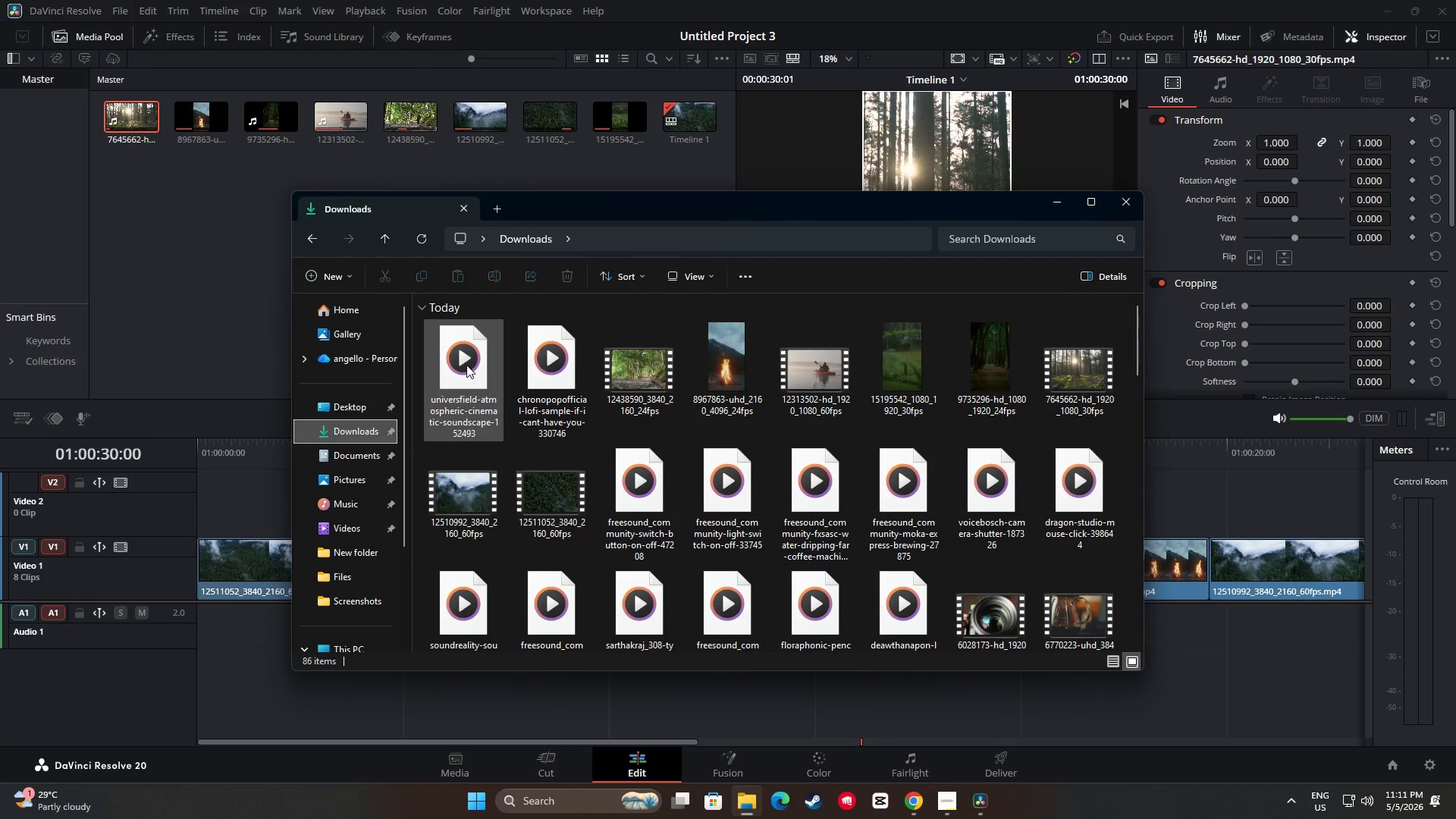 
left_click_drag(start_coordinate=[468, 374], to_coordinate=[187, 686])
 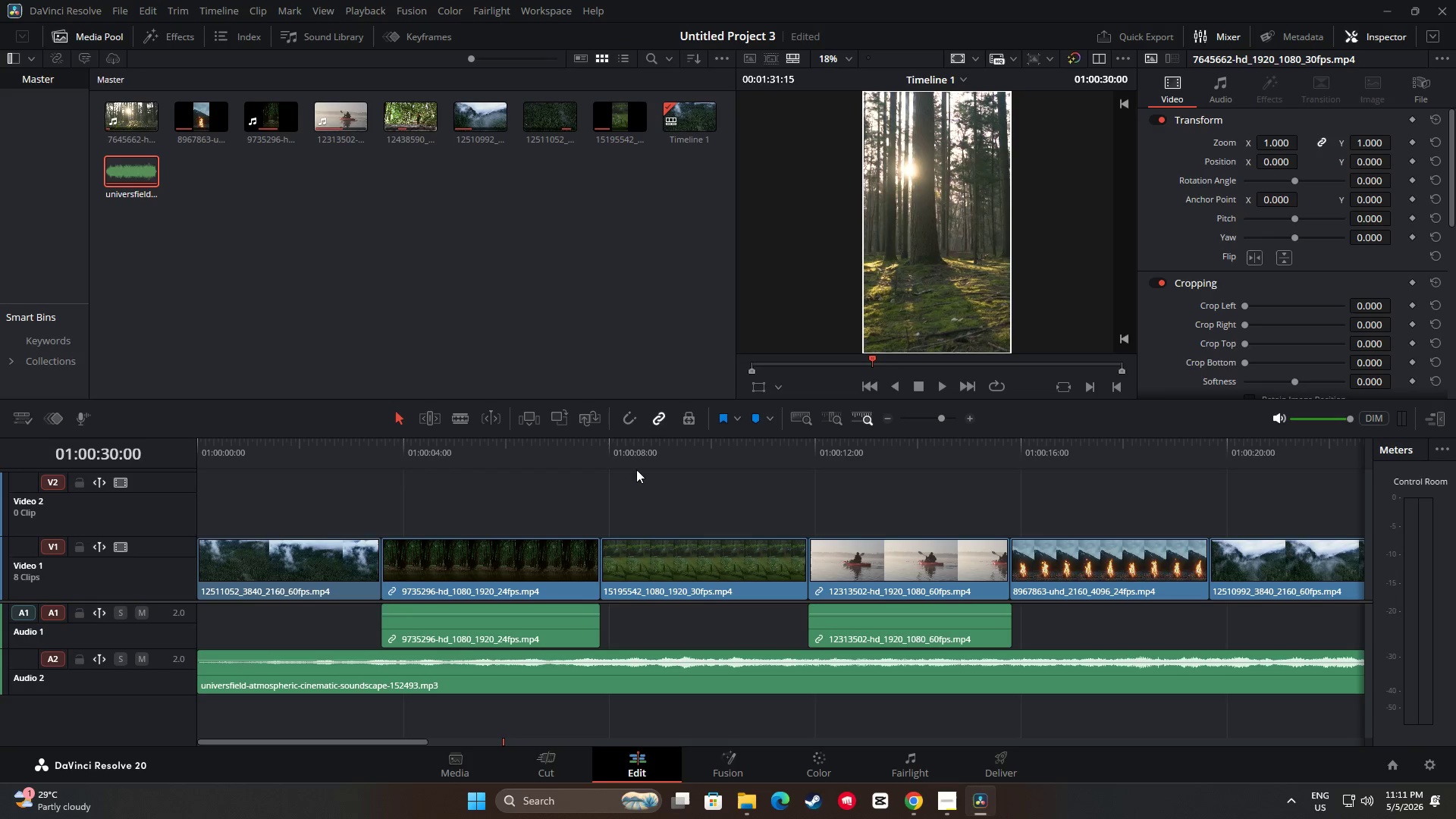 
double_click([394, 449])
 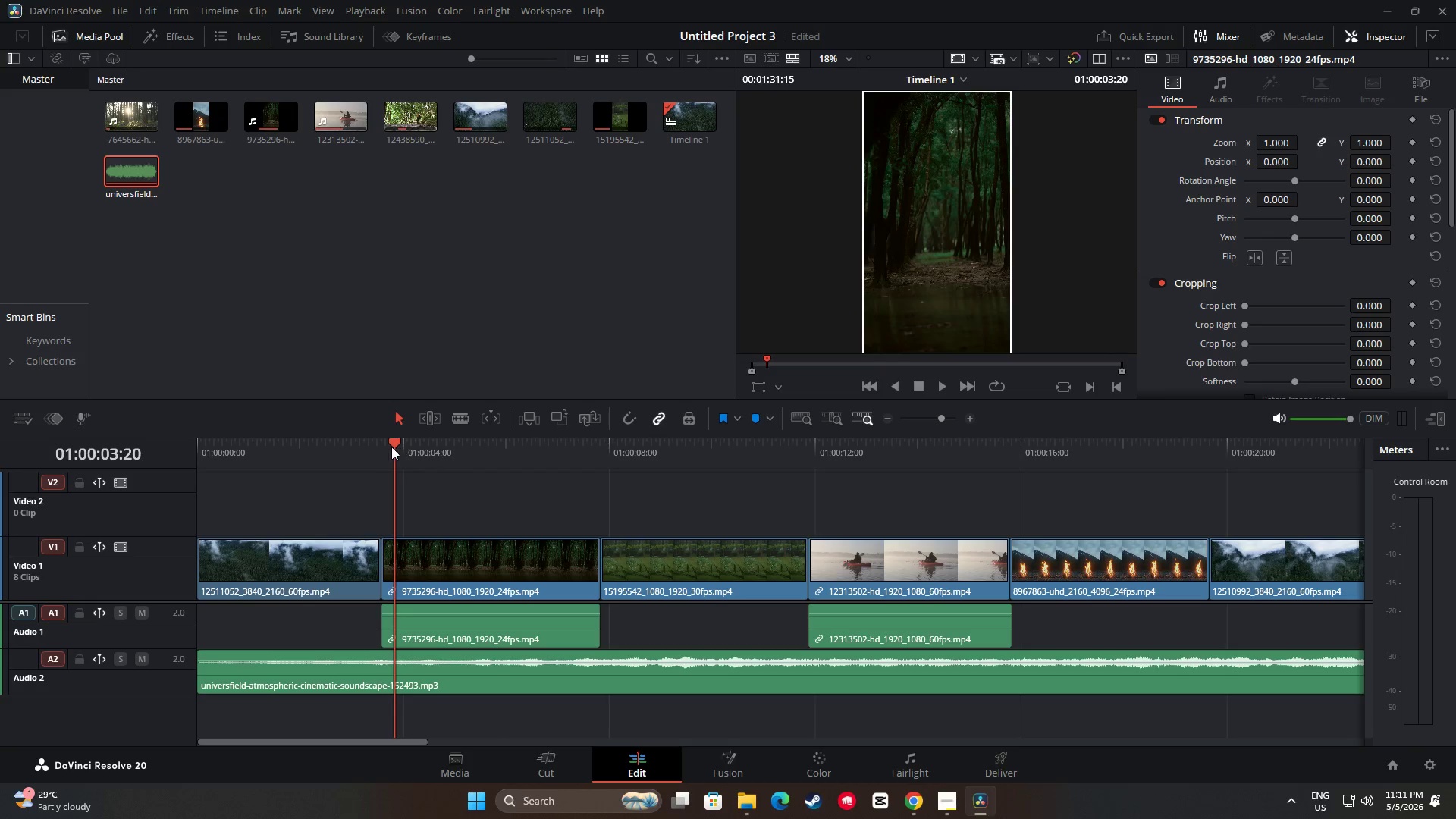 
left_click_drag(start_coordinate=[391, 447], to_coordinate=[197, 442])
 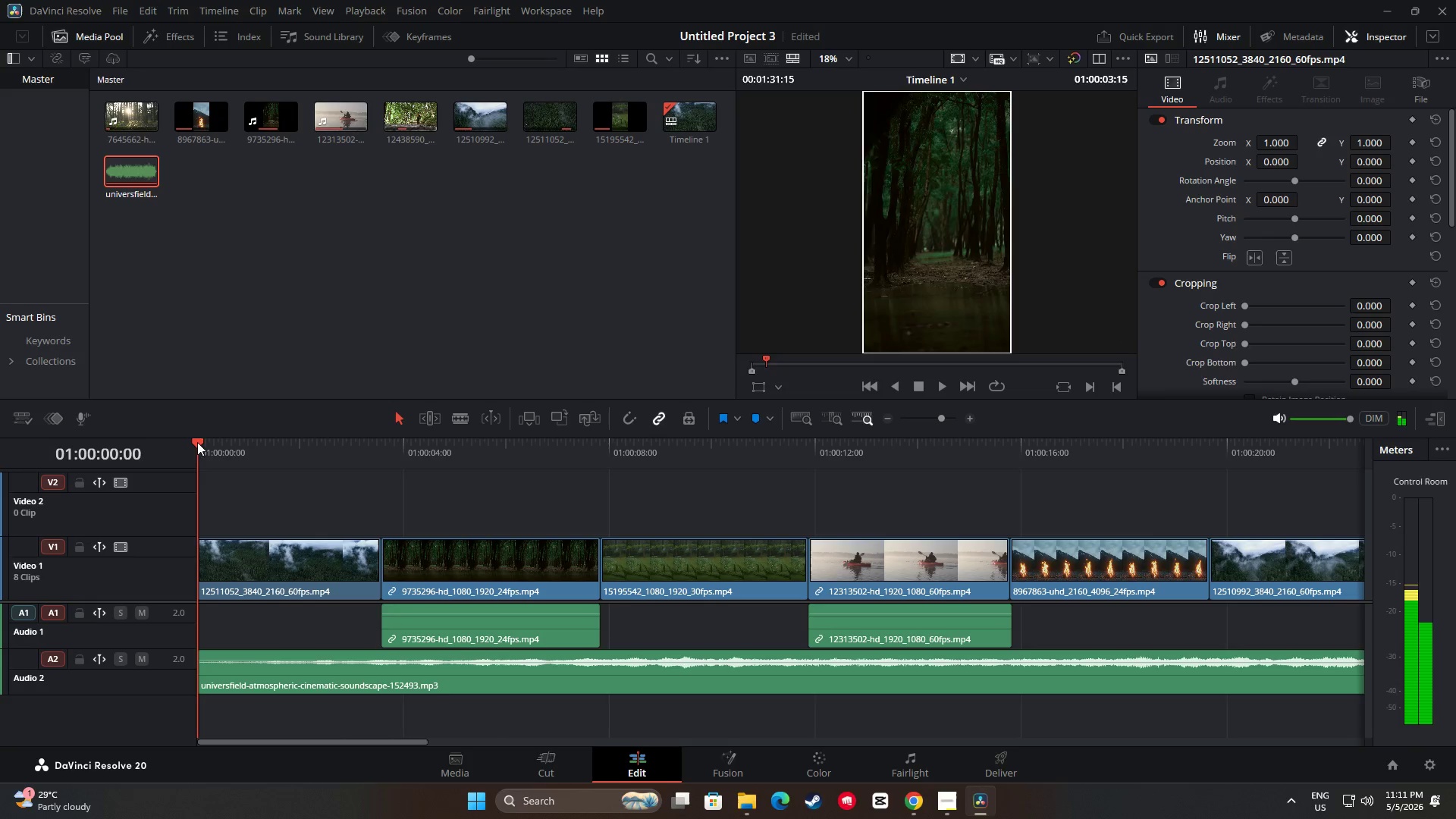 
key(Space)
 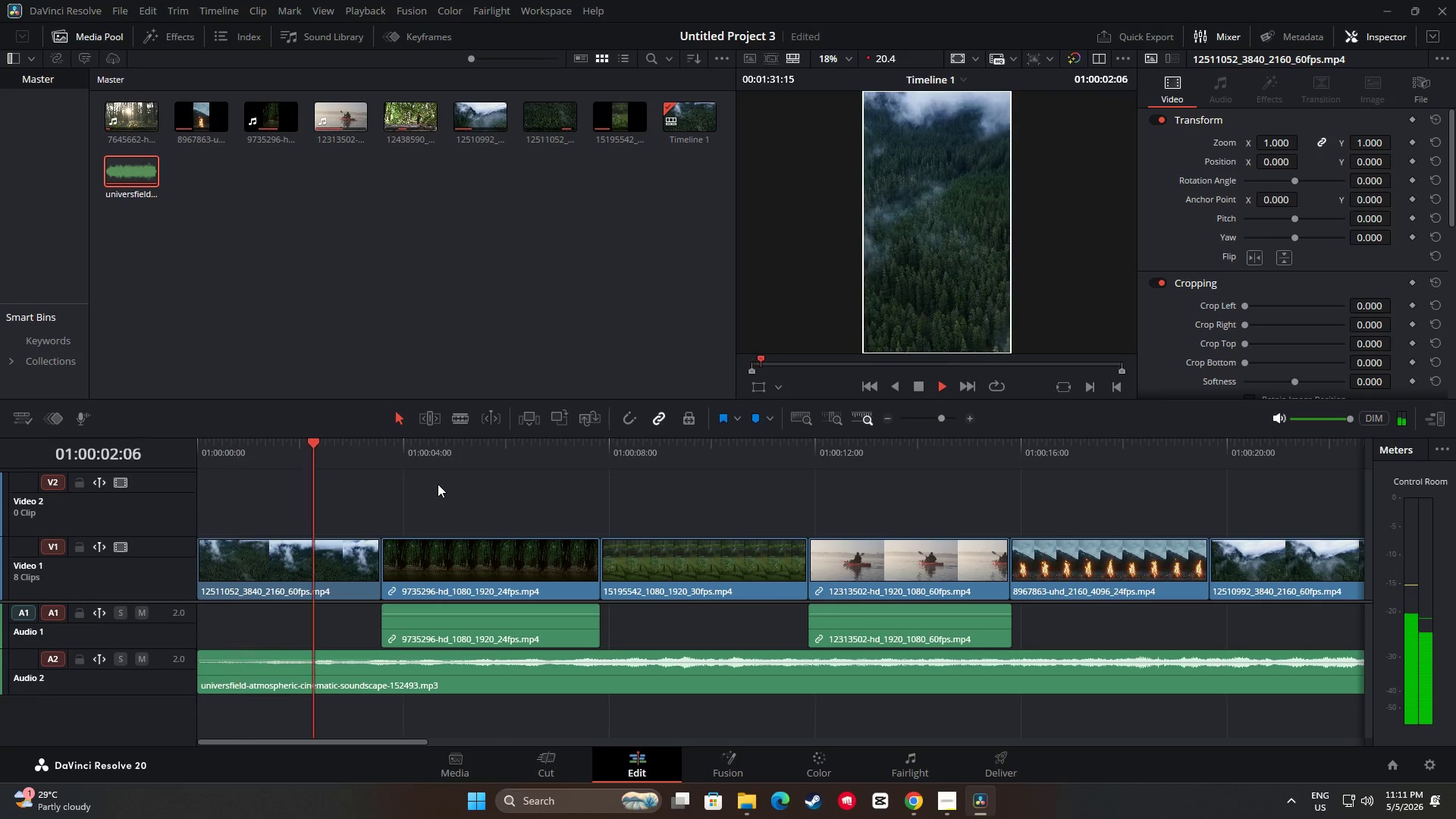 
key(Space)
 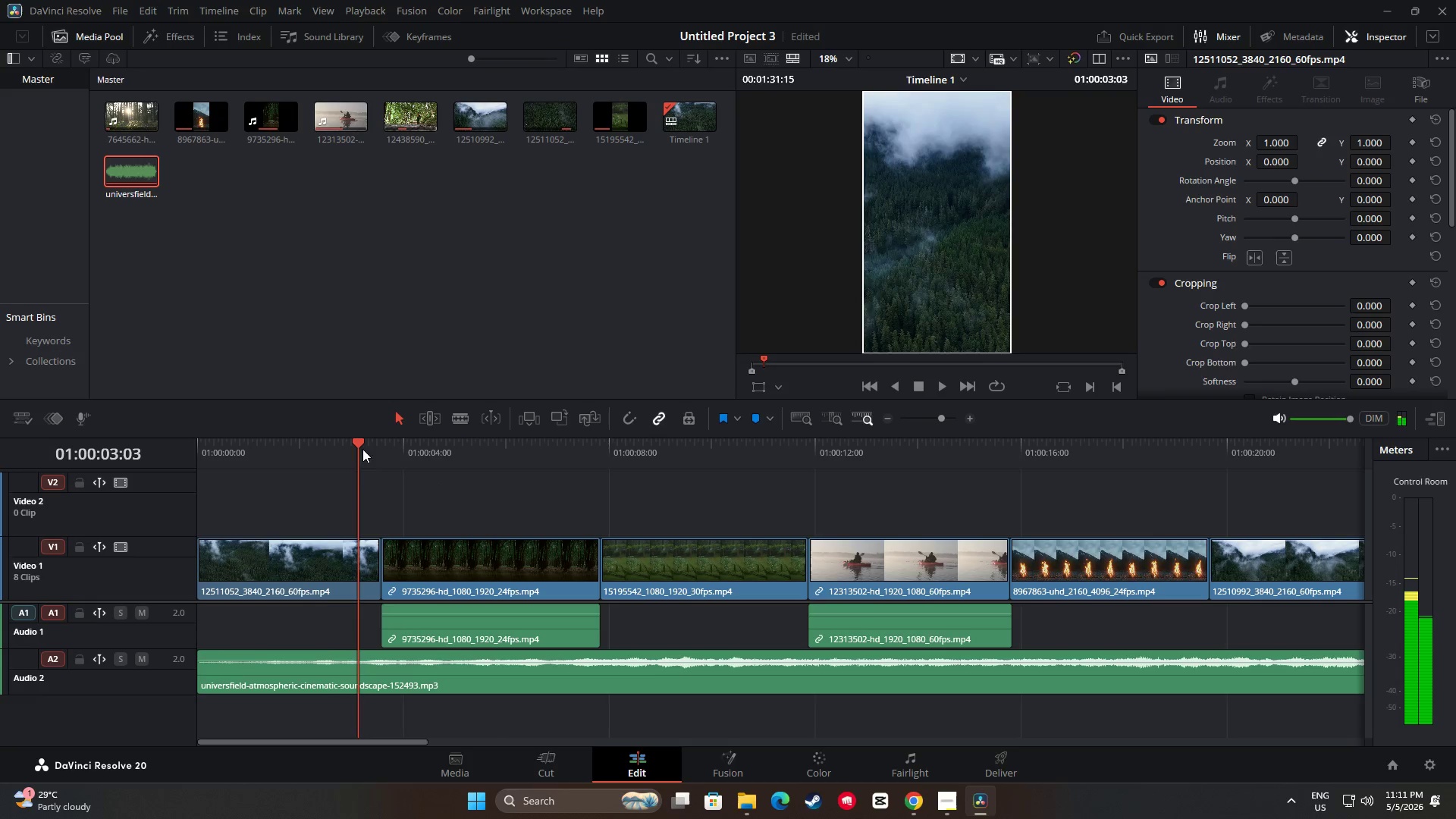 
left_click_drag(start_coordinate=[359, 440], to_coordinate=[191, 431])
 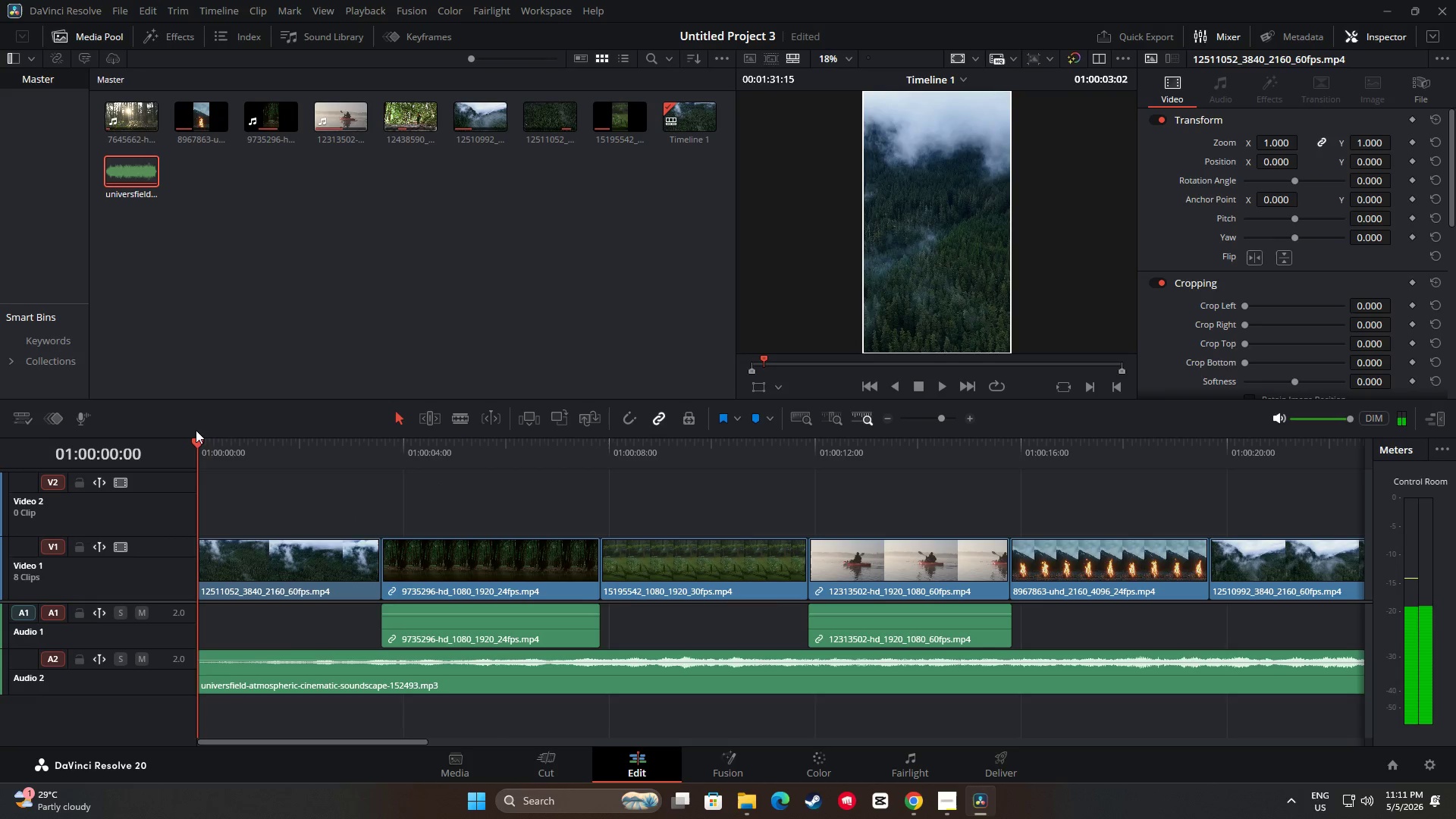 
key(Space)
 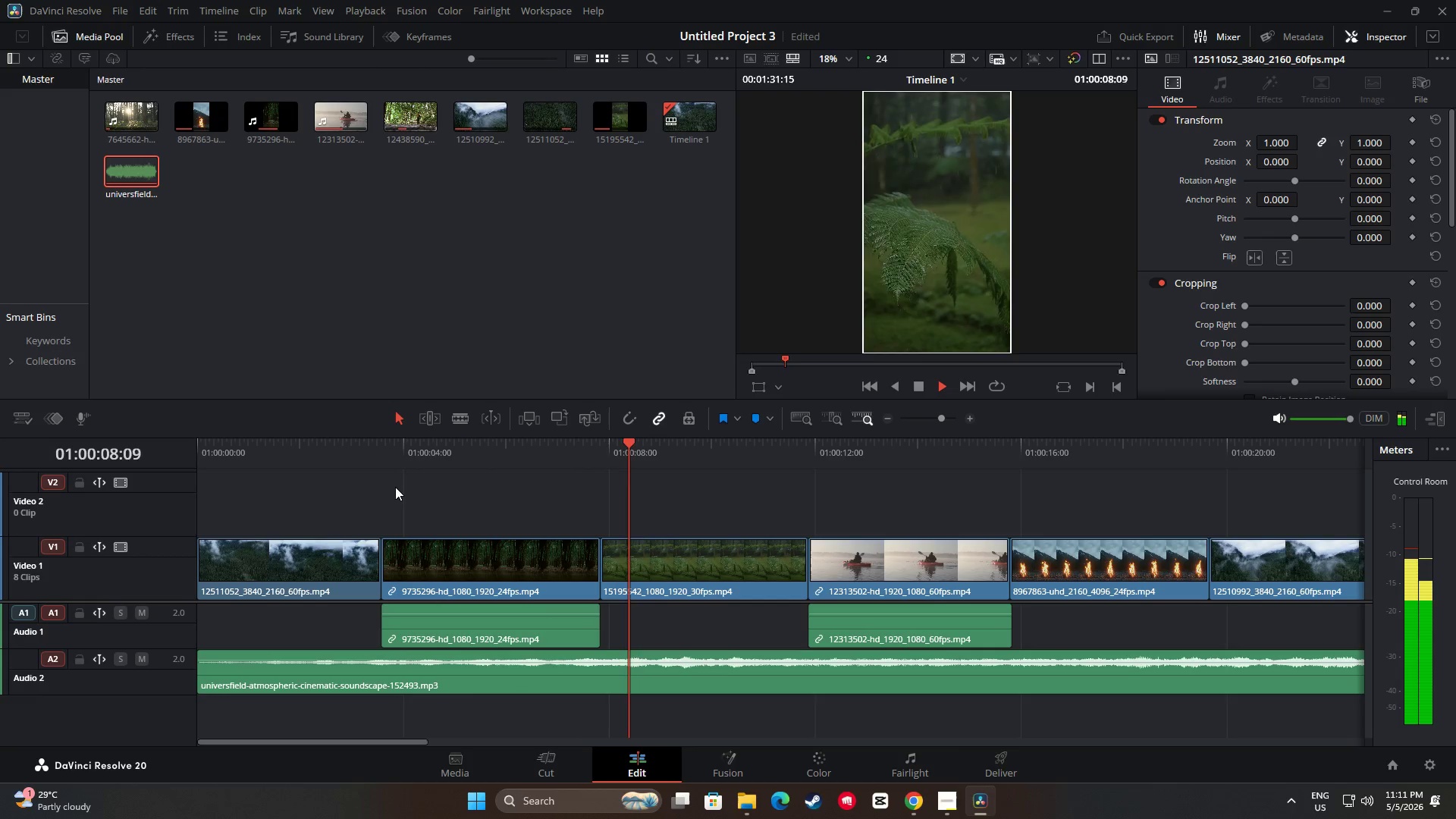 
wait(14.78)
 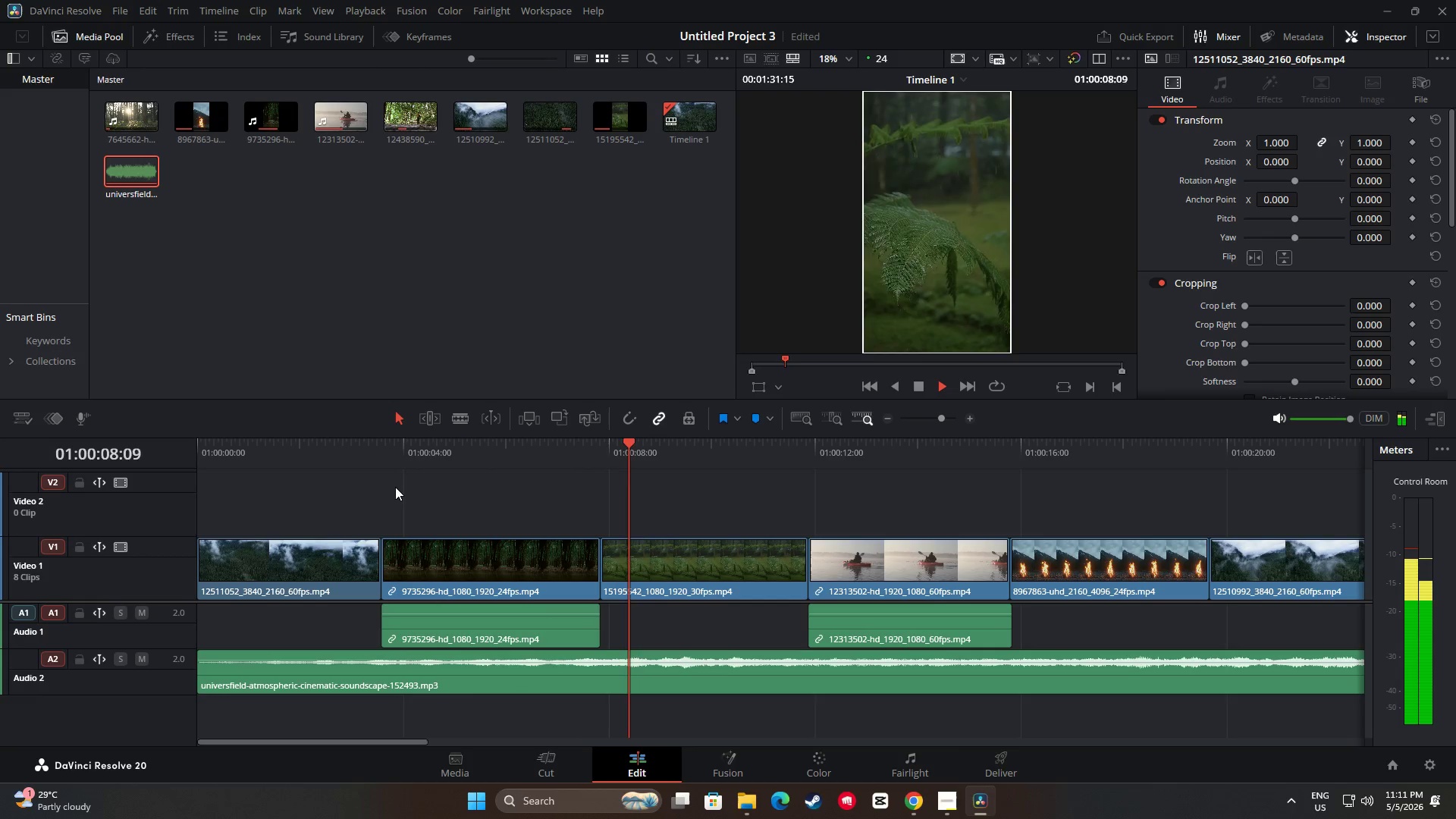 
key(Space)
 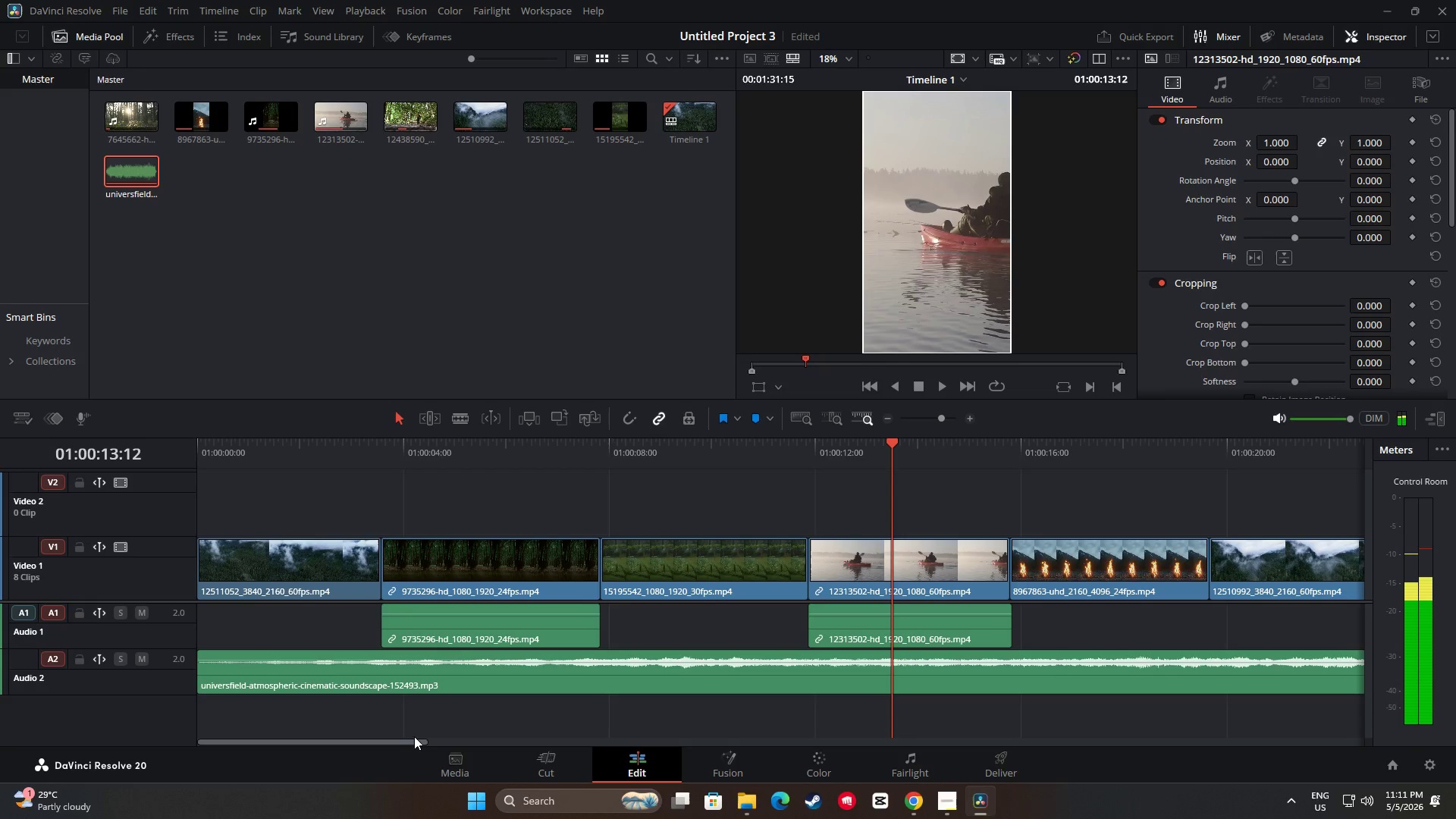 
left_click_drag(start_coordinate=[410, 741], to_coordinate=[629, 749])
 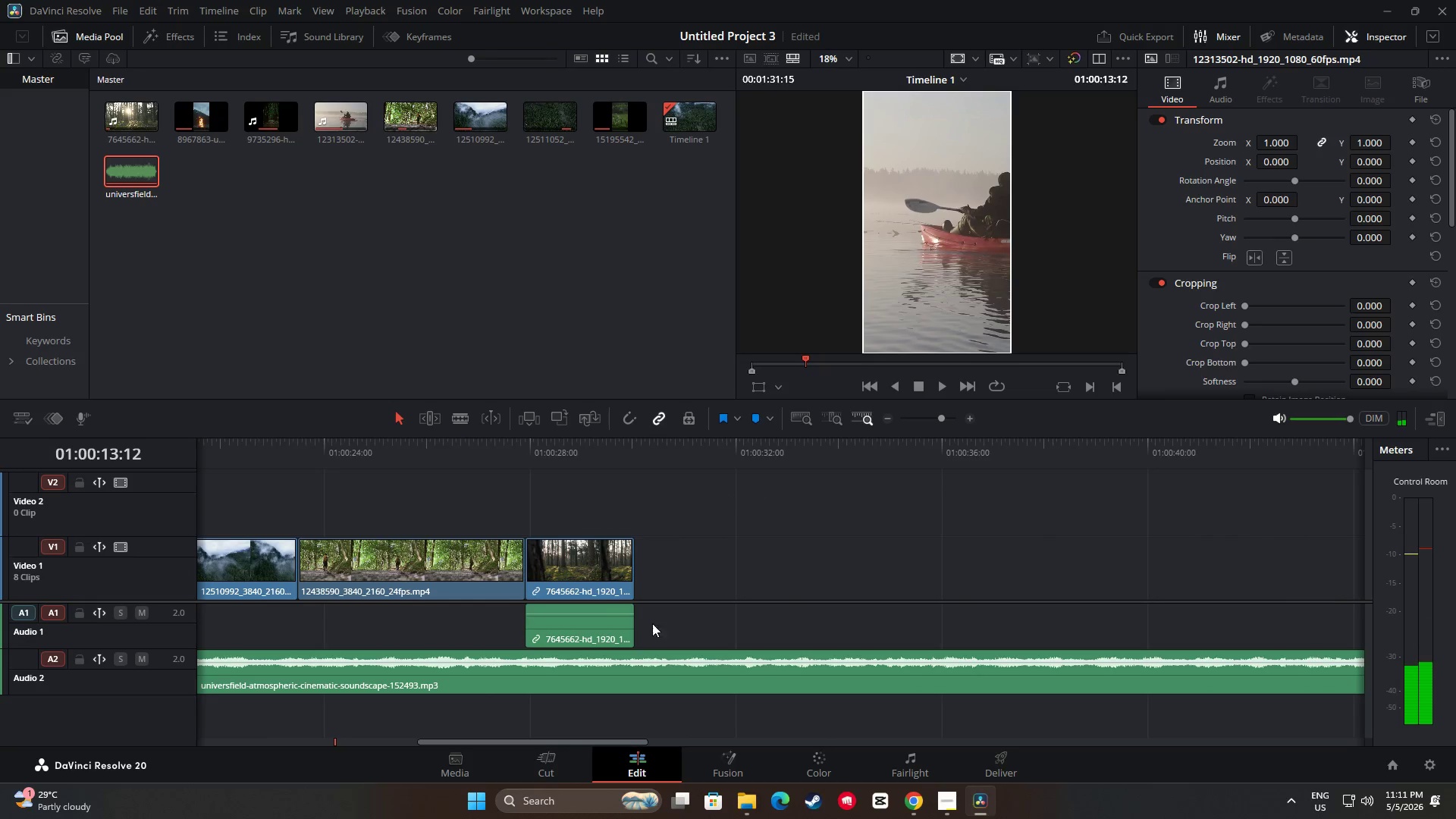 
left_click([639, 666])
 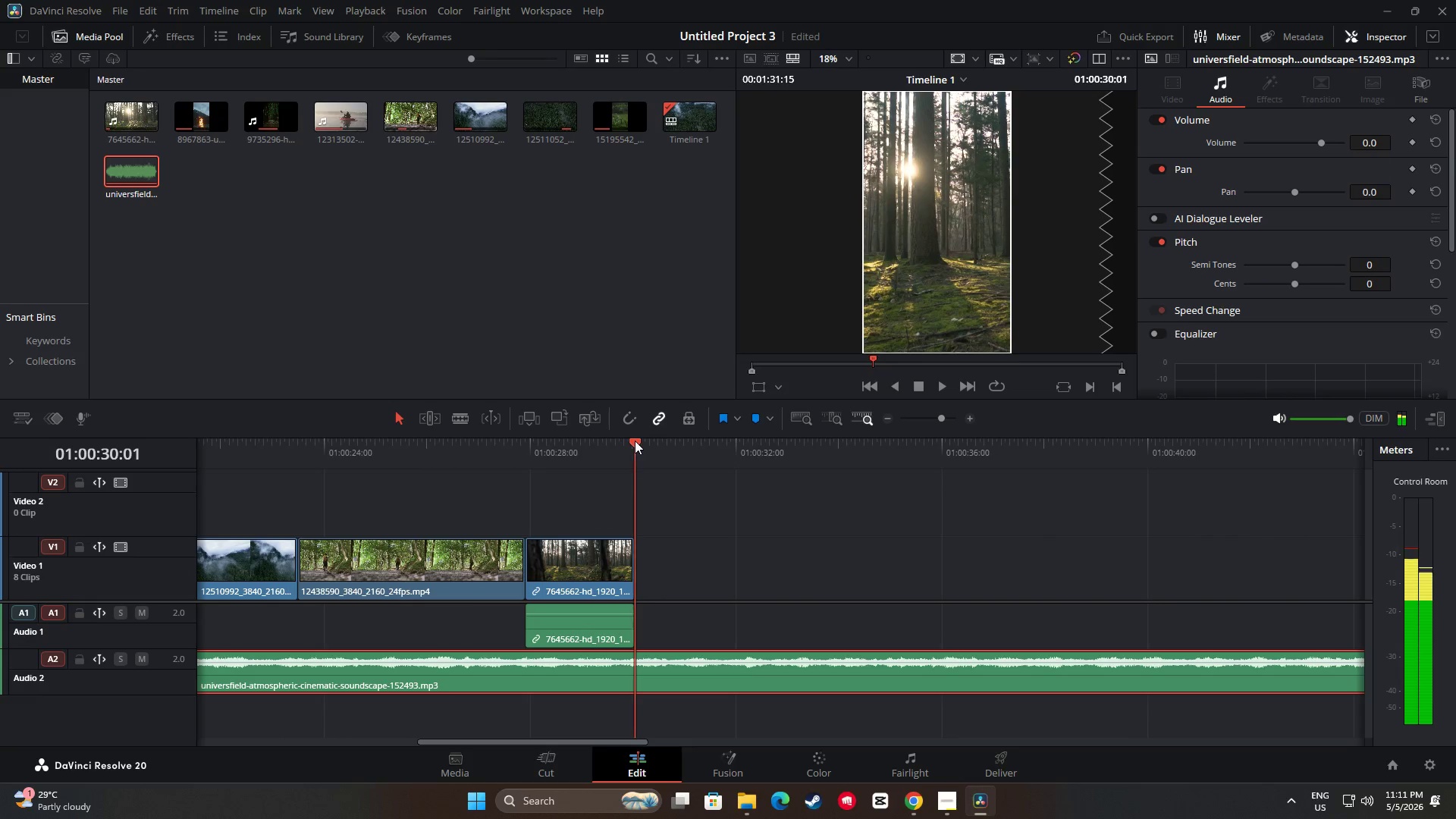 
key(Control+B)
 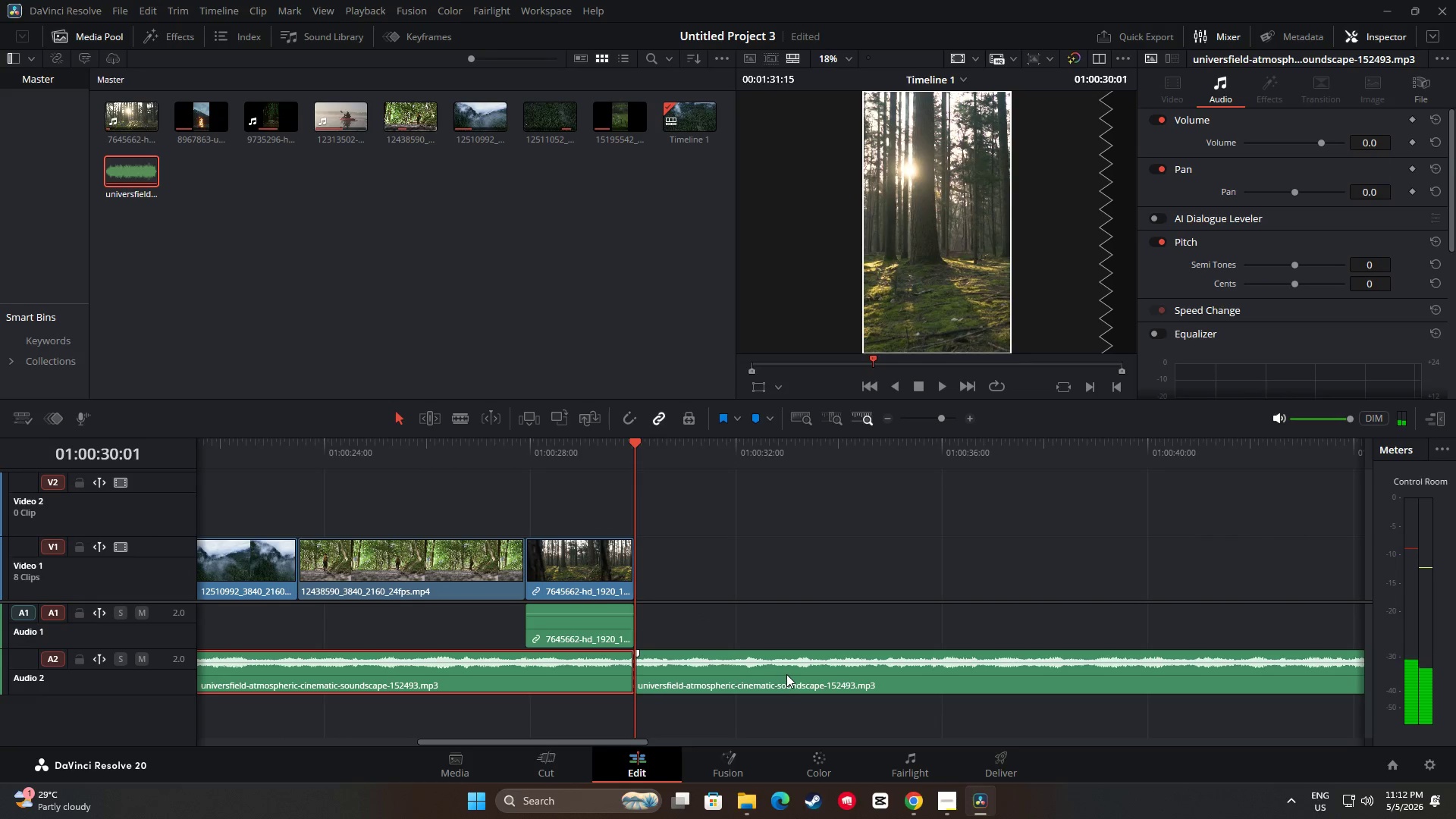 
key(Backspace)
 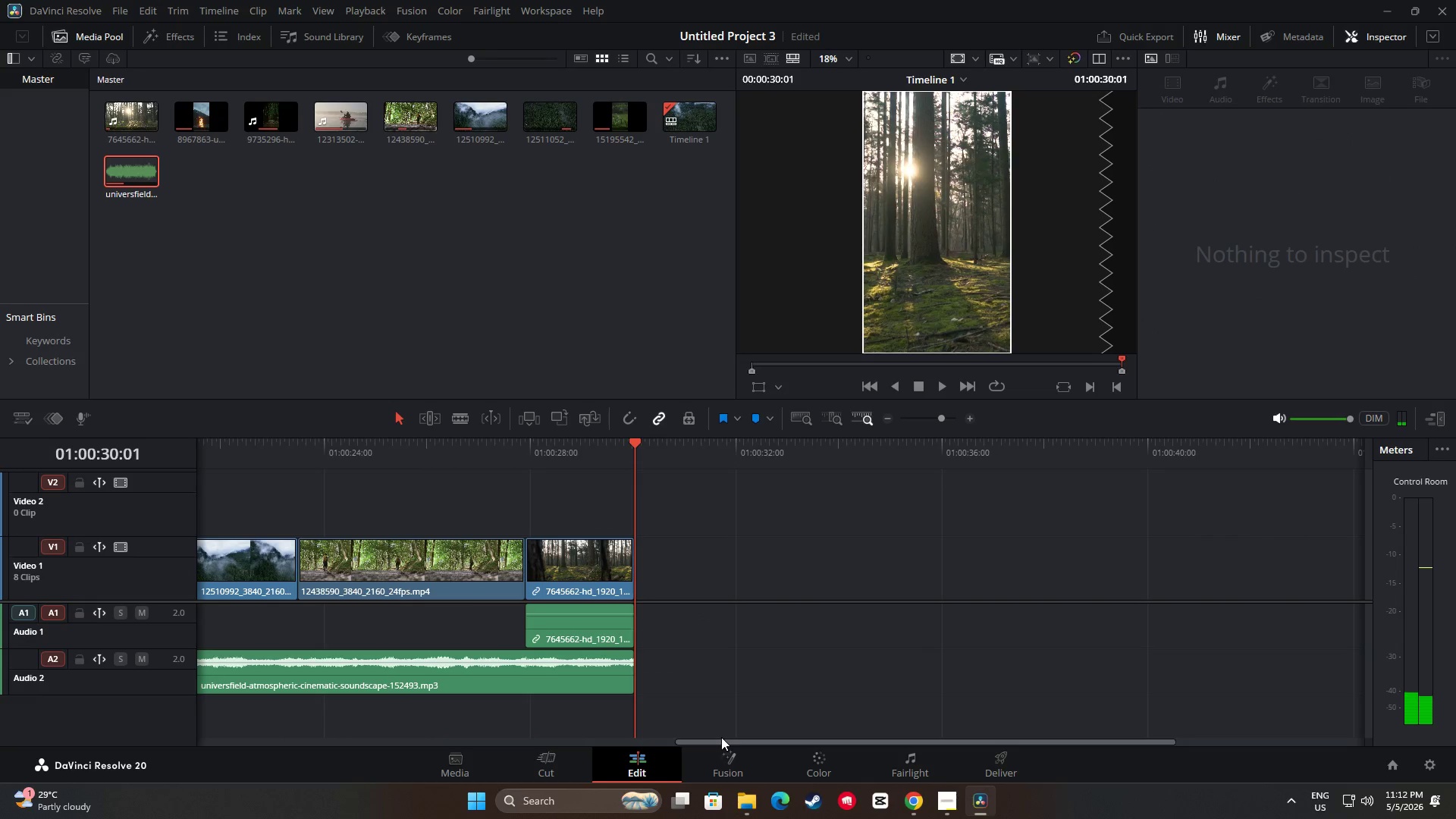 
left_click_drag(start_coordinate=[718, 742], to_coordinate=[227, 711])
 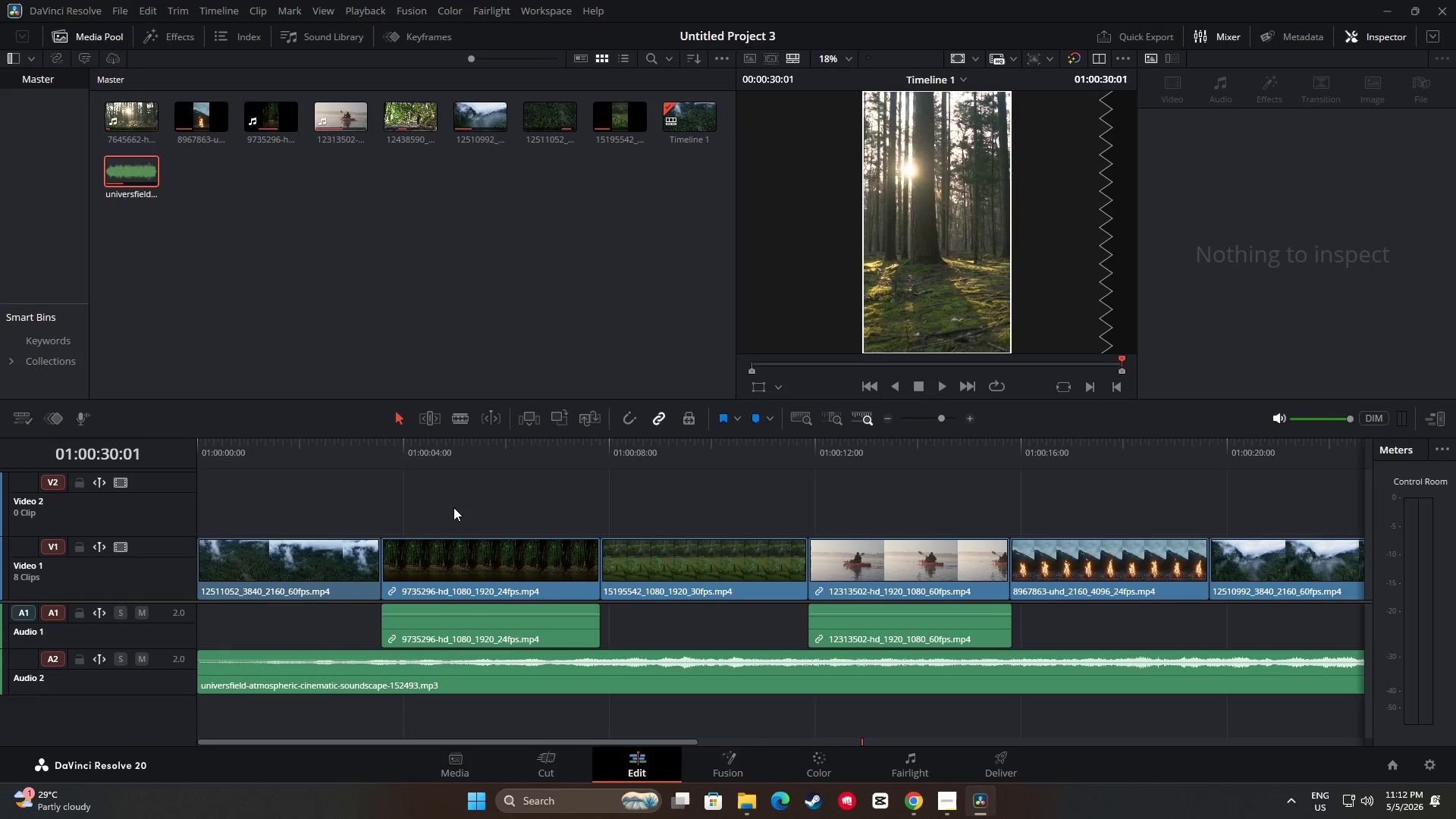 
left_click([454, 506])
 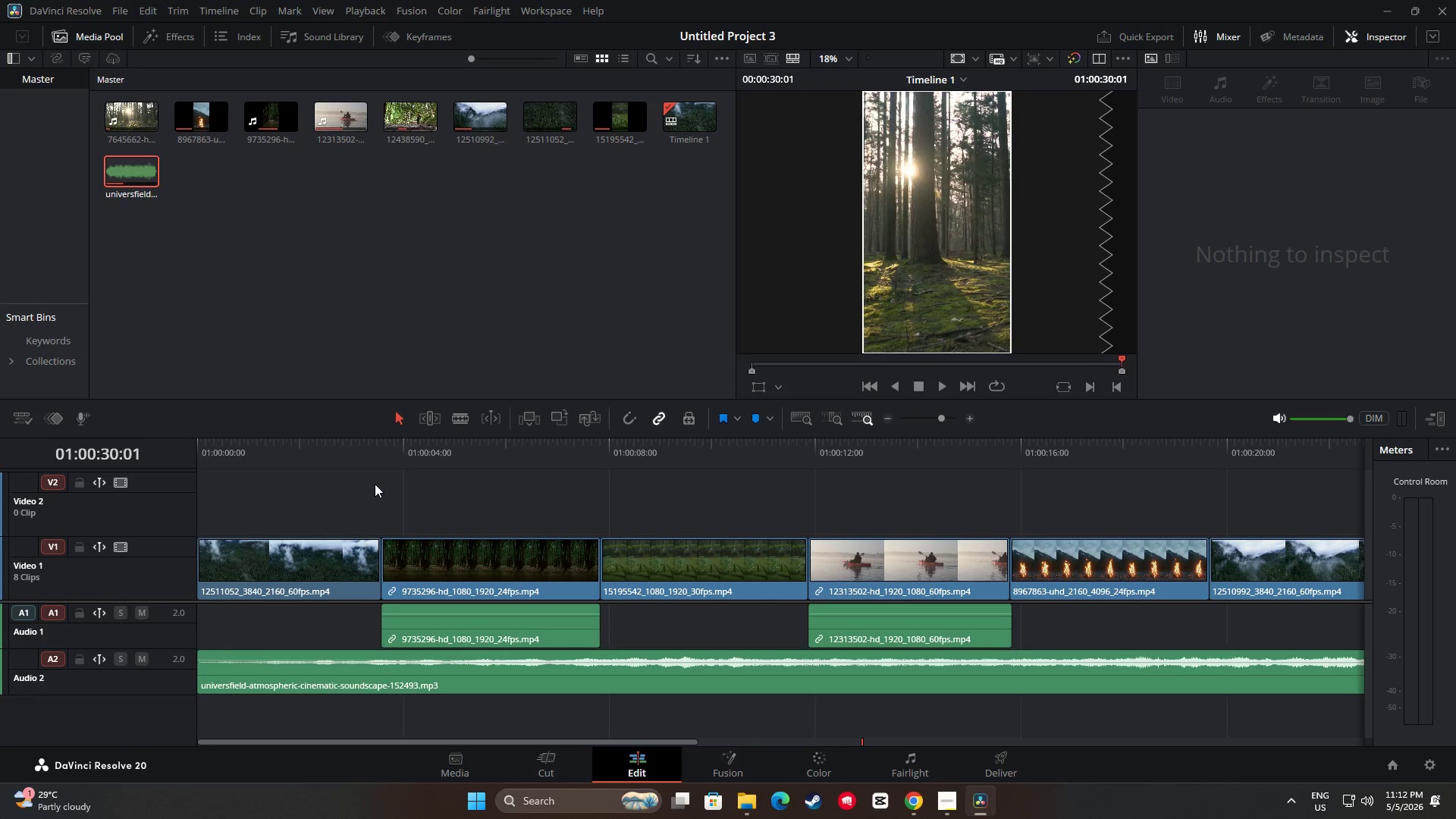 
double_click([359, 452])
 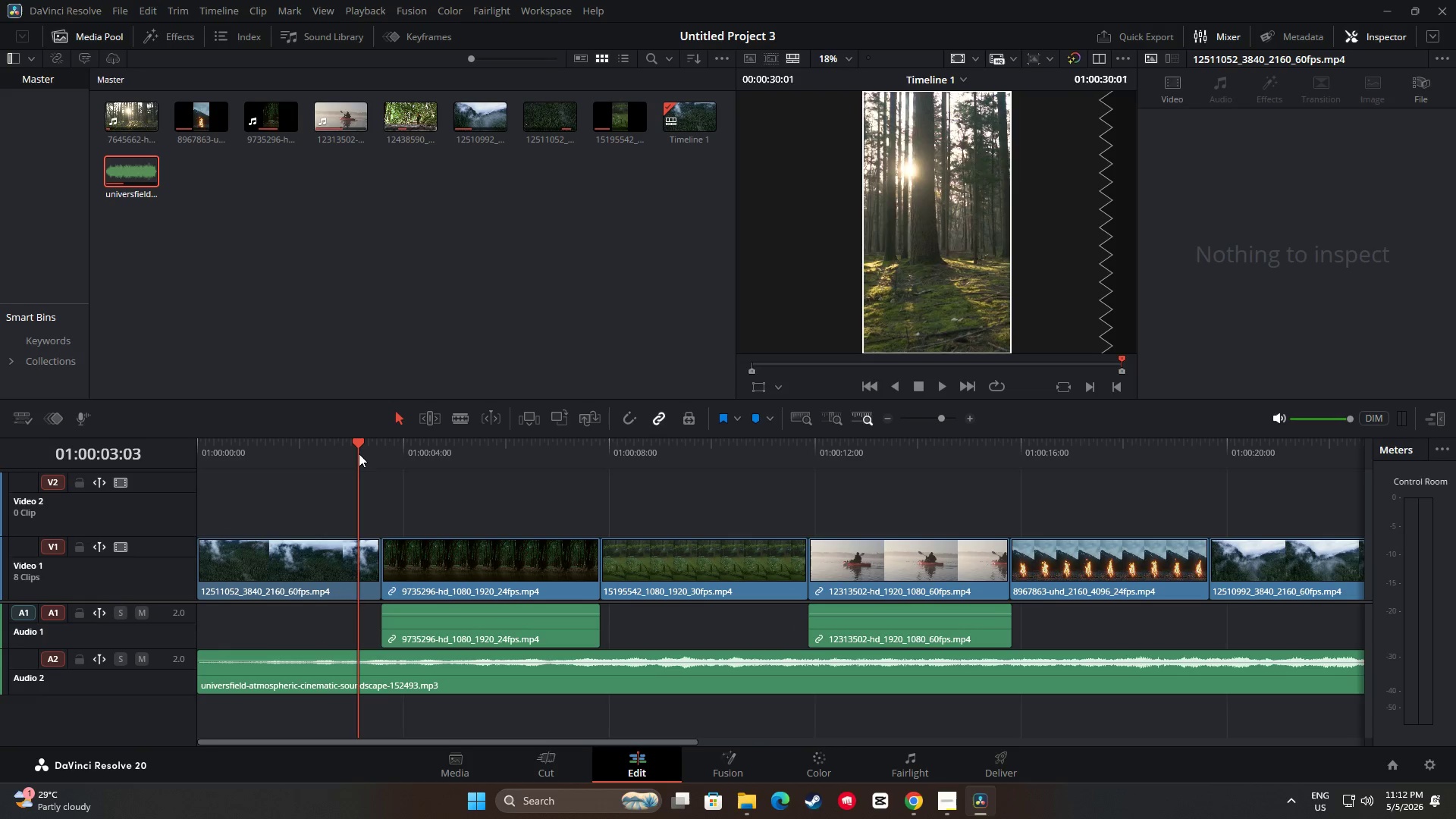 
left_click_drag(start_coordinate=[358, 453], to_coordinate=[210, 448])
 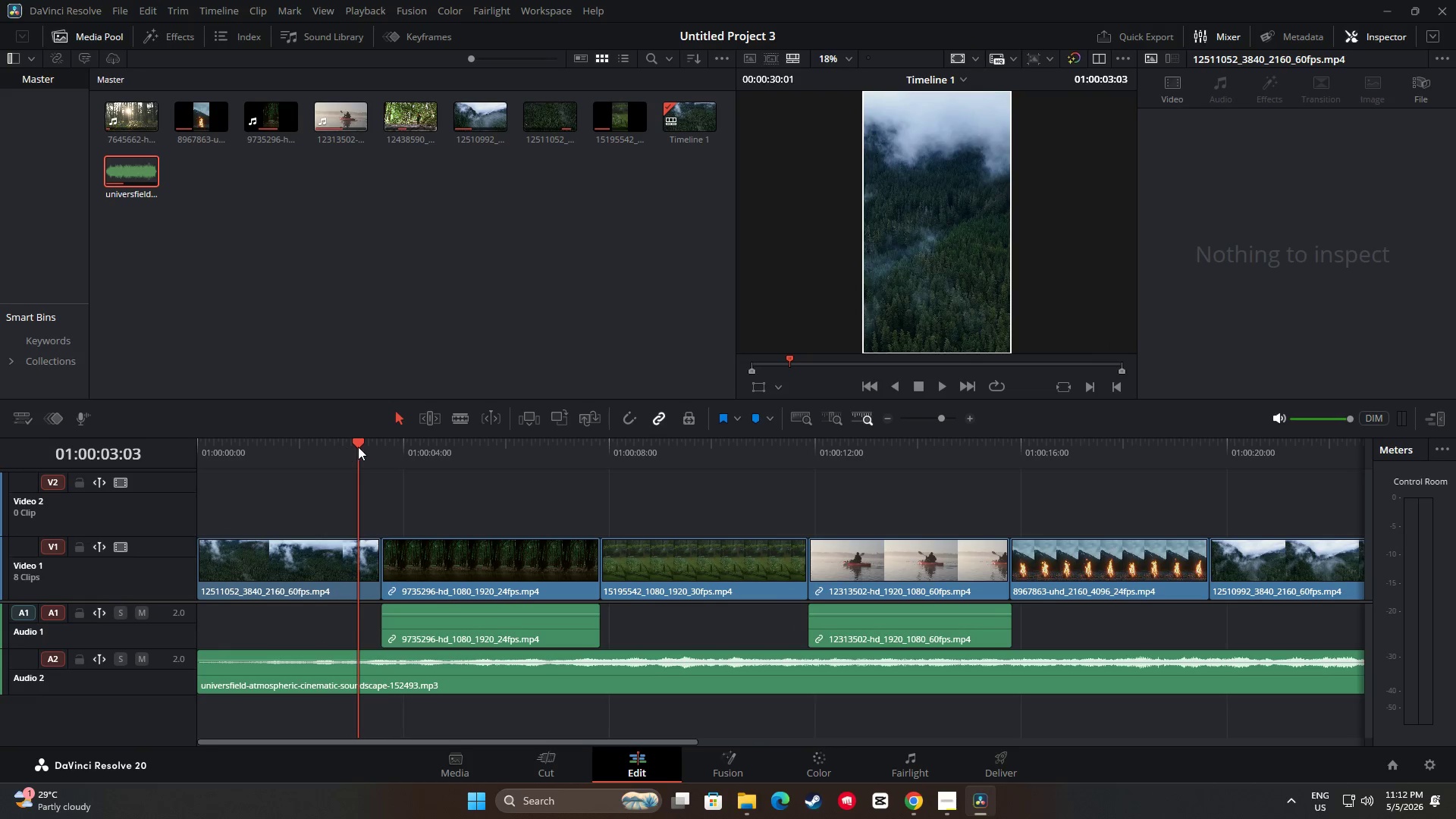 
left_click_drag(start_coordinate=[356, 447], to_coordinate=[194, 448])
 